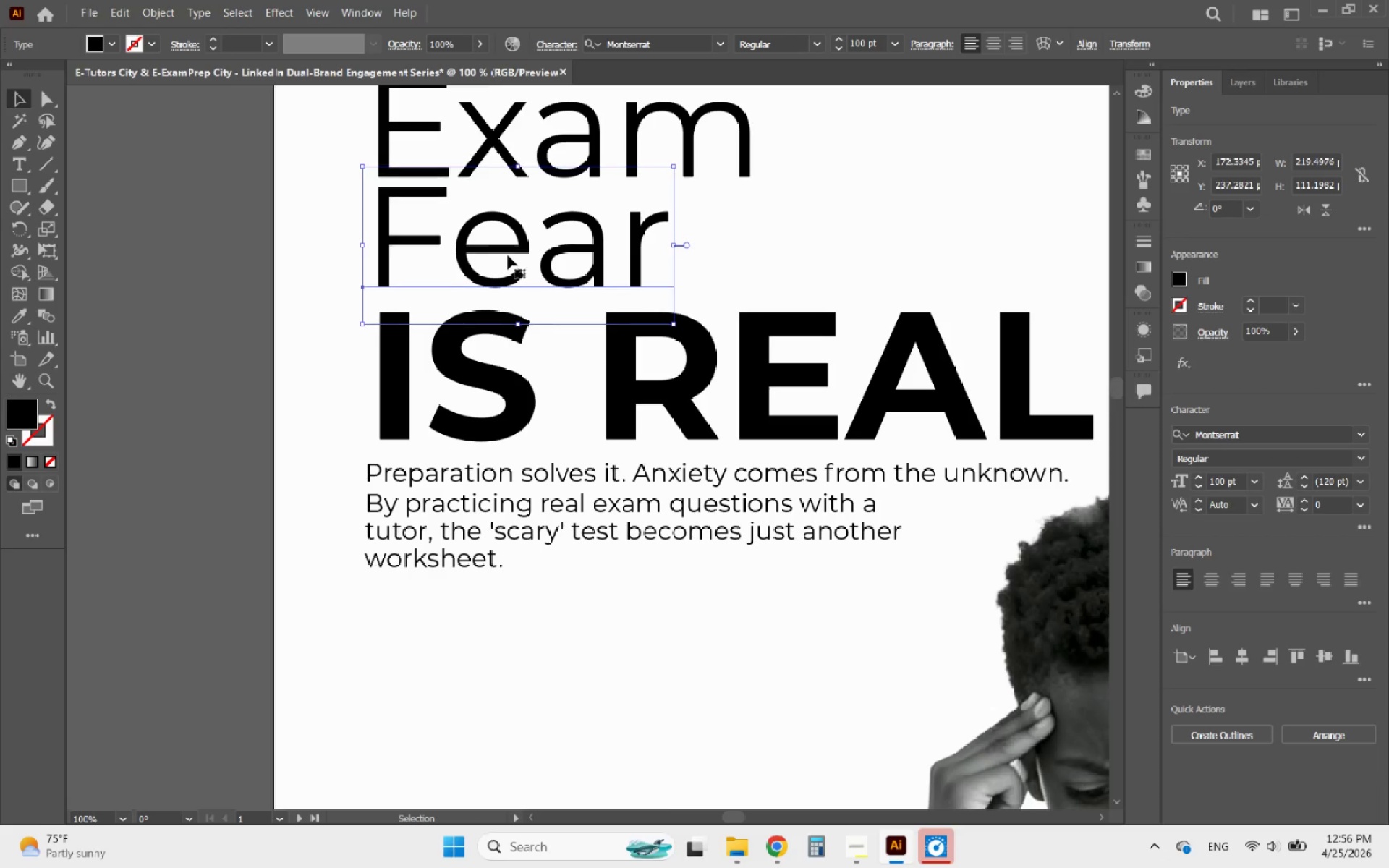 
key(ArrowUp)
 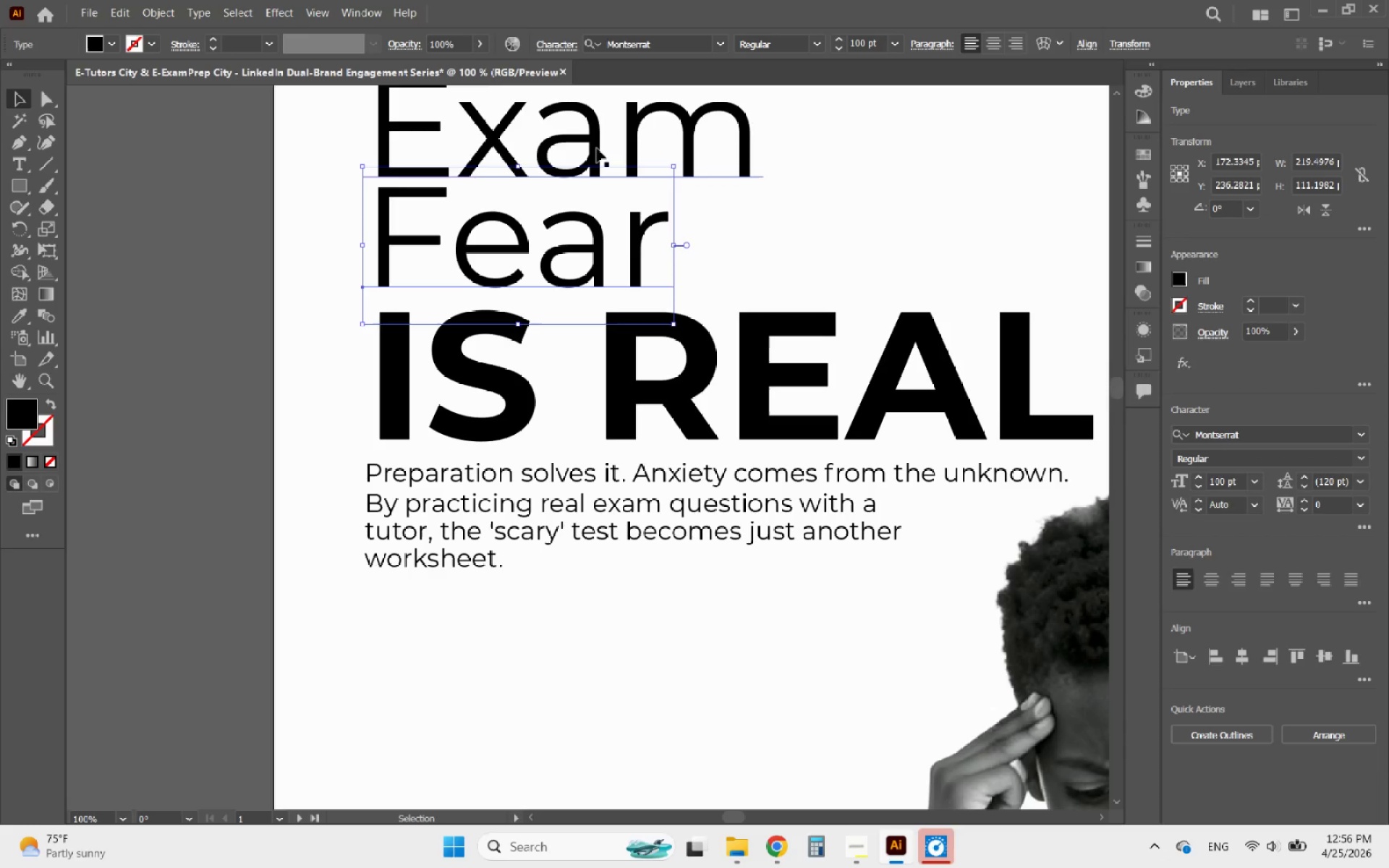 
hold_key(key=AltLeft, duration=1.0)
left_click([597, 148])
 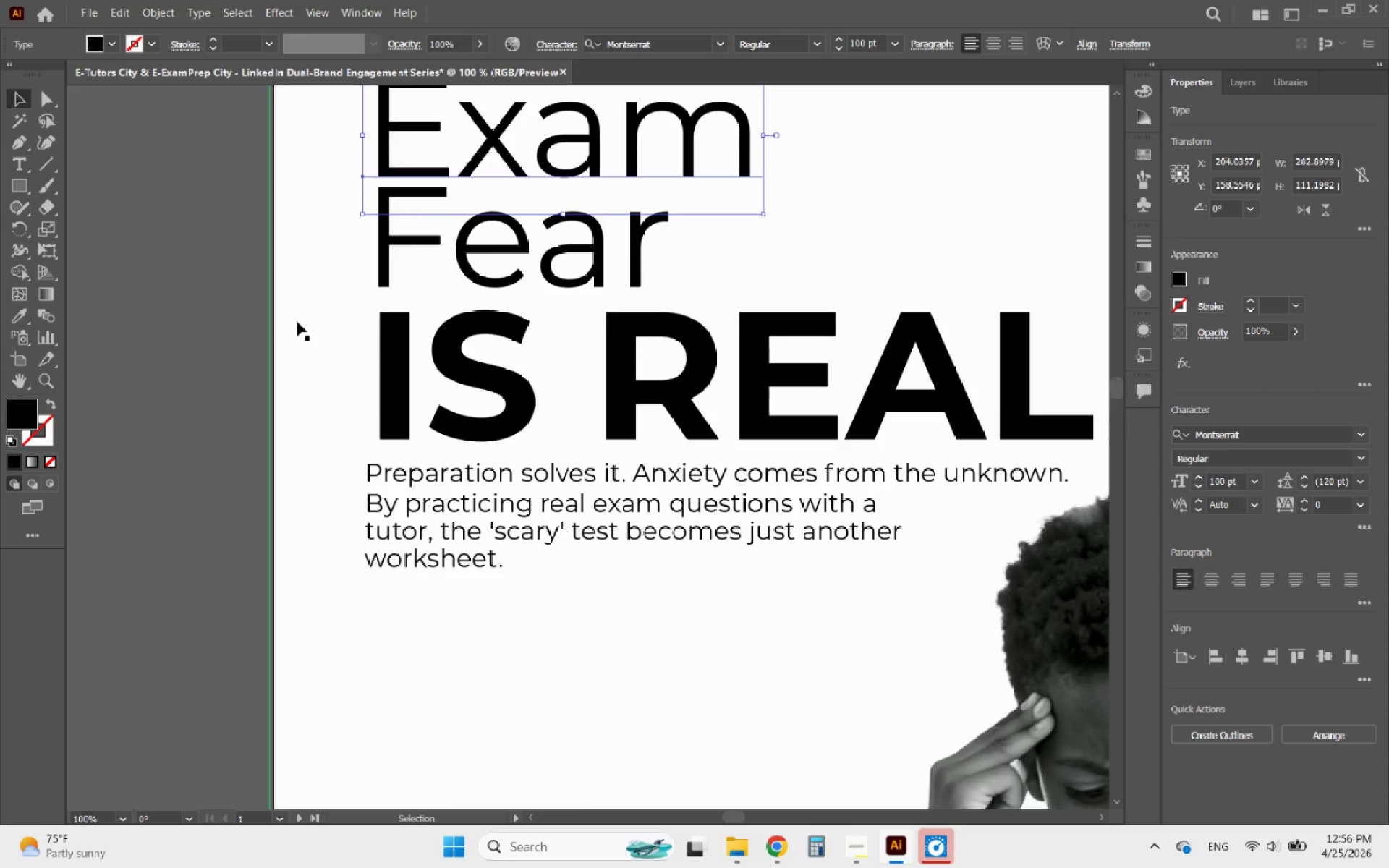 
scroll: coordinate [252, 357], scroll_direction: down, amount: 3.0
 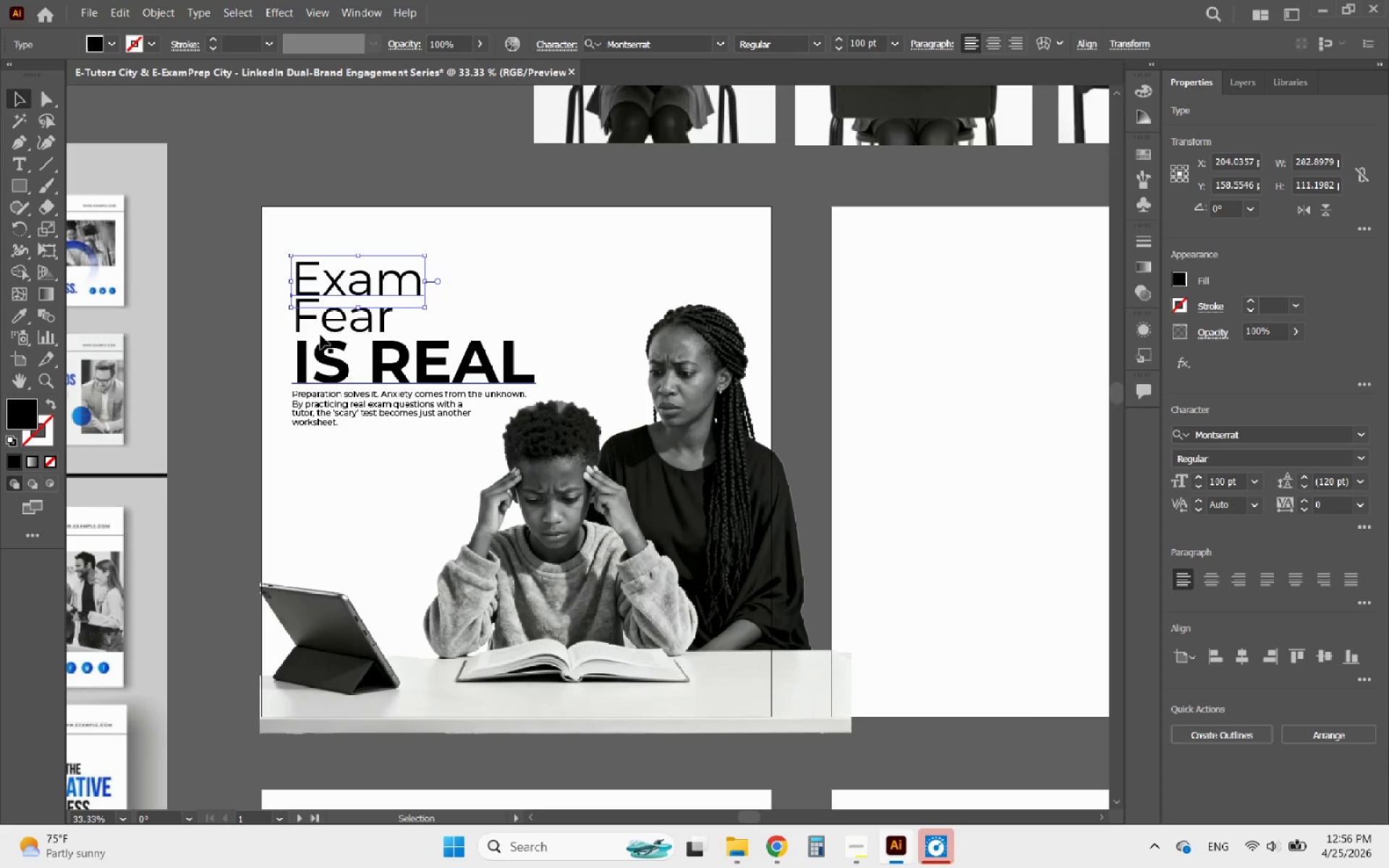 
hold_key(key=ShiftLeft, duration=2.08)
left_click([327, 322])
 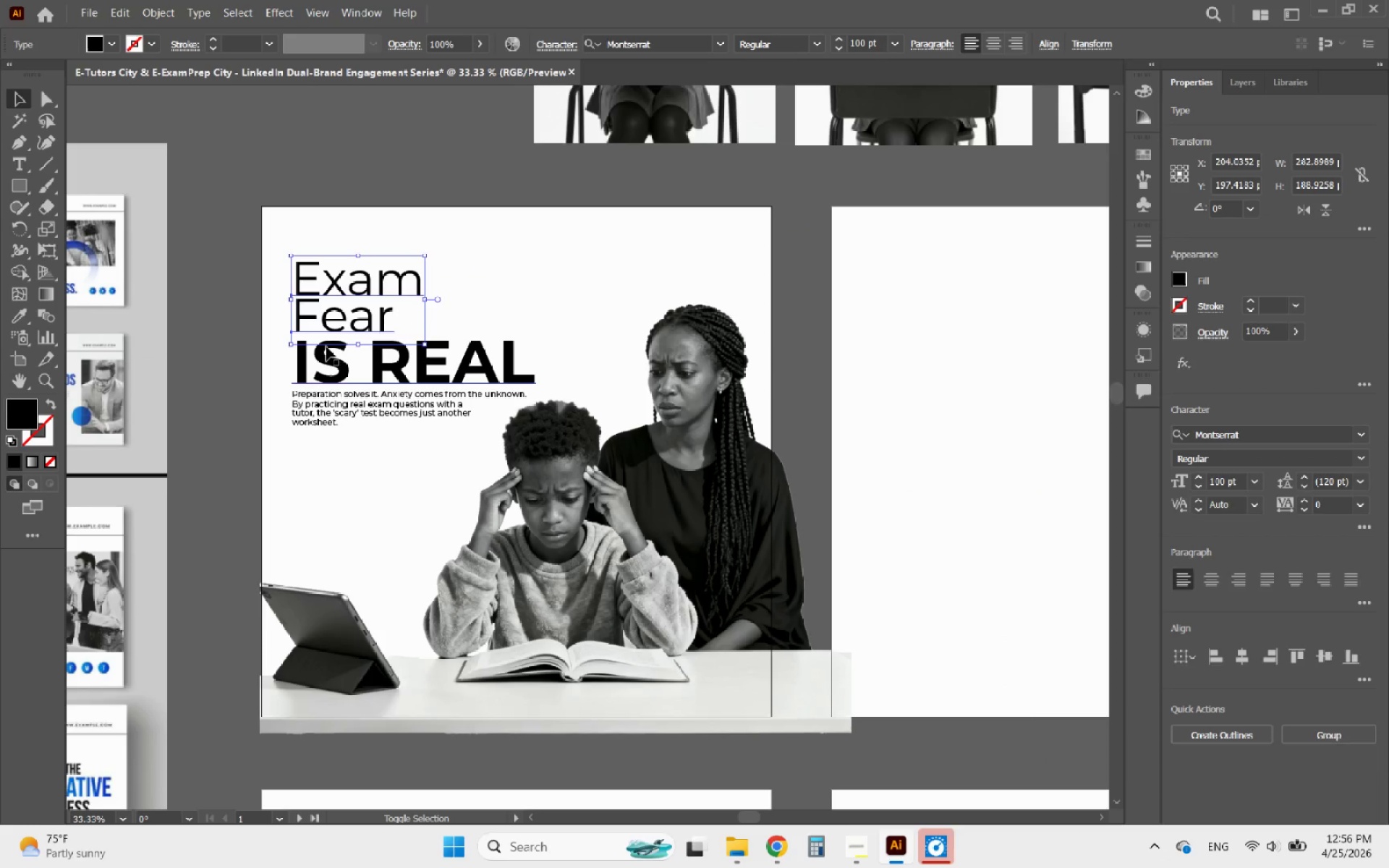 
left_click([326, 346])
 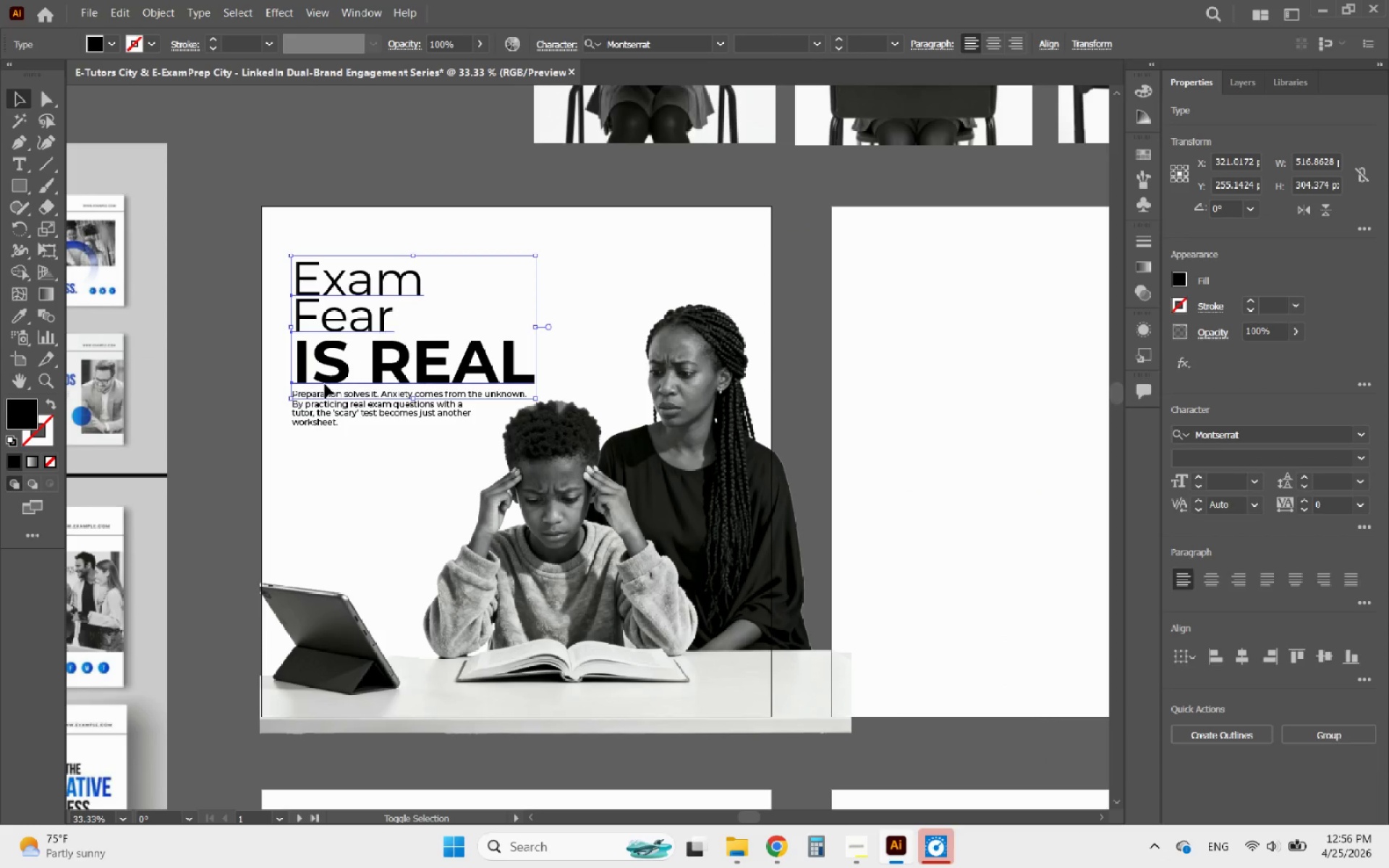 
left_click([325, 411])
 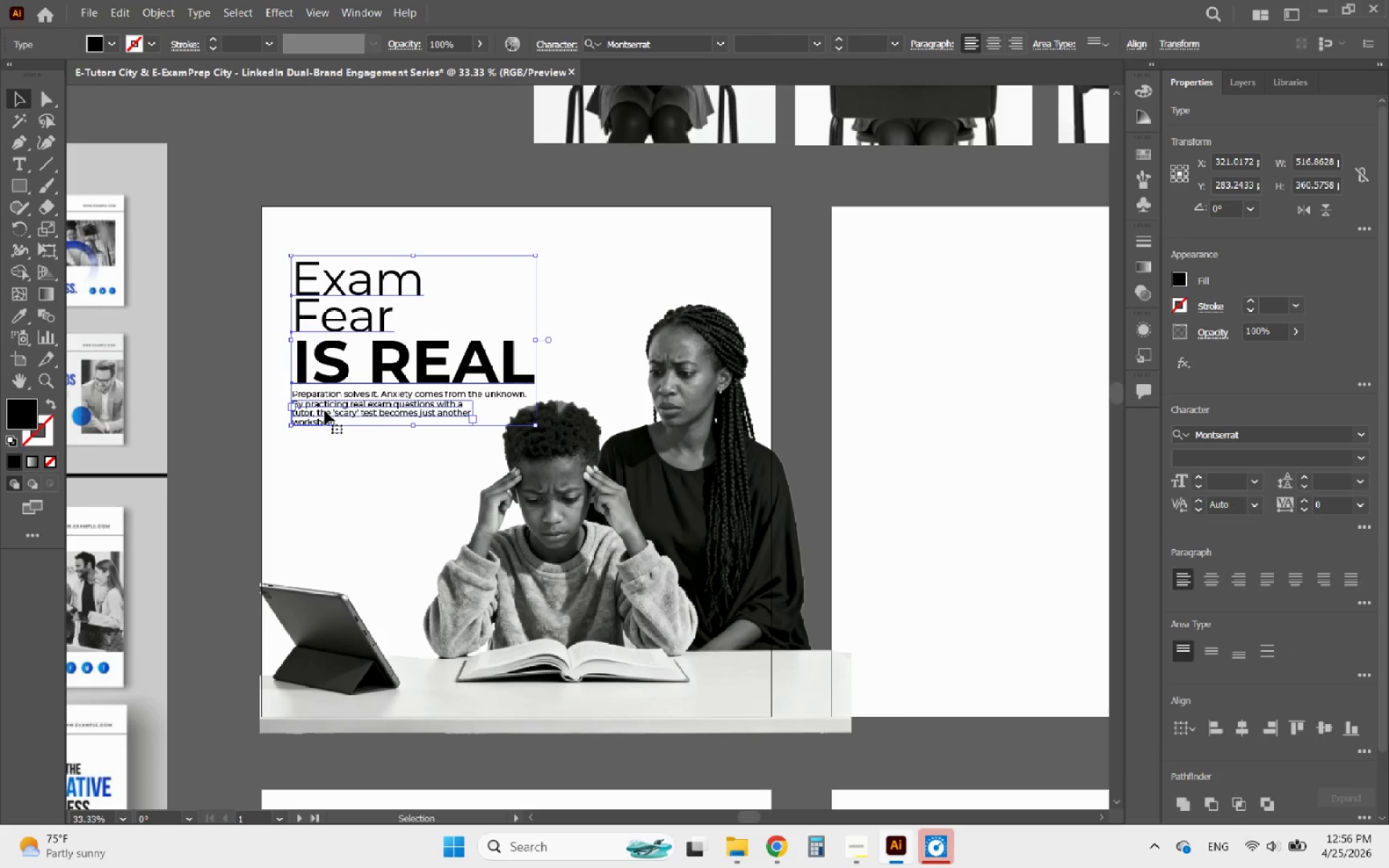 
hold_key(key=AltLeft, duration=1.61)
left_click_drag(start_coordinate=[325, 411], to_coordinate=[909, 404])
 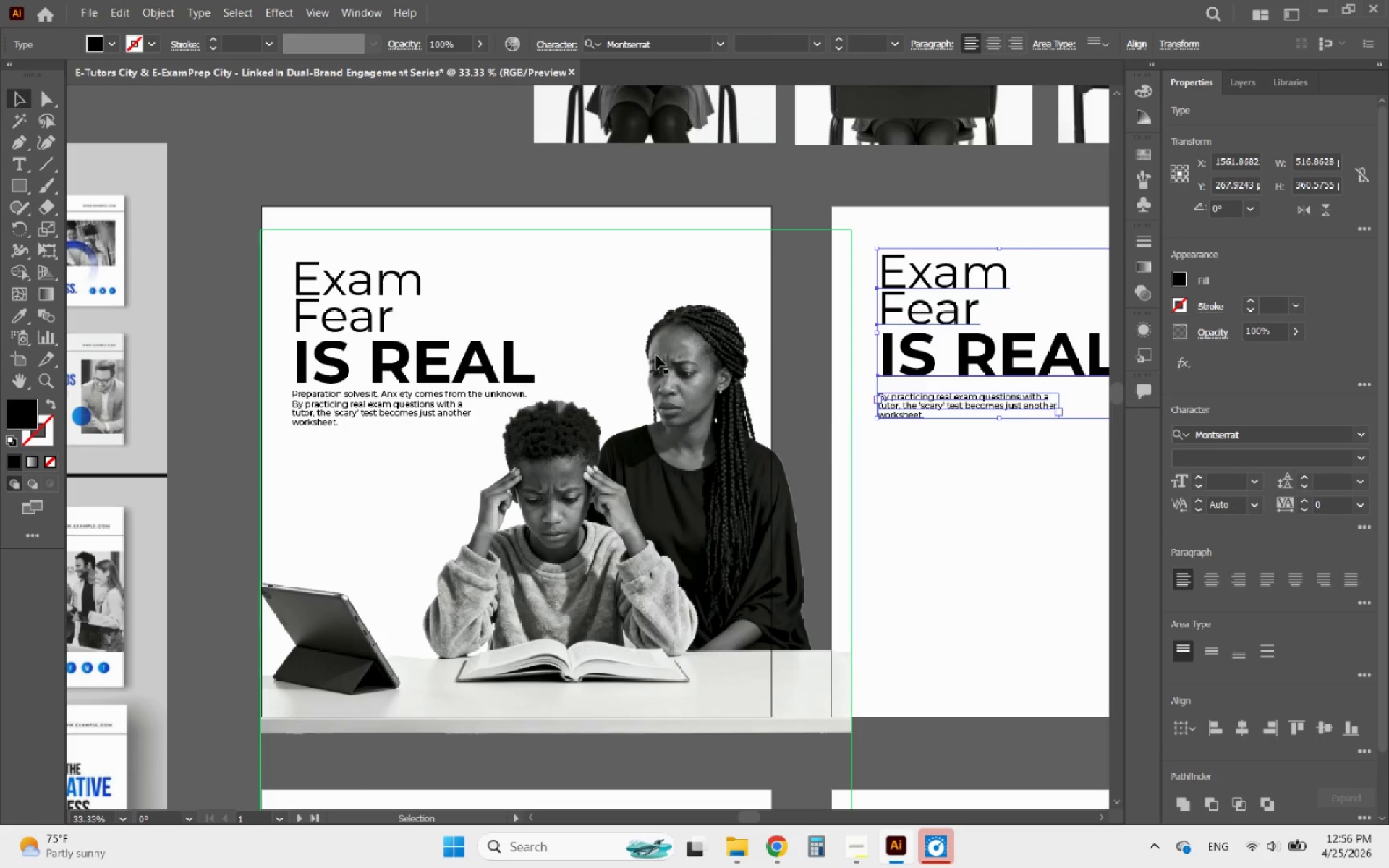 
hold_key(key=AltLeft, duration=4.44)
scroll: coordinate [617, 348], scroll_direction: down, amount: 3.0
 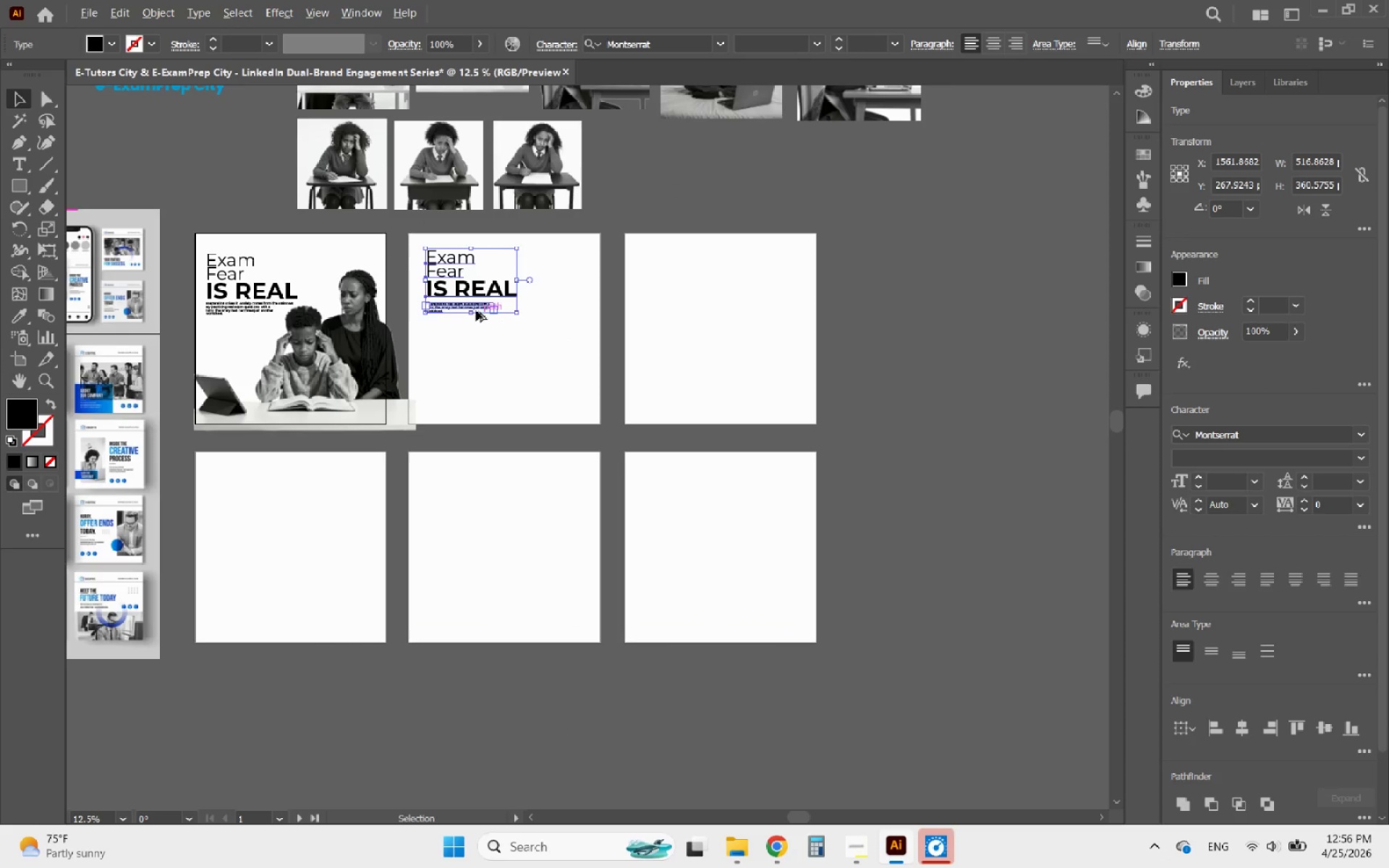 
left_click_drag(start_coordinate=[471, 307], to_coordinate=[256, 529])
 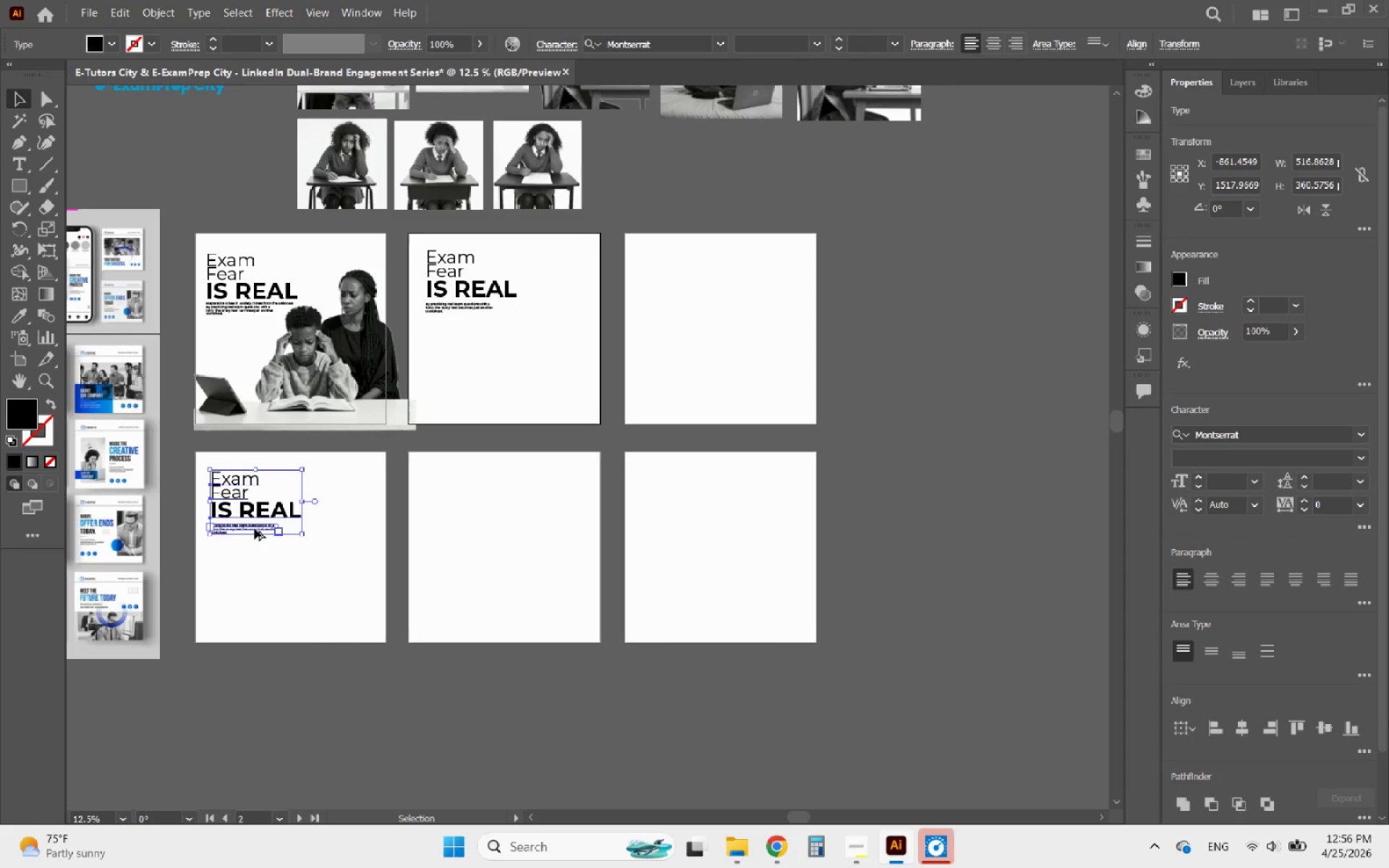 
left_click_drag(start_coordinate=[255, 529], to_coordinate=[491, 537])
 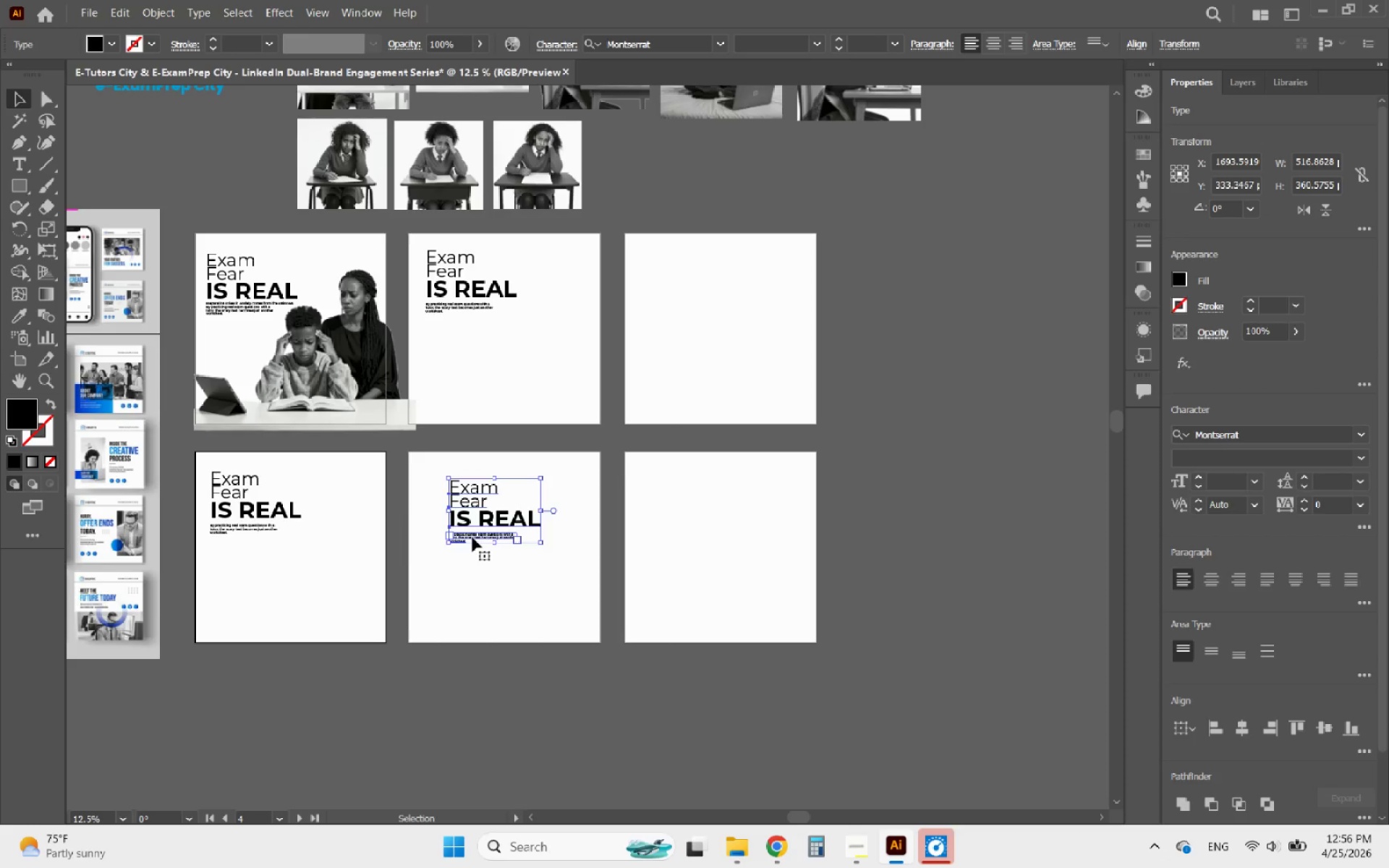 
left_click_drag(start_coordinate=[472, 537], to_coordinate=[453, 535])
 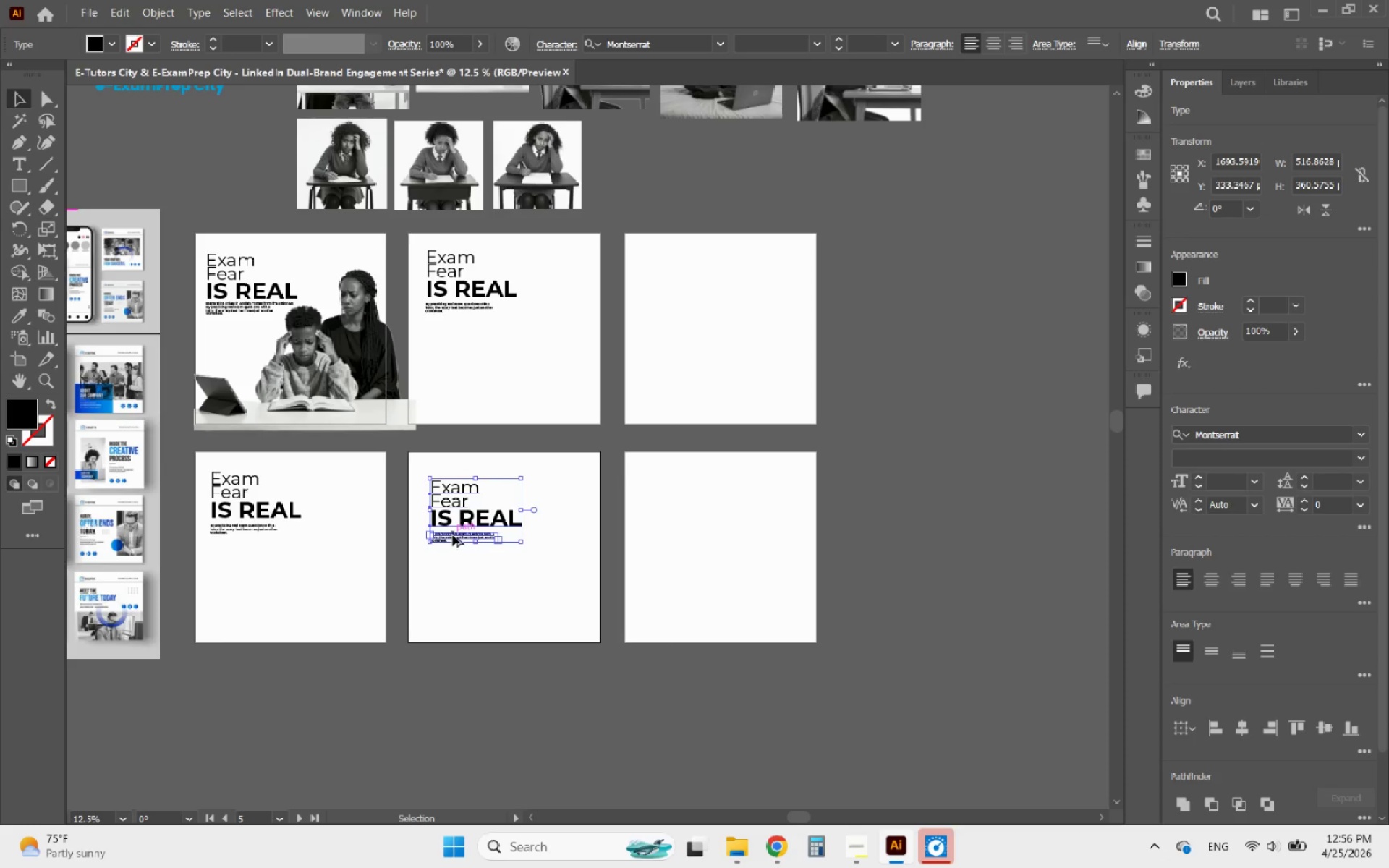 
hold_key(key=AltLeft, duration=1.47)
left_click_drag(start_coordinate=[453, 535], to_coordinate=[660, 528])
 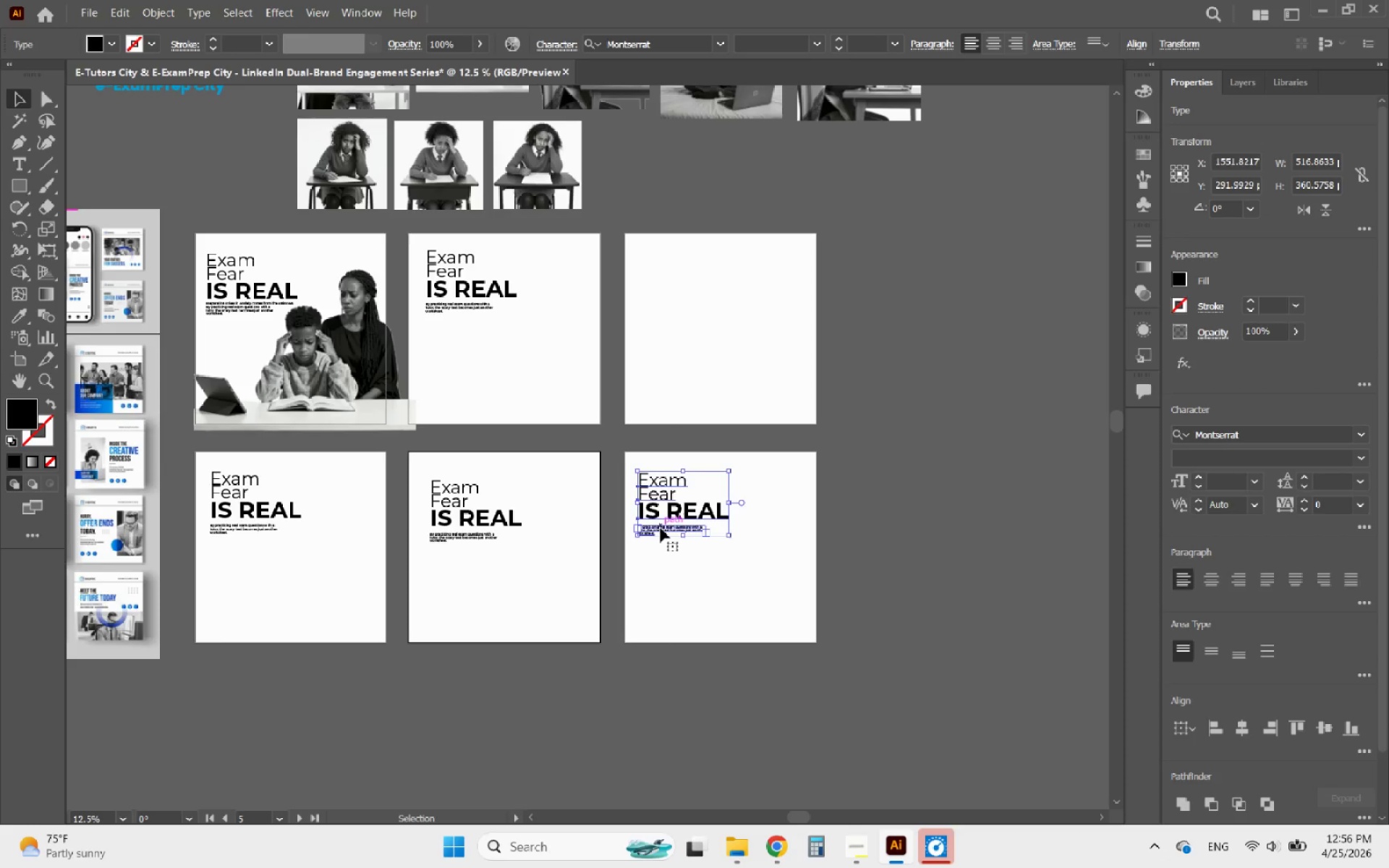 
left_click_drag(start_coordinate=[660, 528], to_coordinate=[657, 299])
 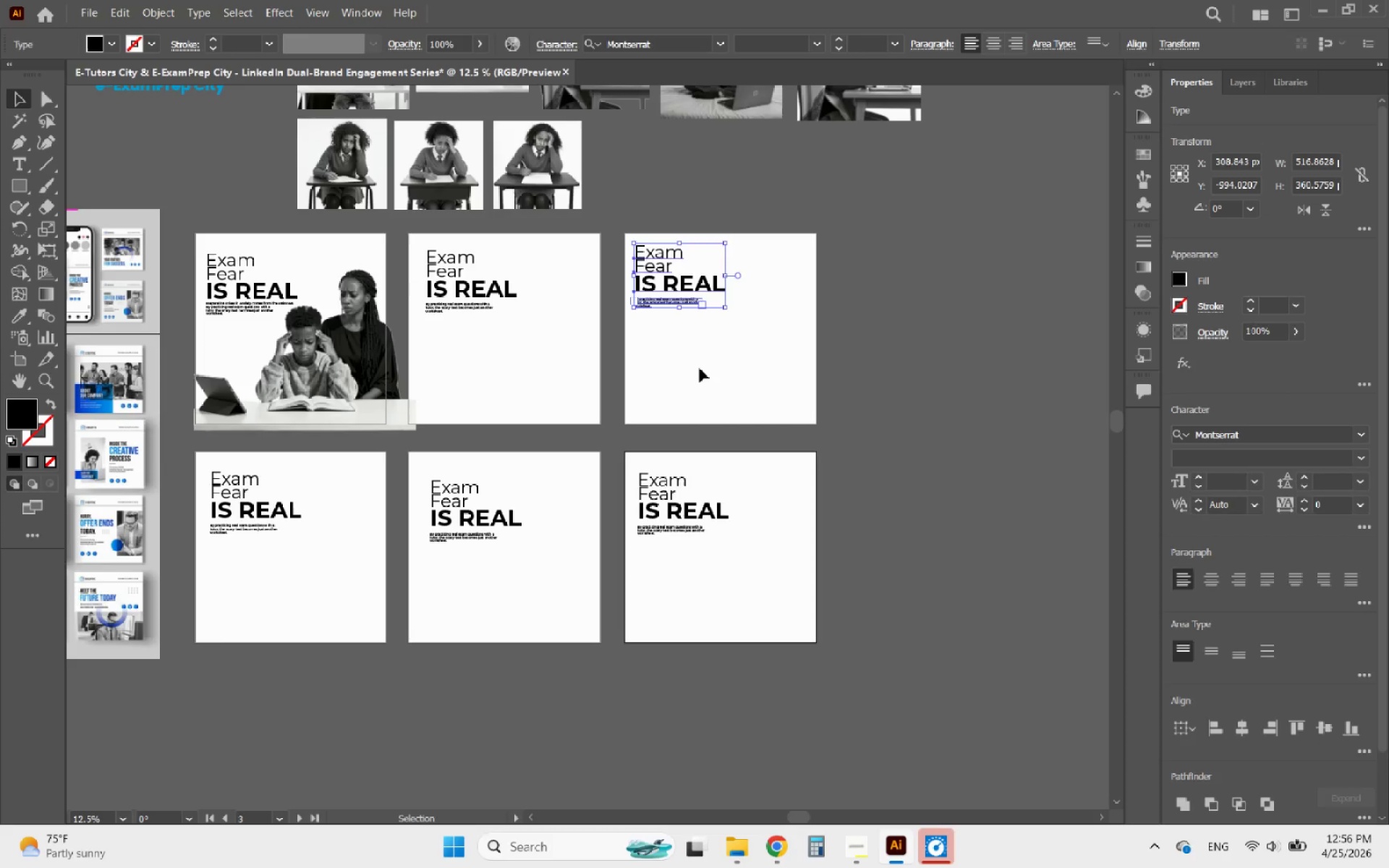 
hold_key(key=AltLeft, duration=2.8)
 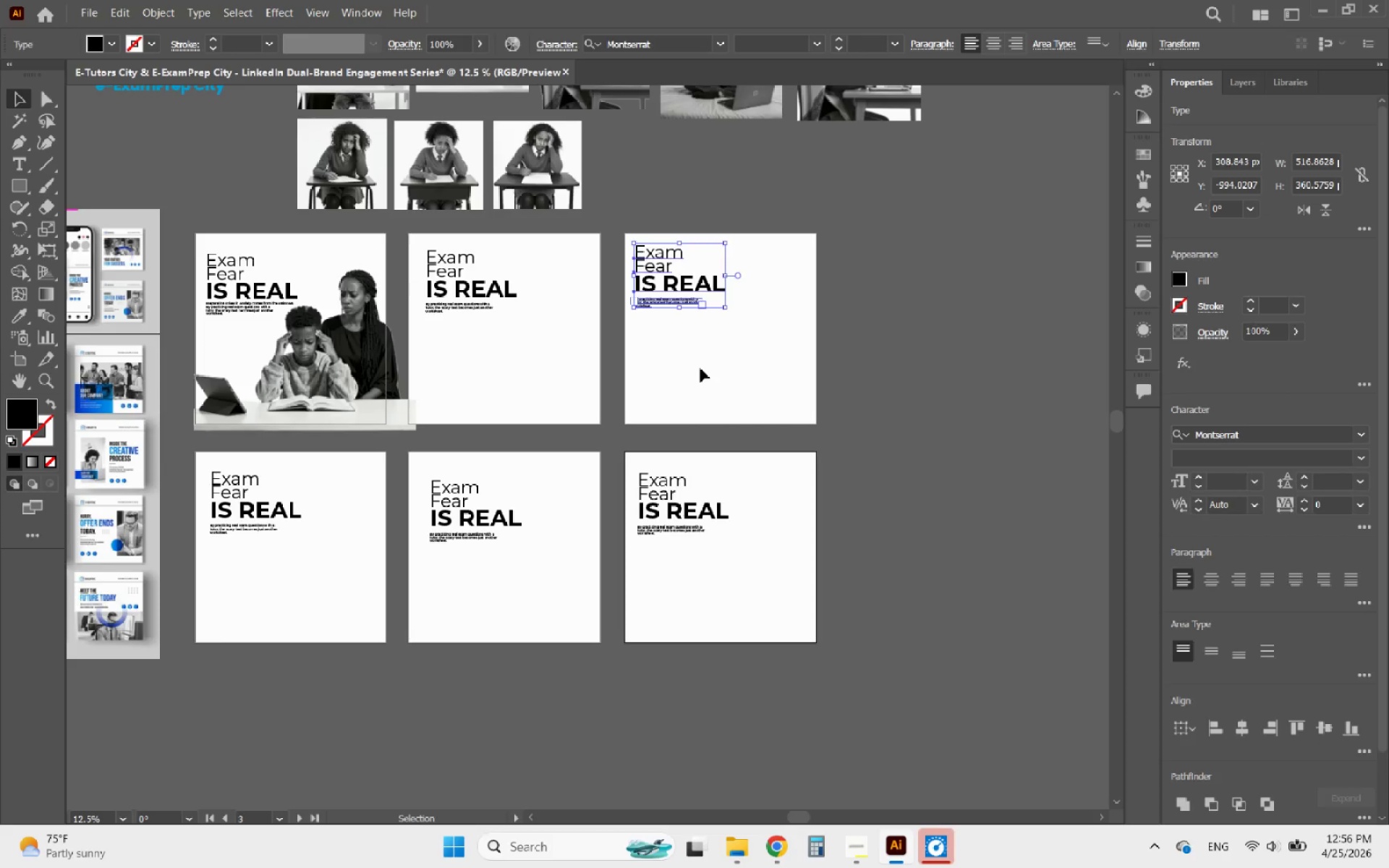 
hold_key(key=AltLeft, duration=2.94)
scroll: coordinate [130, 295], scroll_direction: up, amount: 3.0
 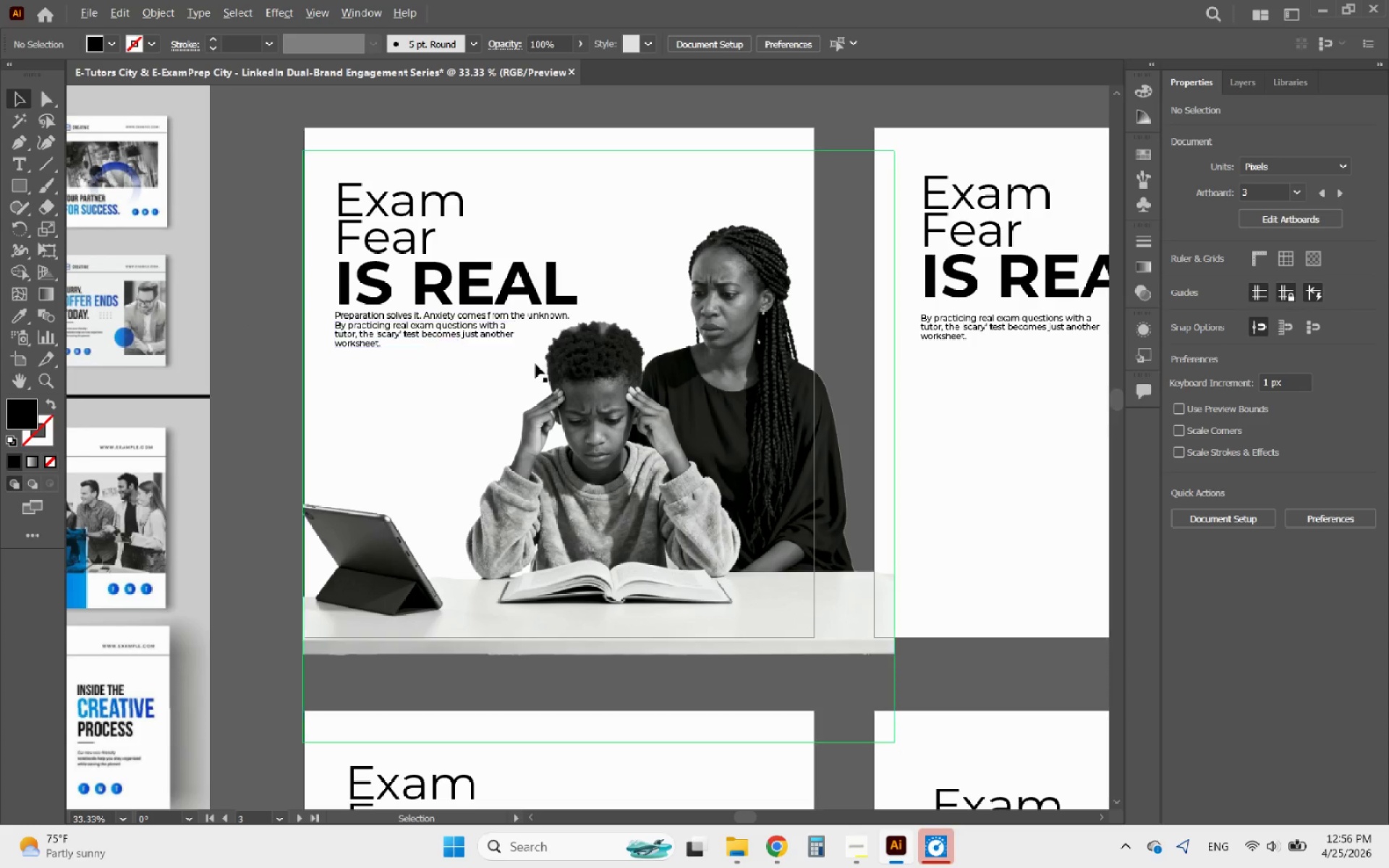 
scroll: coordinate [663, 369], scroll_direction: down, amount: 1.0
 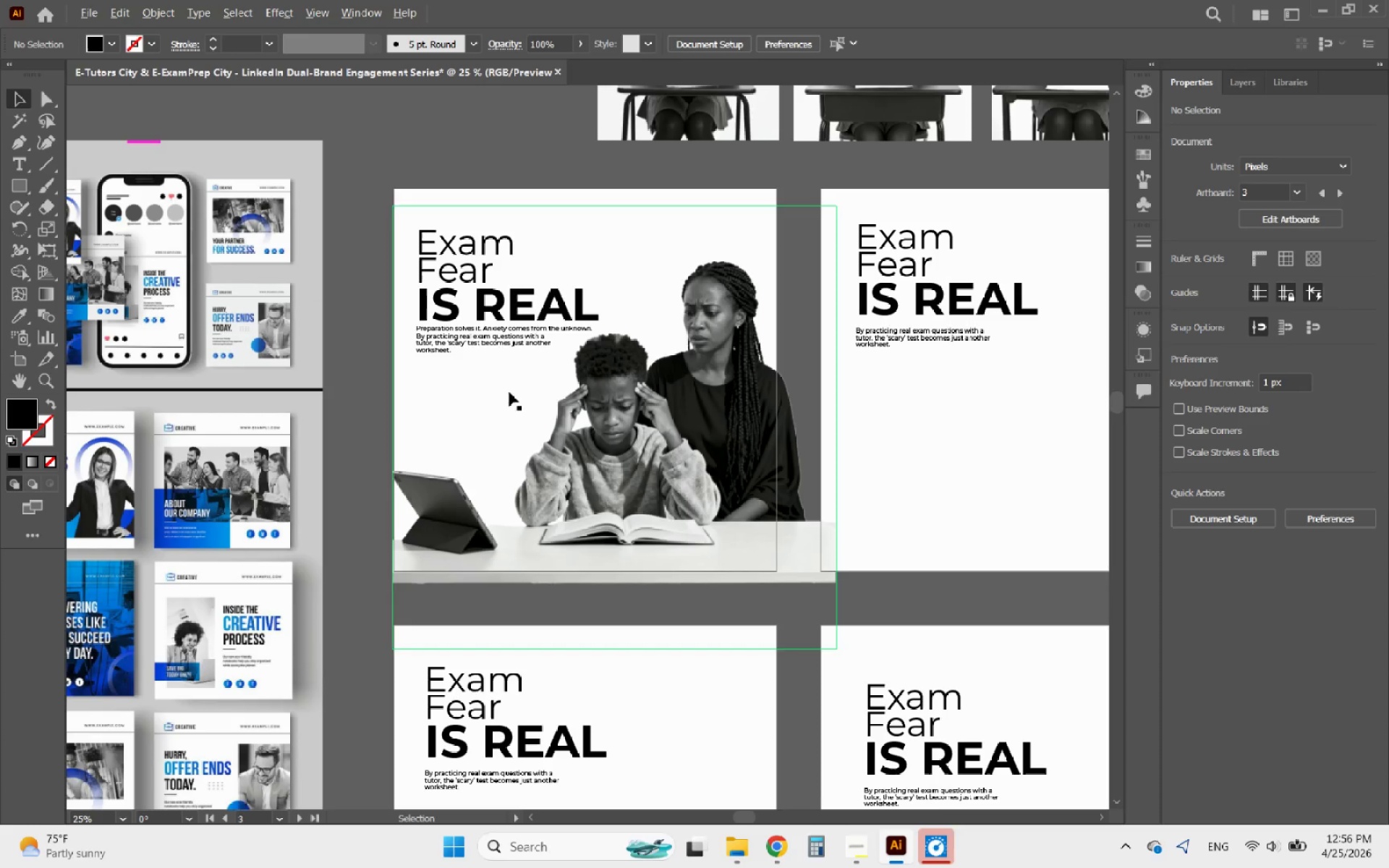 
scroll: coordinate [417, 342], scroll_direction: up, amount: 2.0
 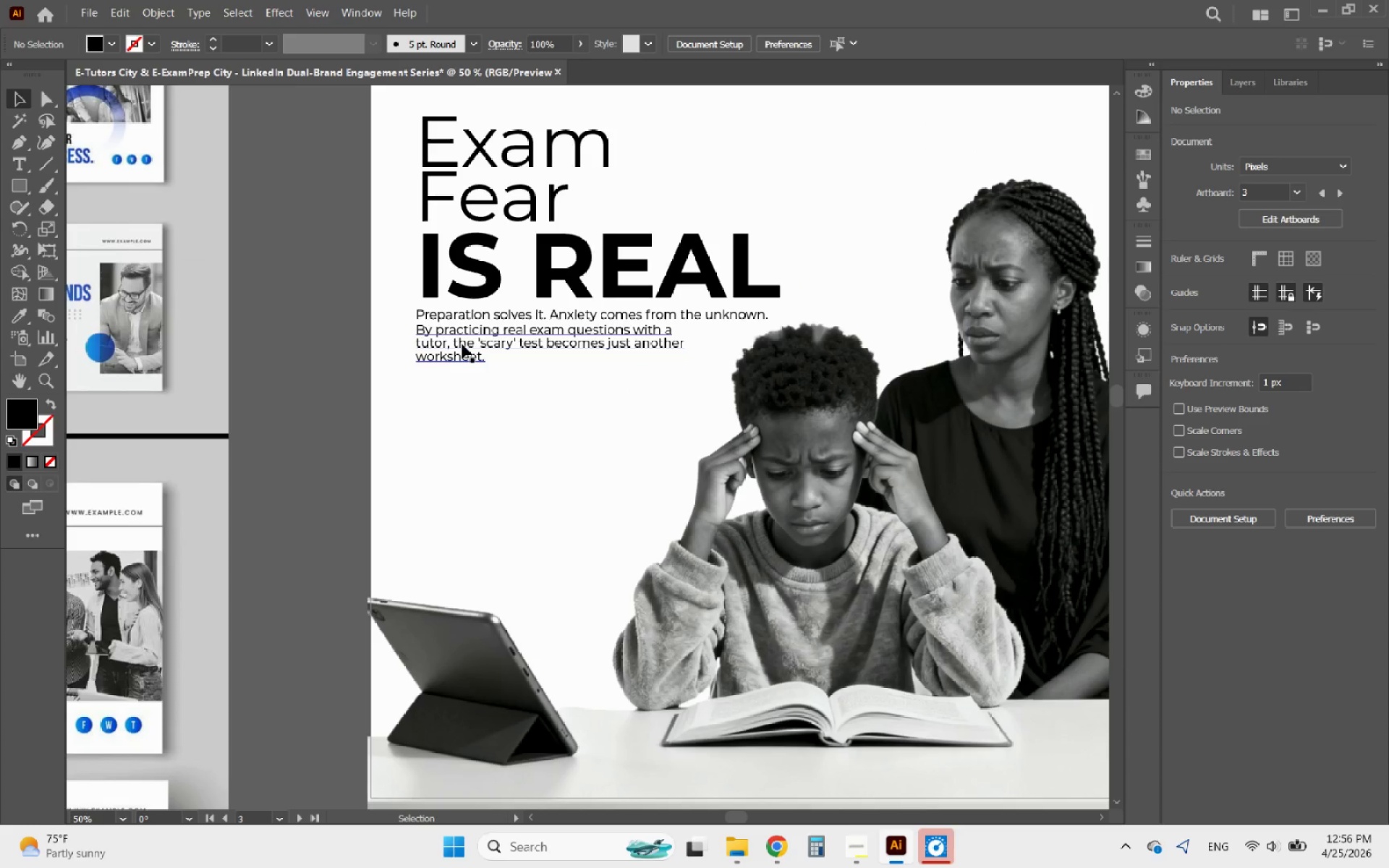 
left_click([462, 344])
 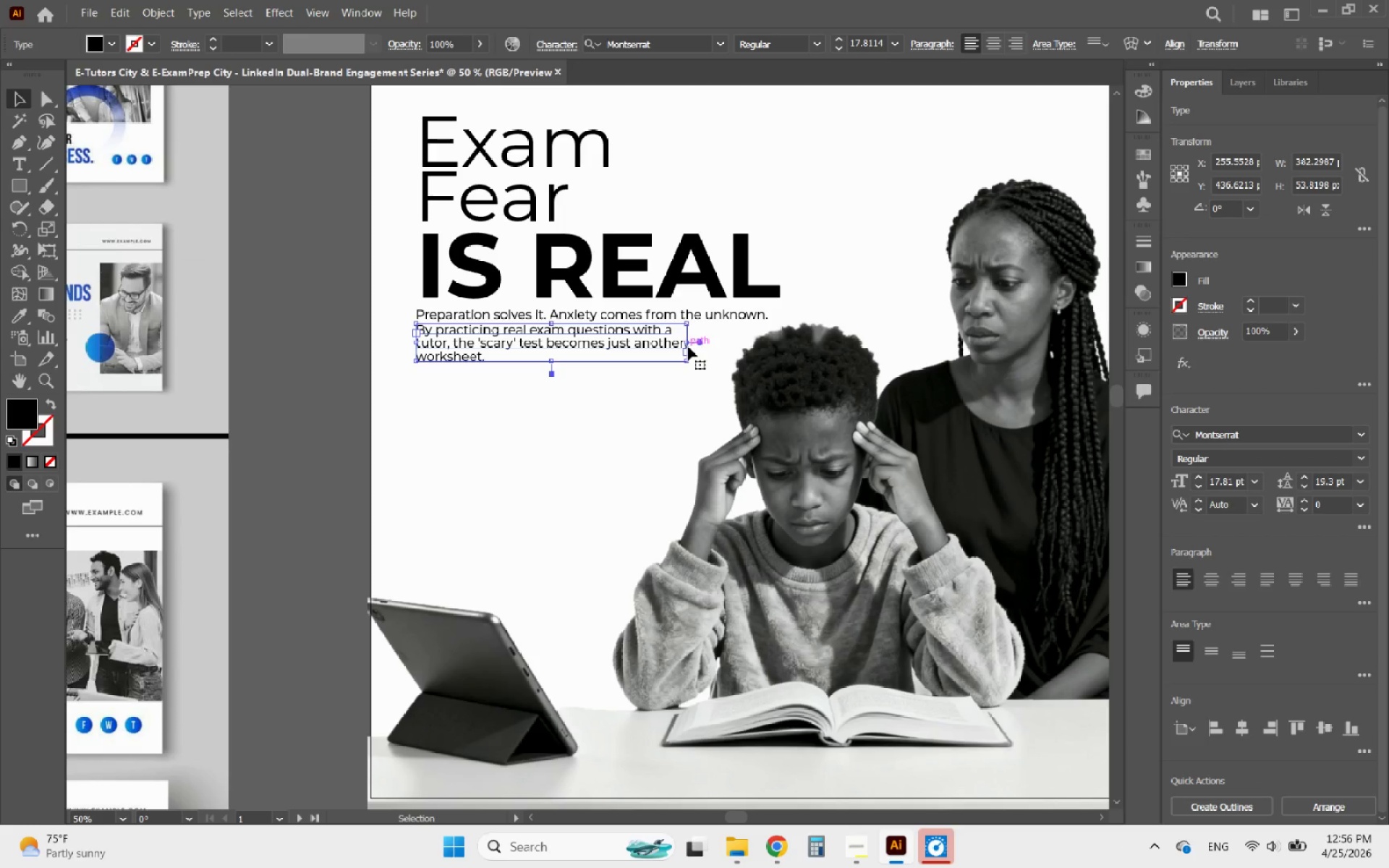 
left_click_drag(start_coordinate=[687, 343], to_coordinate=[721, 339])
 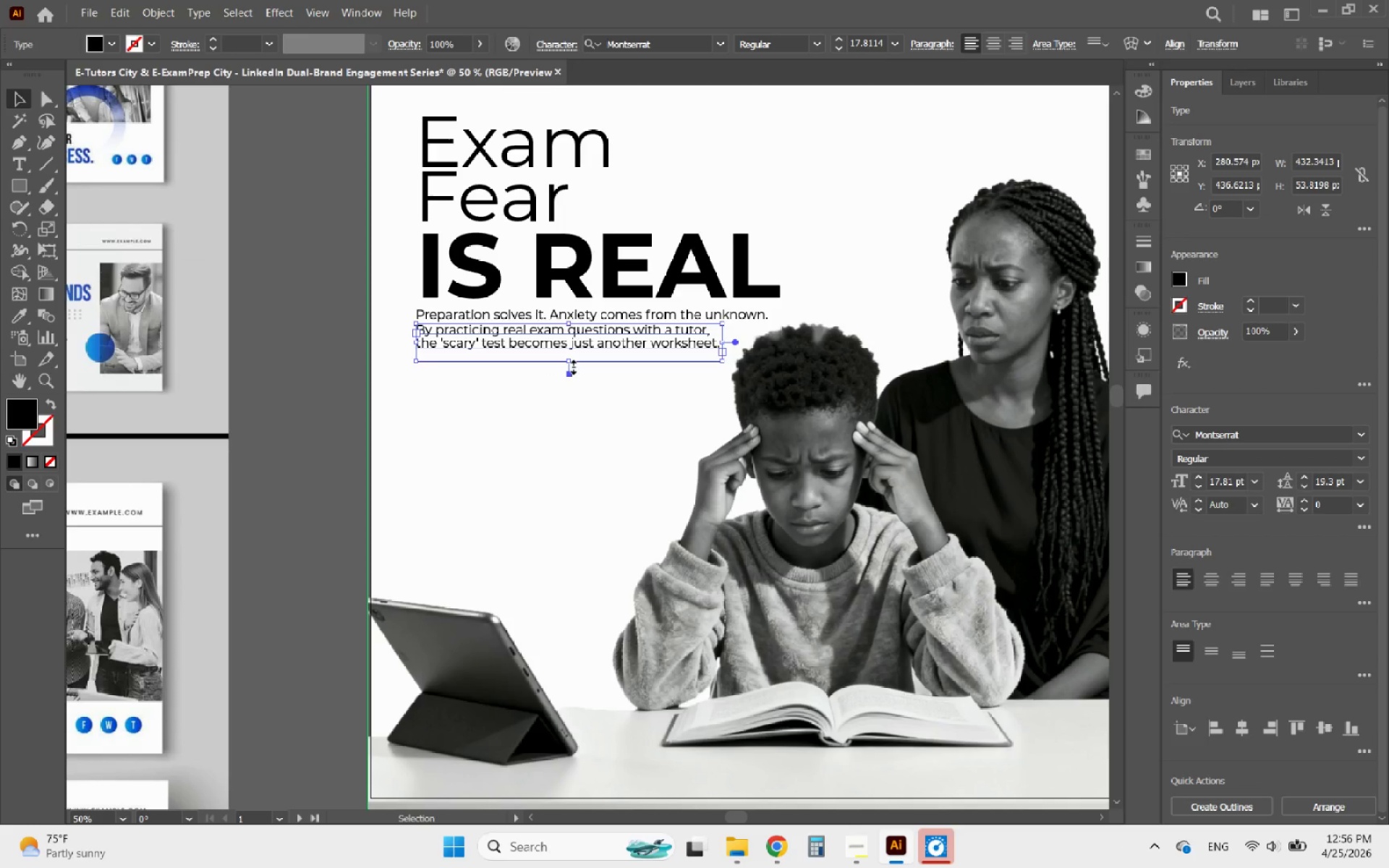 
left_click_drag(start_coordinate=[569, 364], to_coordinate=[593, 352])
 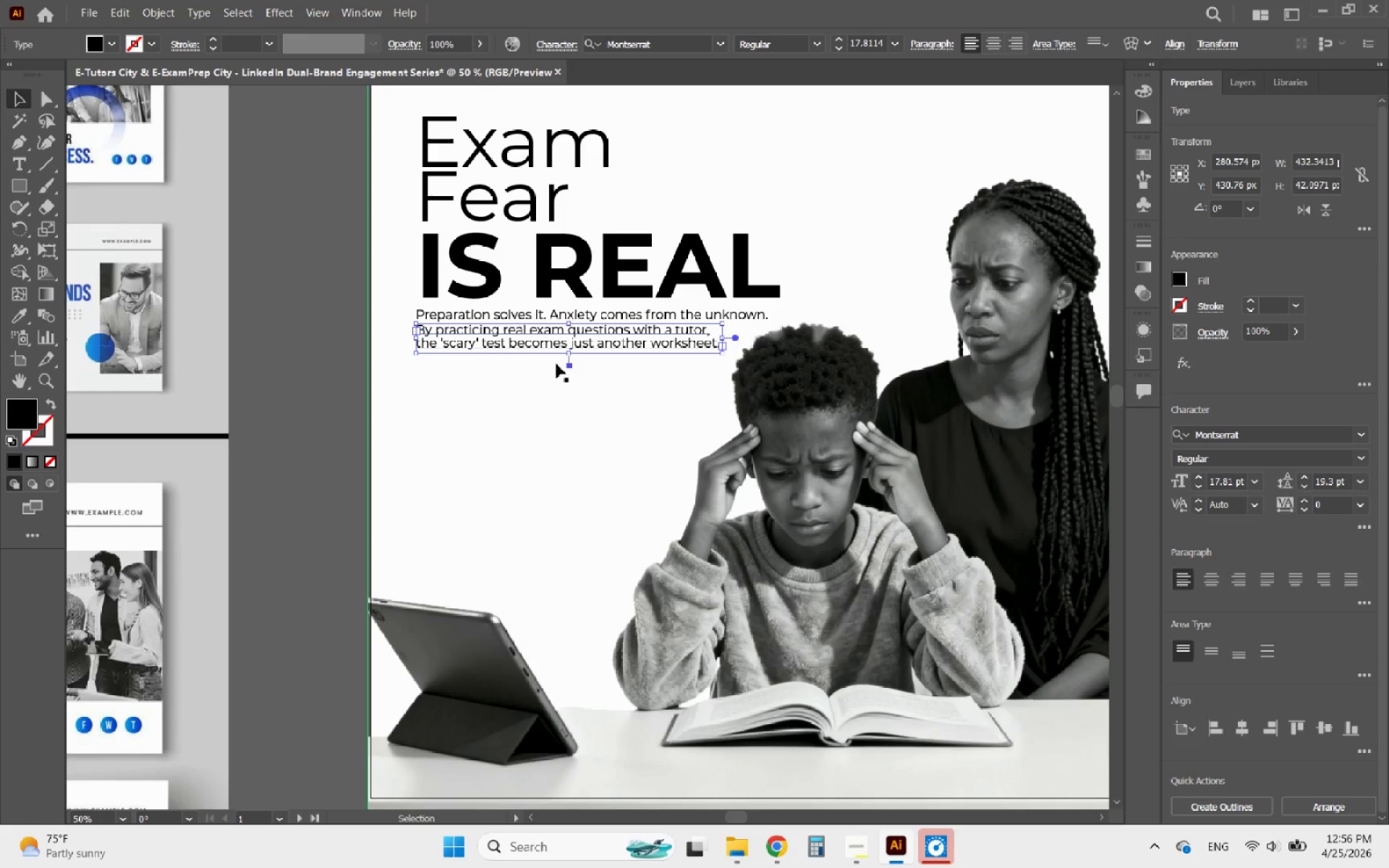 
hold_key(key=AltLeft, duration=0.61)
scroll: coordinate [496, 371], scroll_direction: down, amount: 1.0
 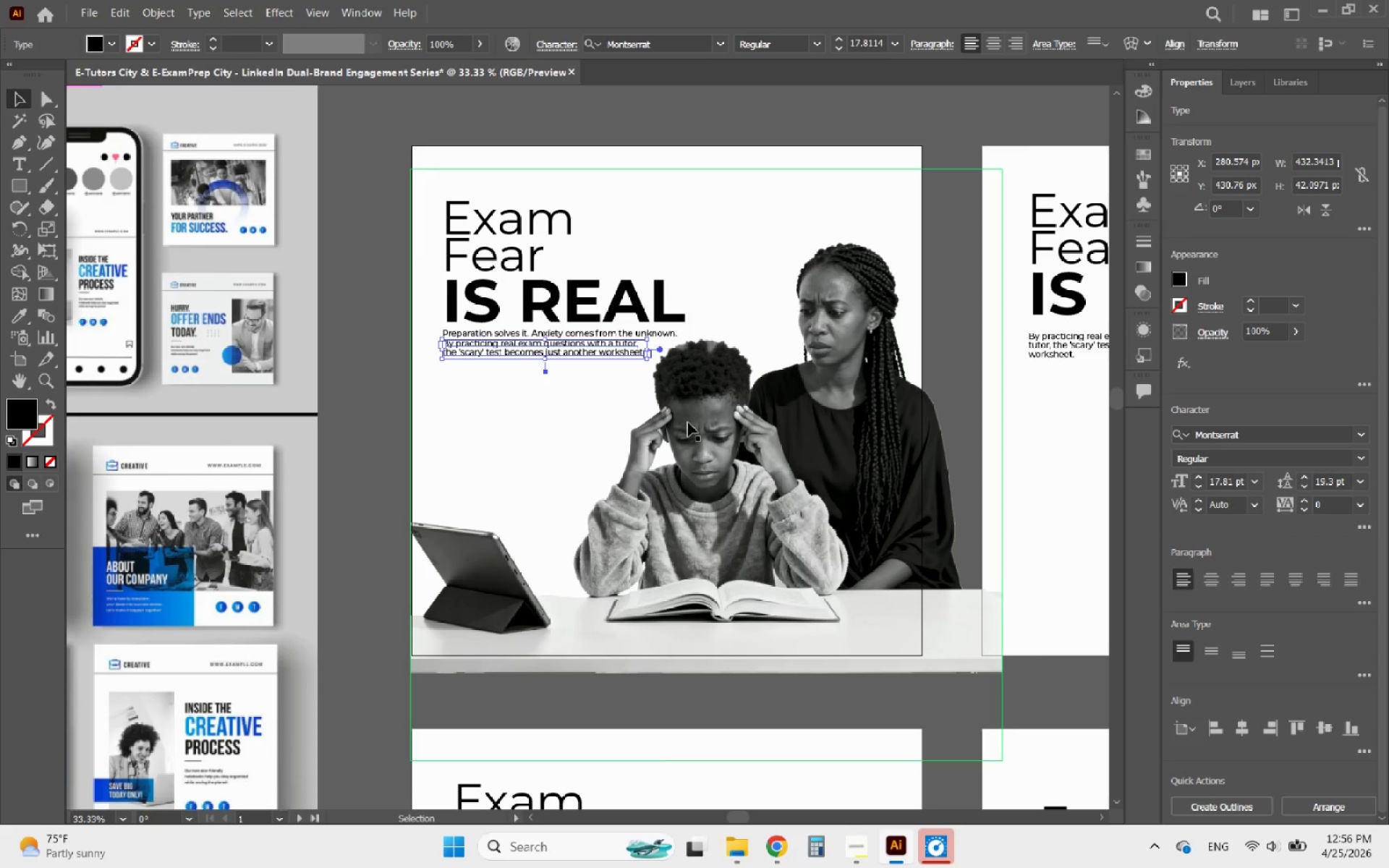 
left_click([704, 433])
 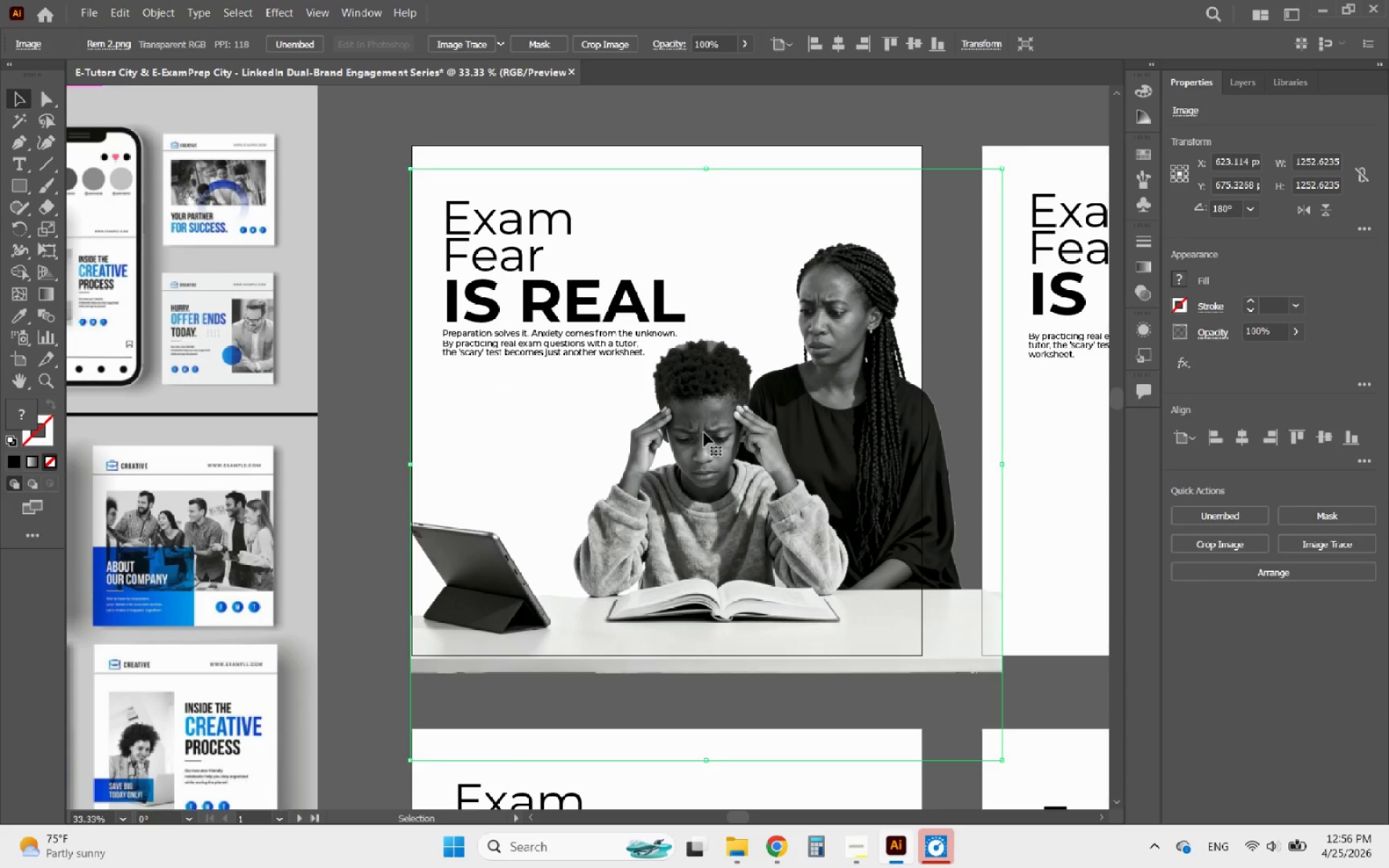 
key(ArrowRight)
 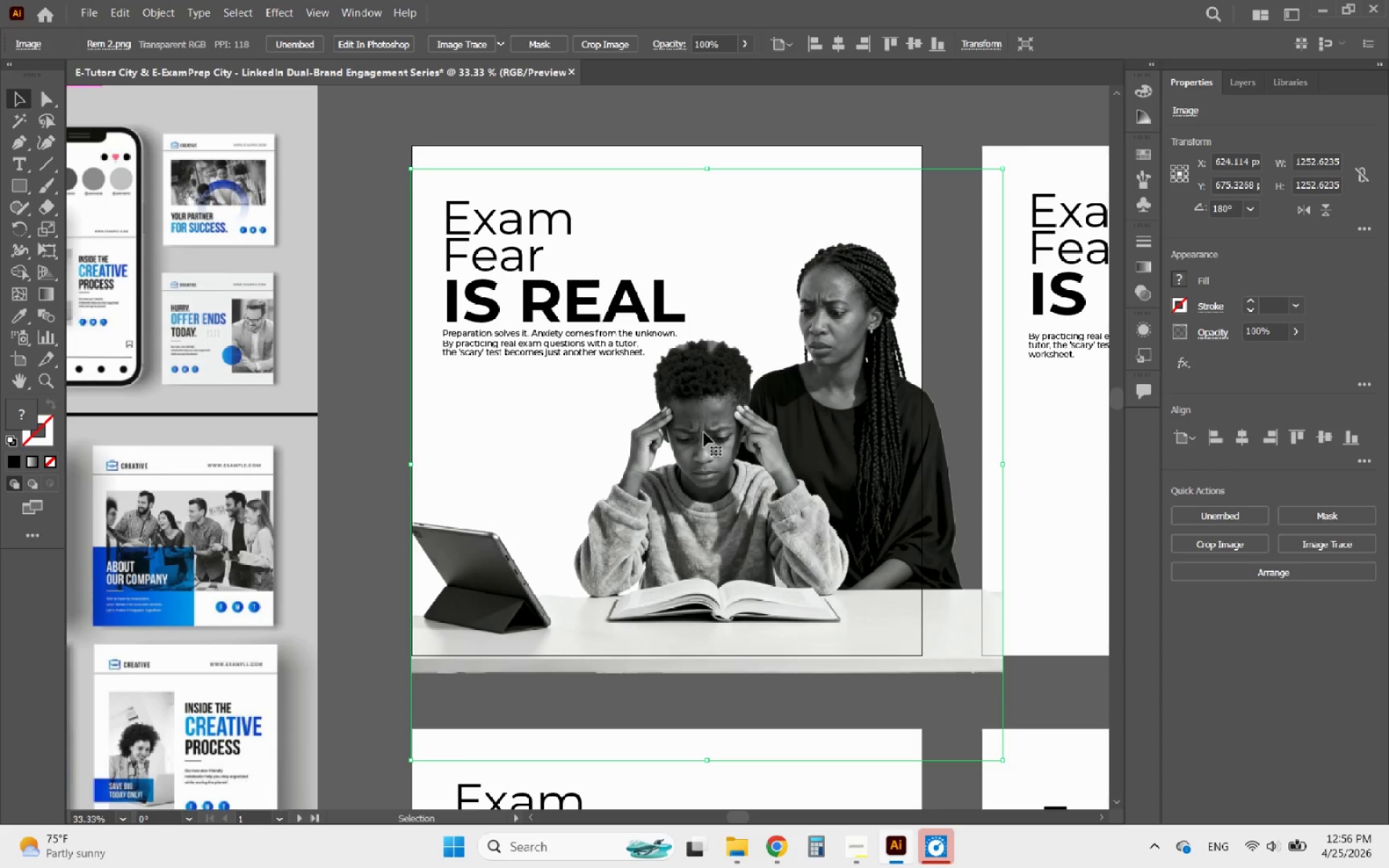 
key(ArrowRight)
 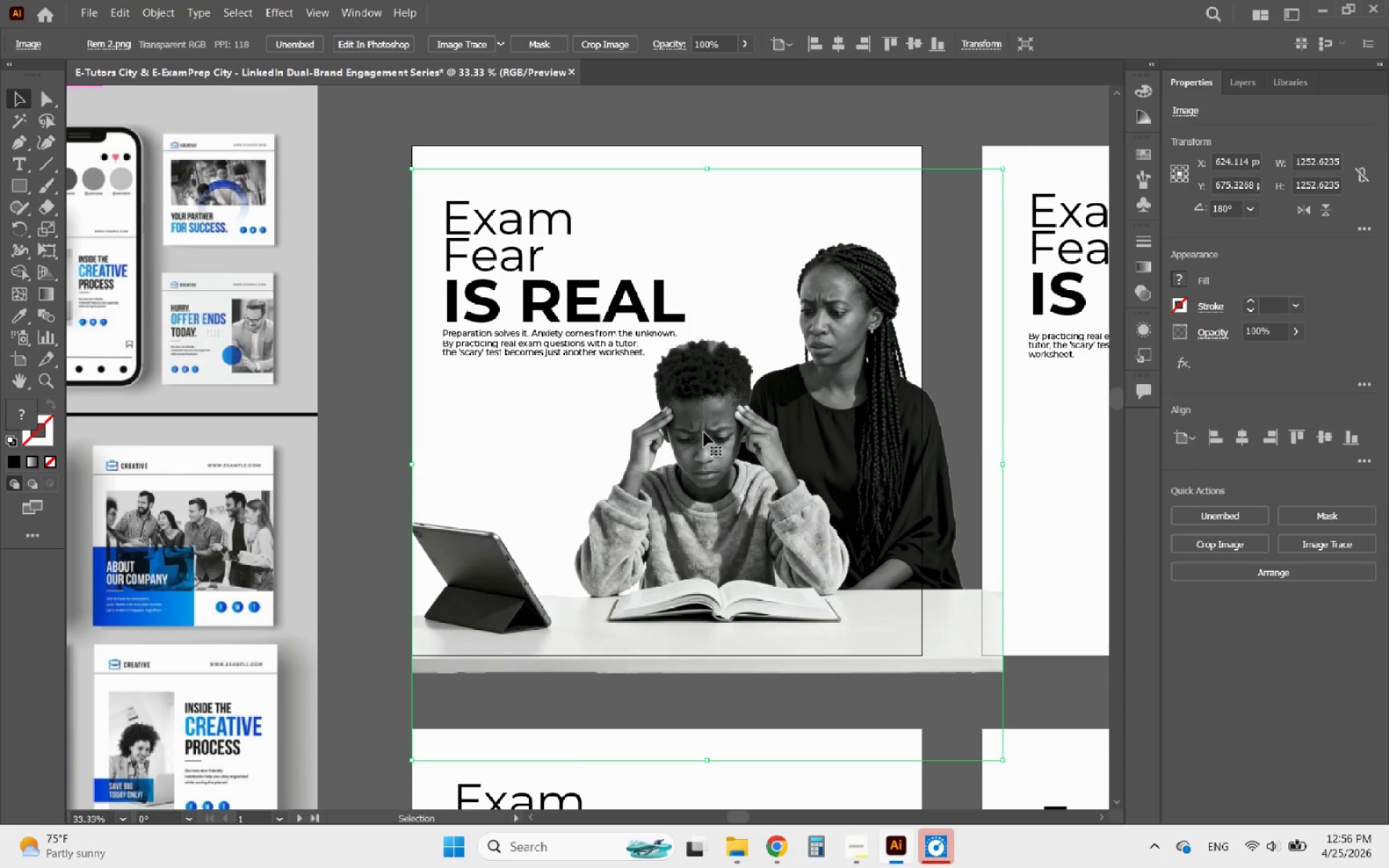 
key(ArrowRight)
 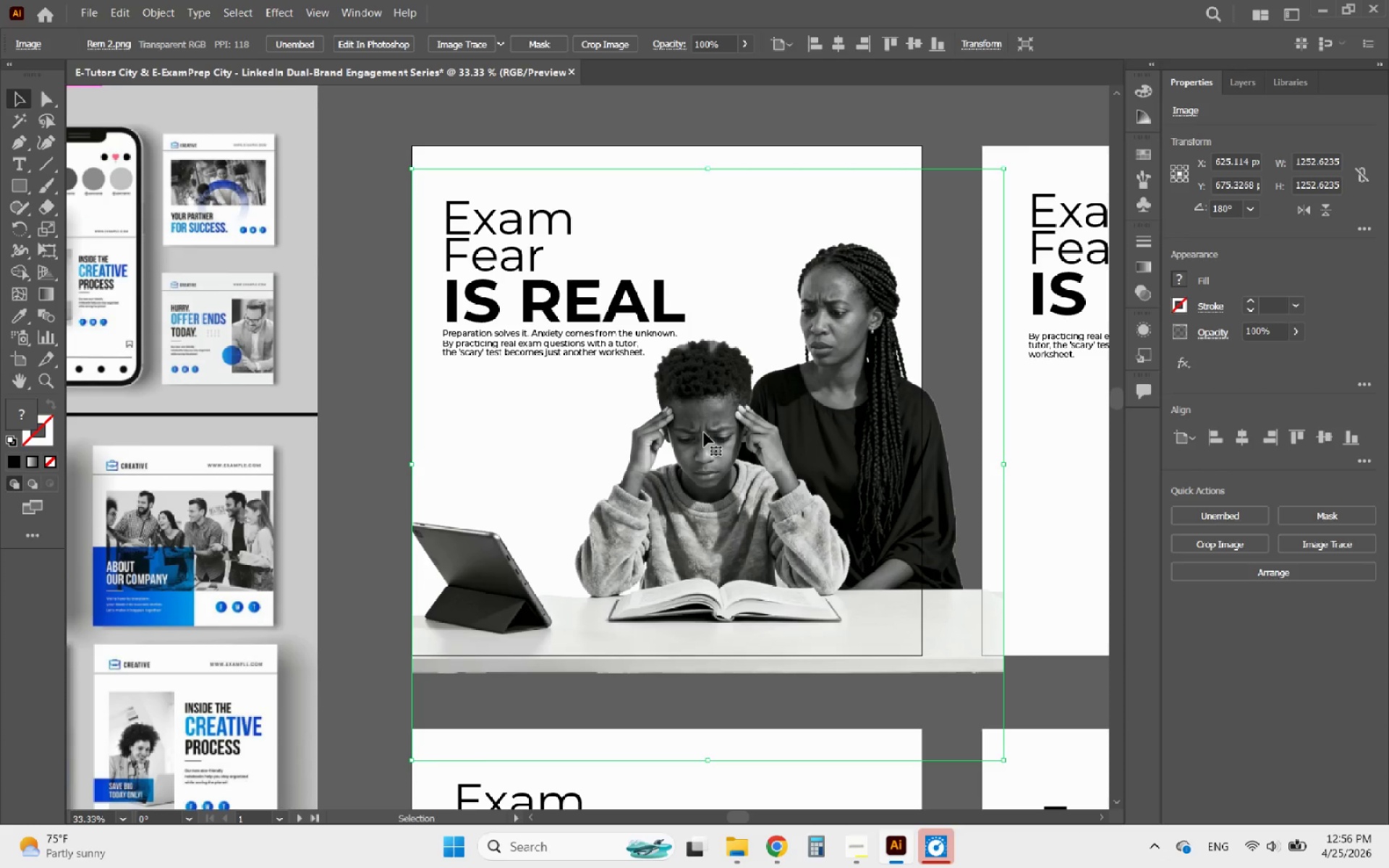 
key(ArrowRight)
 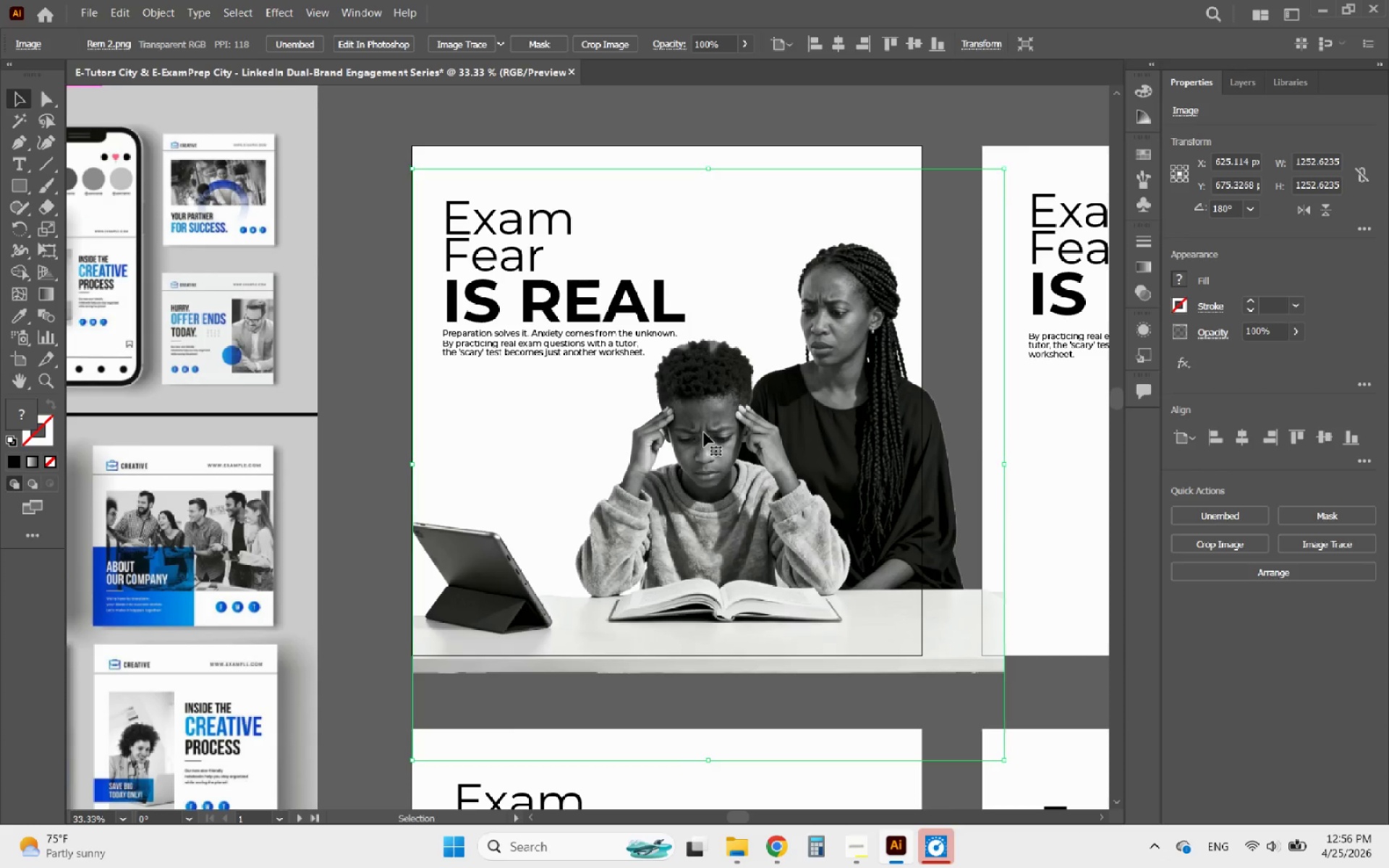 
key(ArrowRight)
 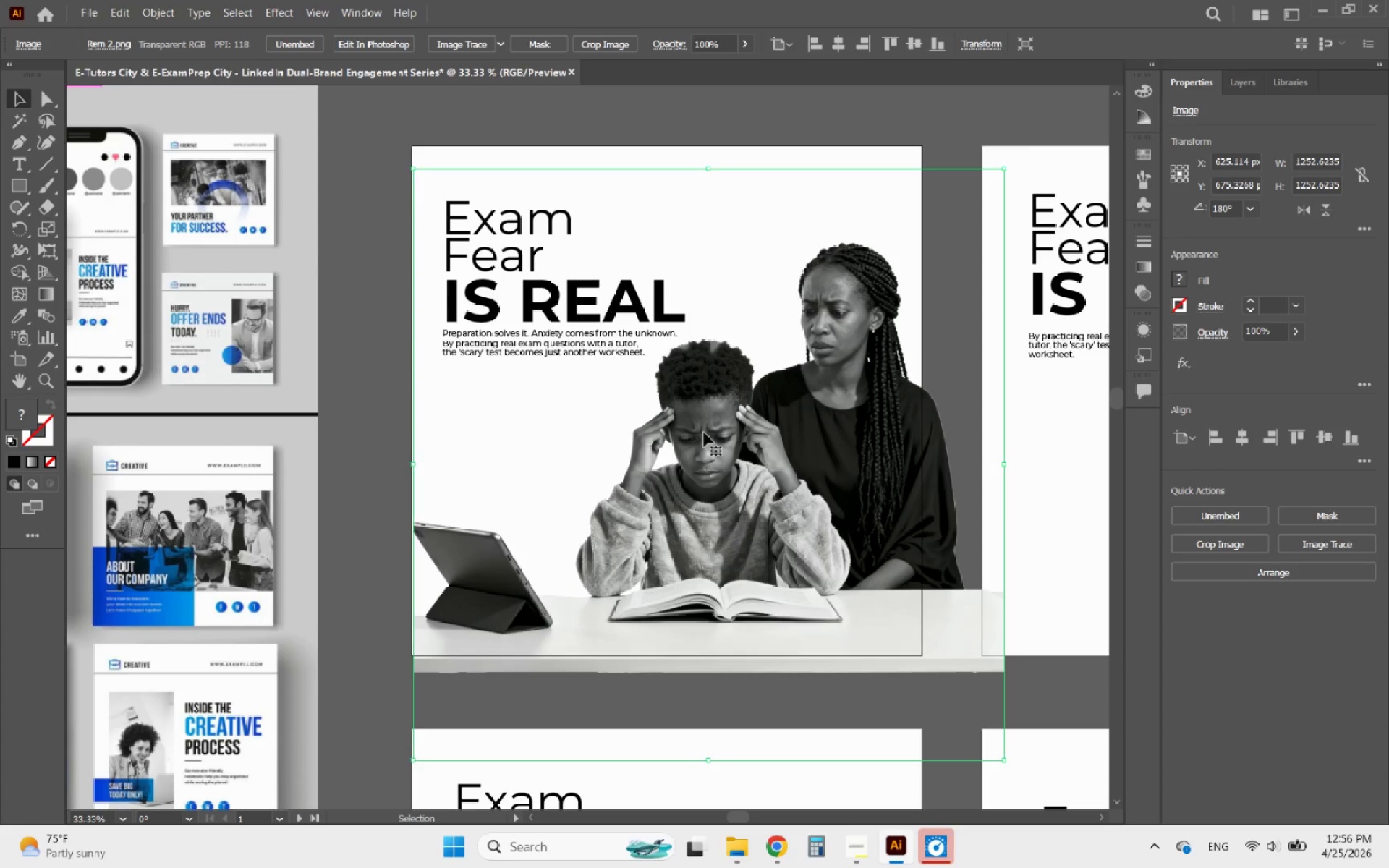 
key(ArrowRight)
 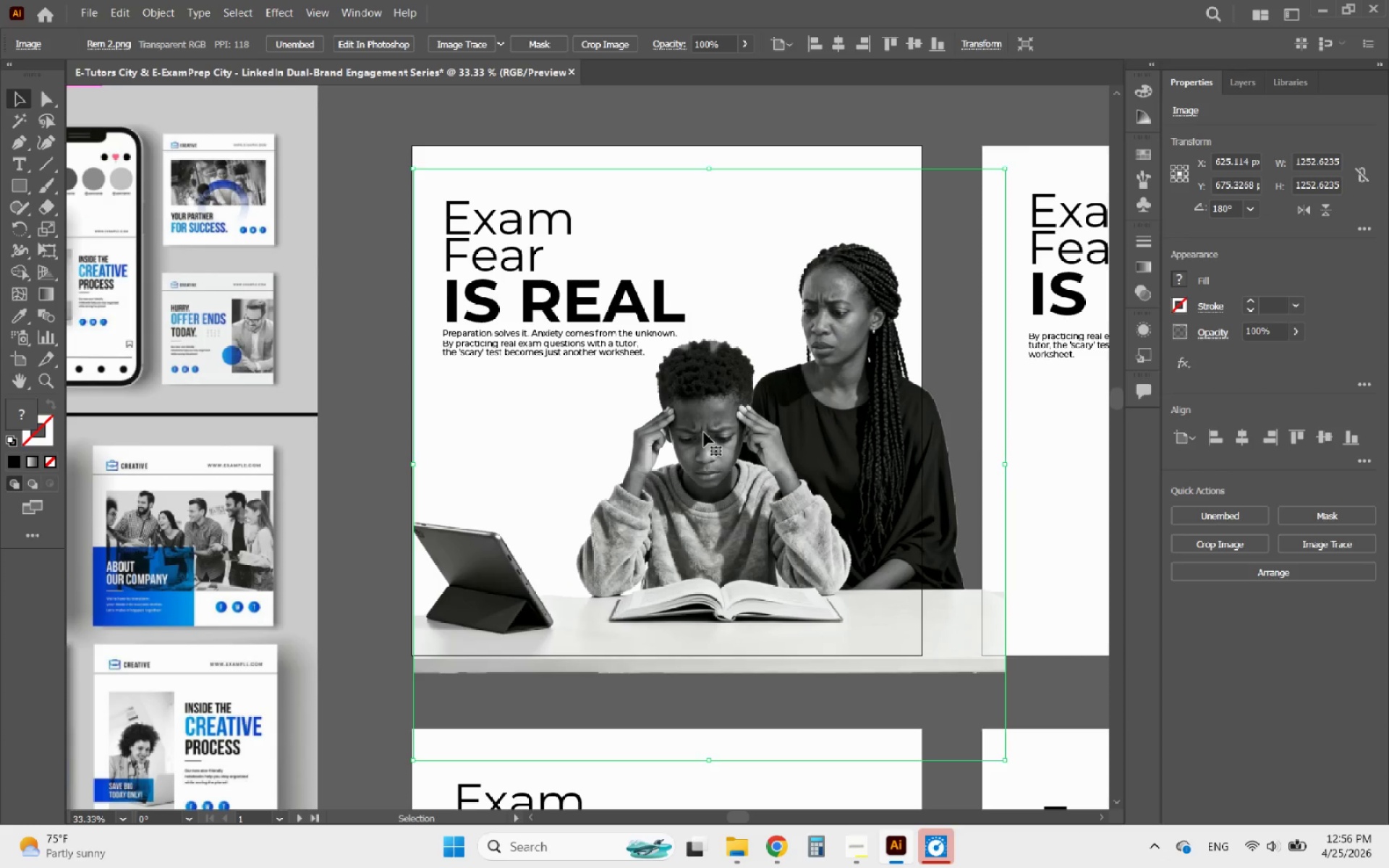 
key(ArrowRight)
 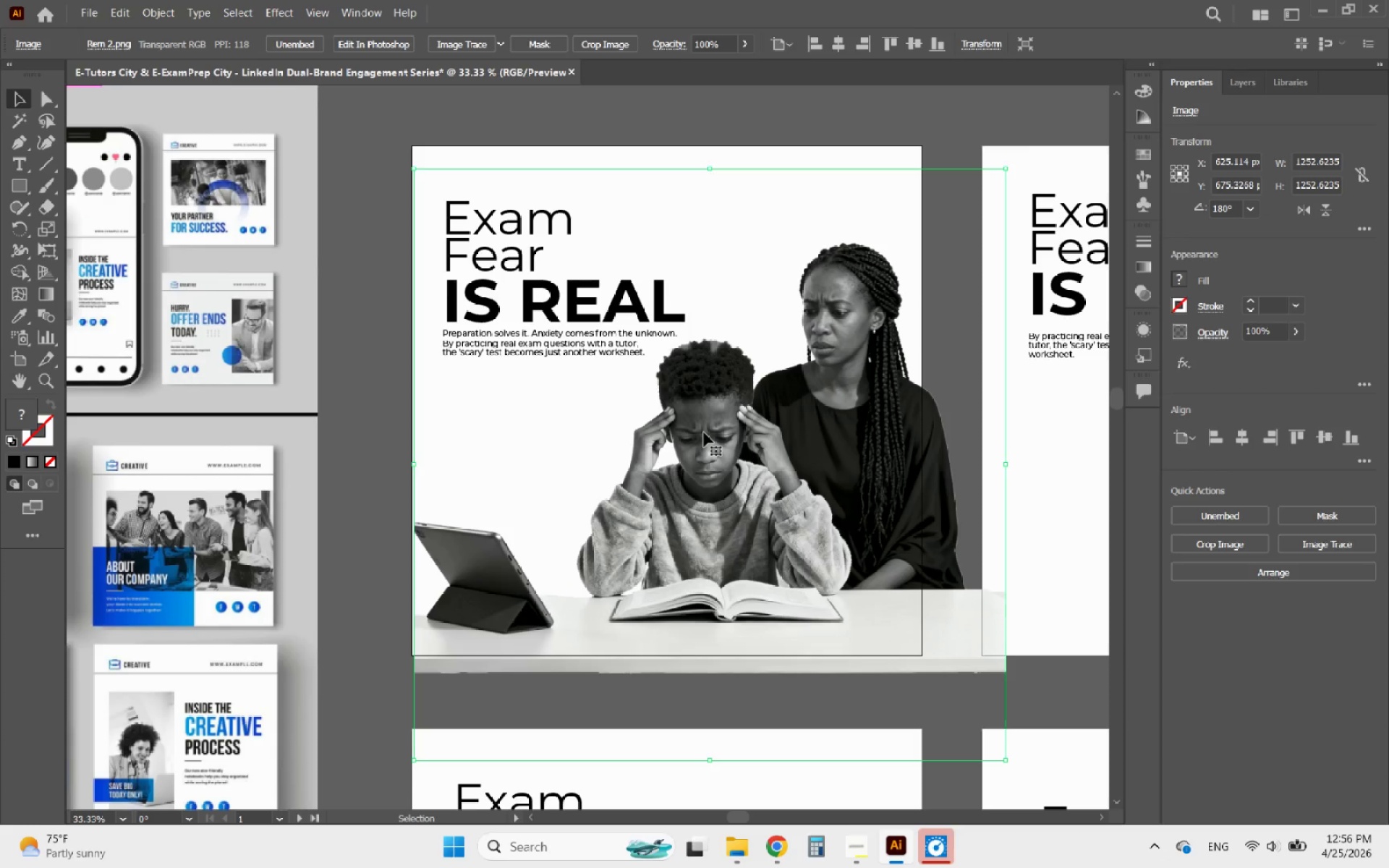 
key(ArrowRight)
 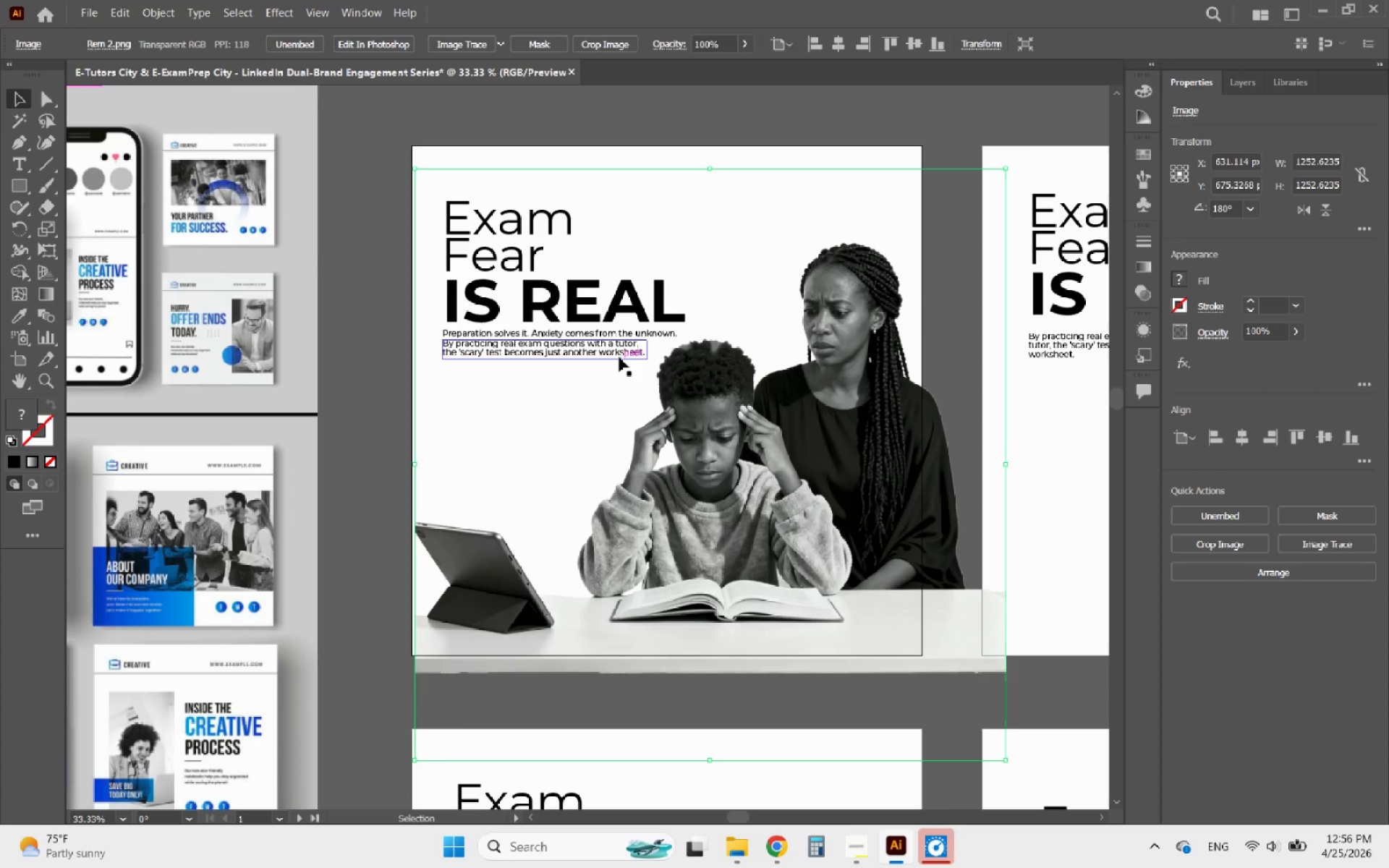 
key(ArrowRight)
 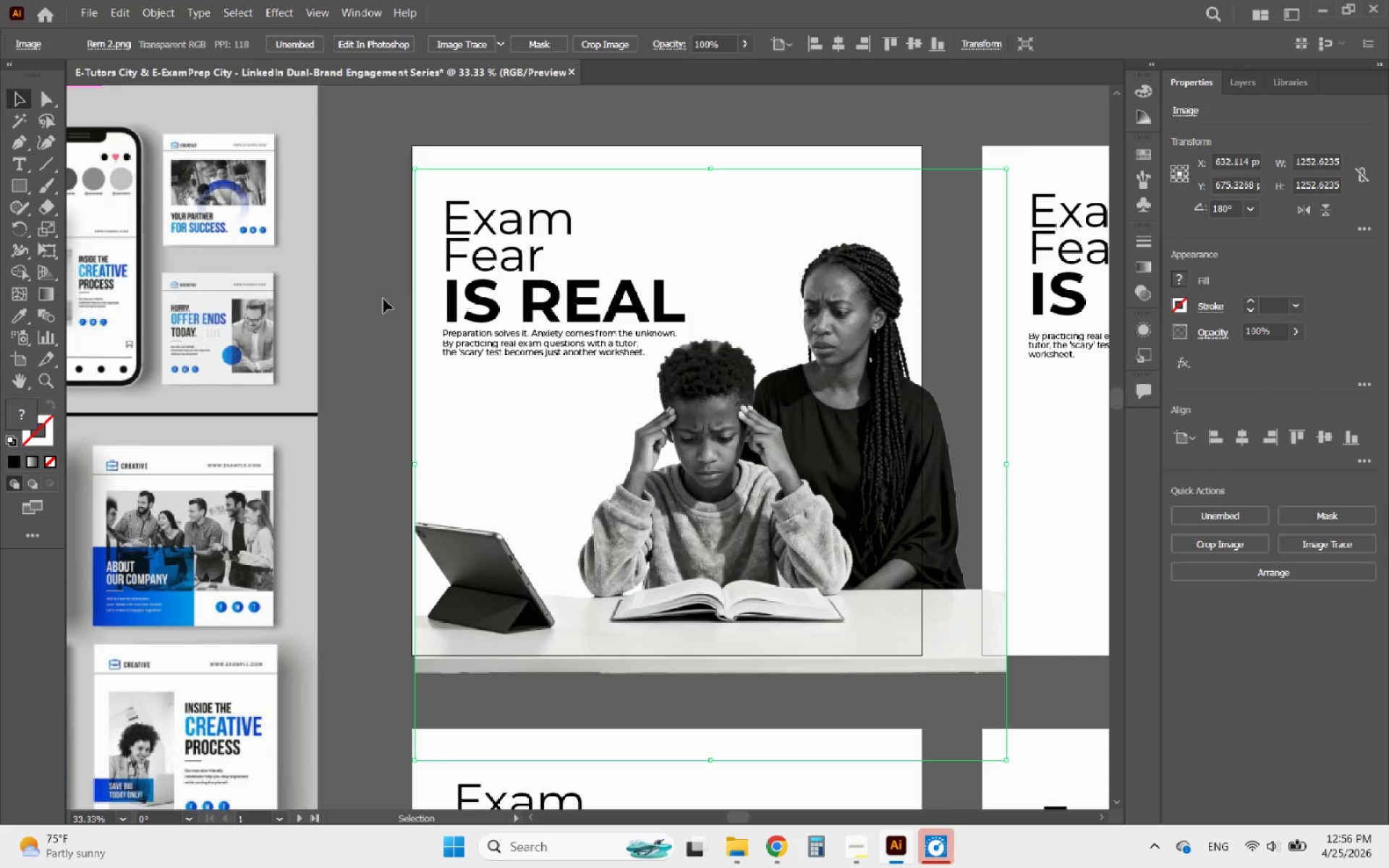 
left_click([383, 299])
 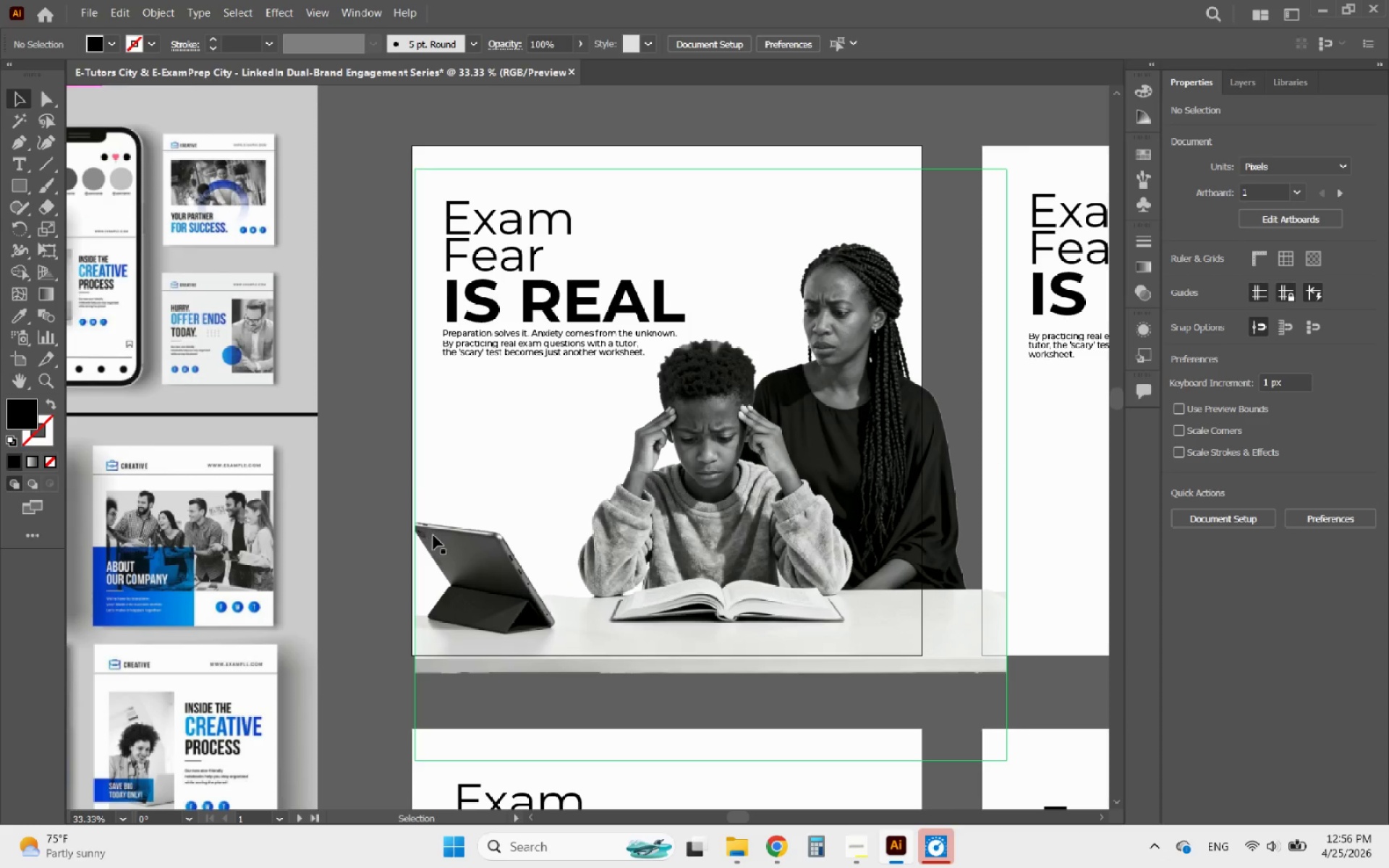 
hold_key(key=AltLeft, duration=0.55)
scroll: coordinate [426, 570], scroll_direction: up, amount: 4.0
 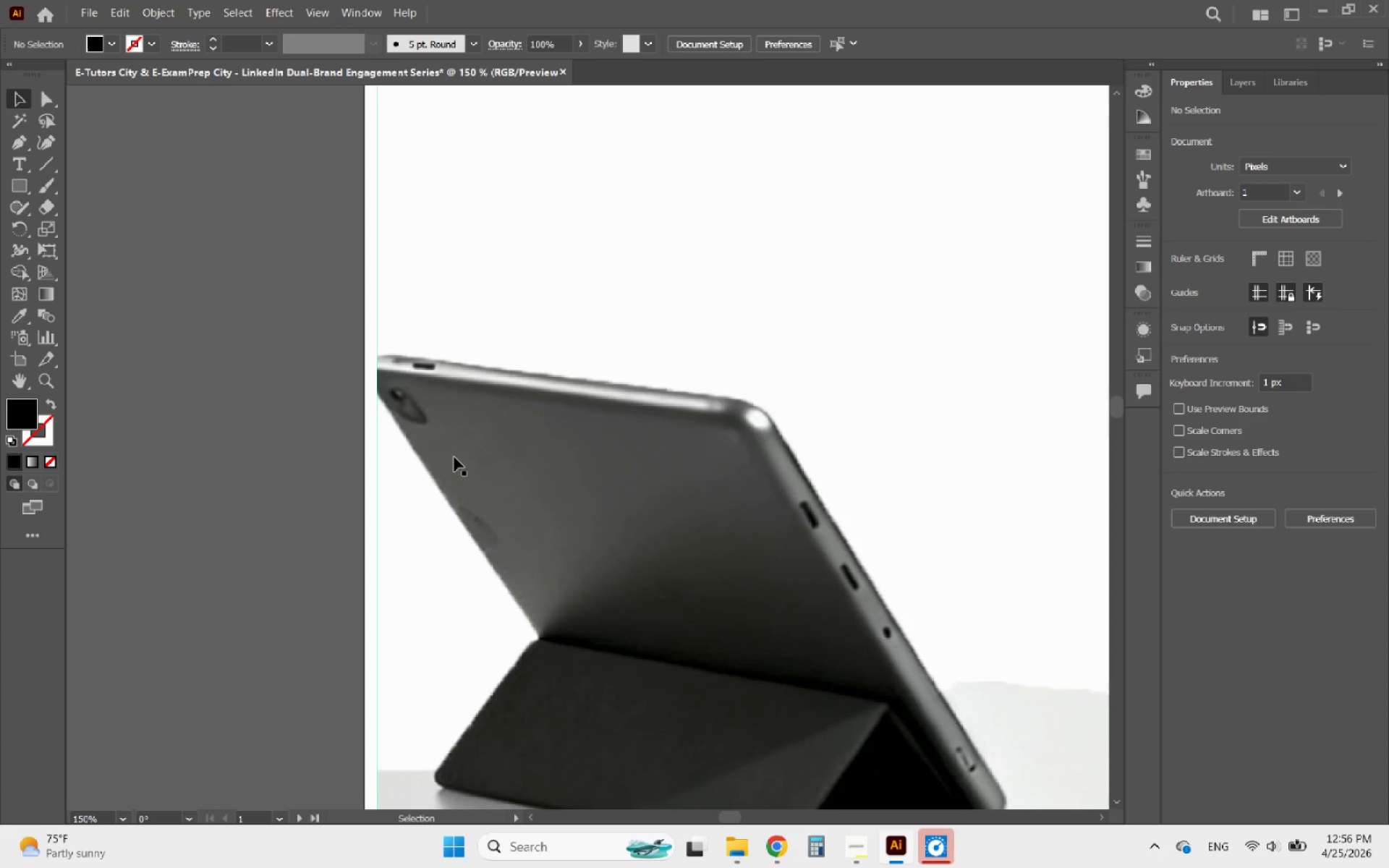 
left_click_drag(start_coordinate=[454, 457], to_coordinate=[443, 456])
 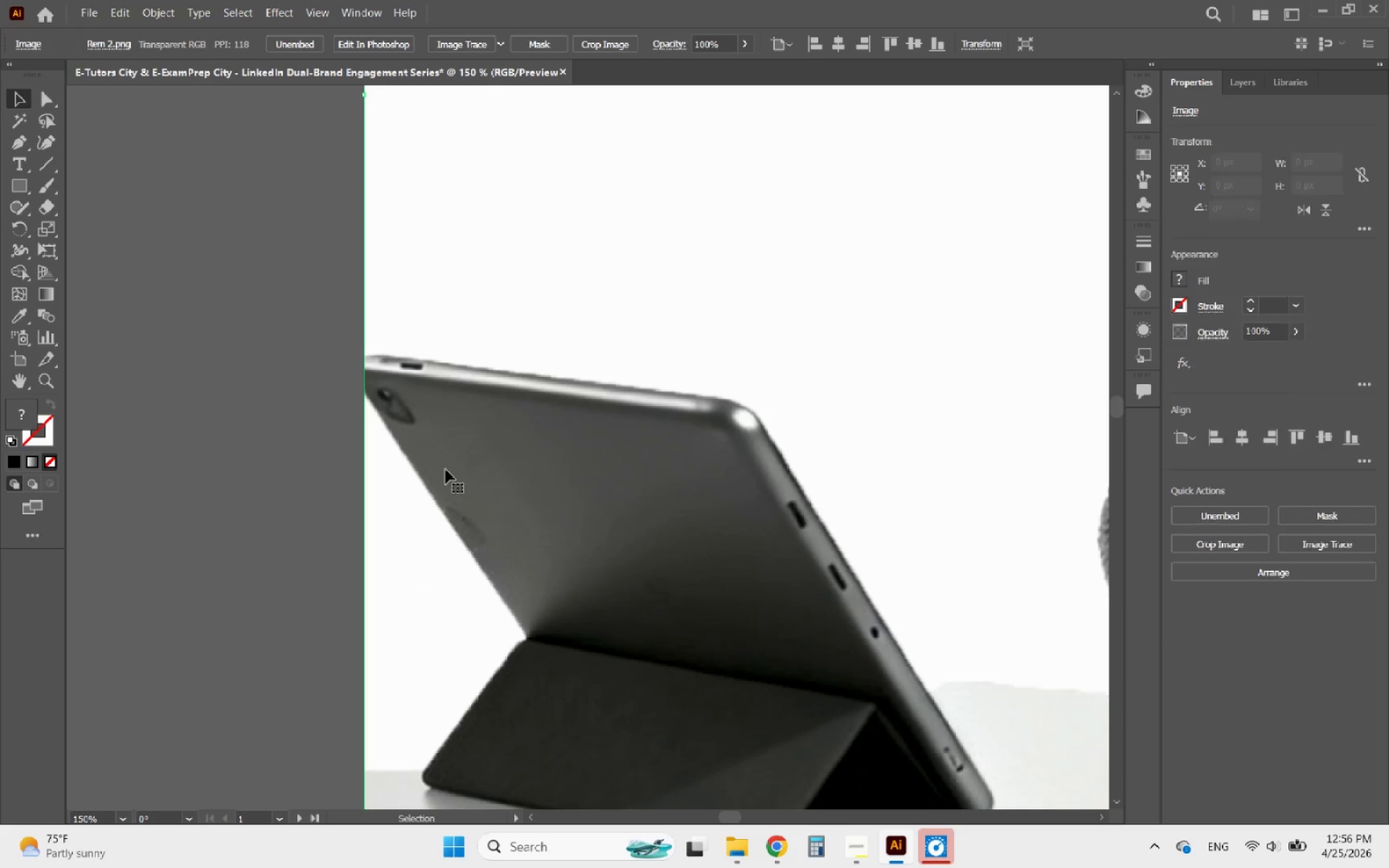 
hold_key(key=AltLeft, duration=1.97)
scroll: coordinate [458, 506], scroll_direction: down, amount: 4.0
 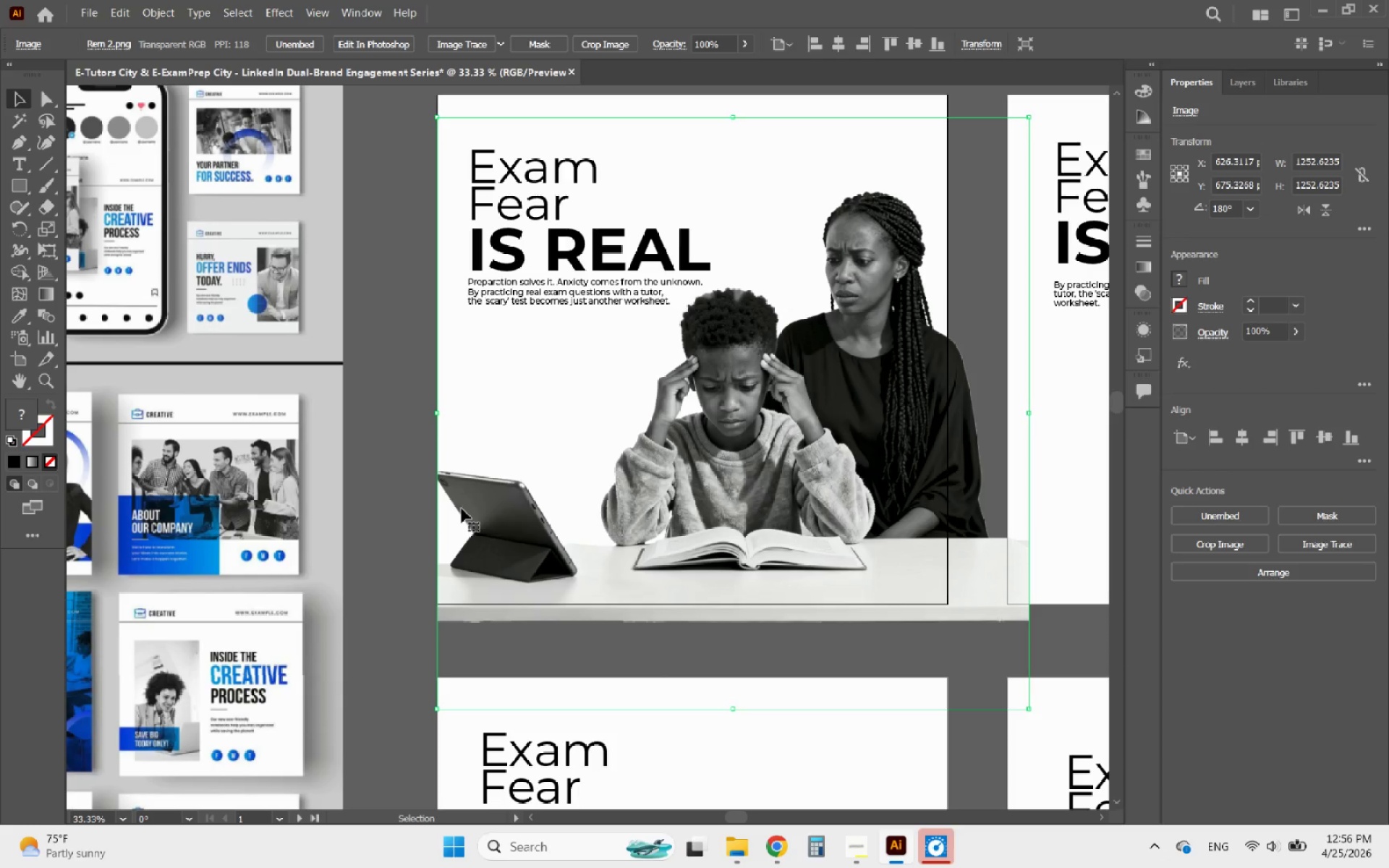 
key(Alt+AltLeft)
 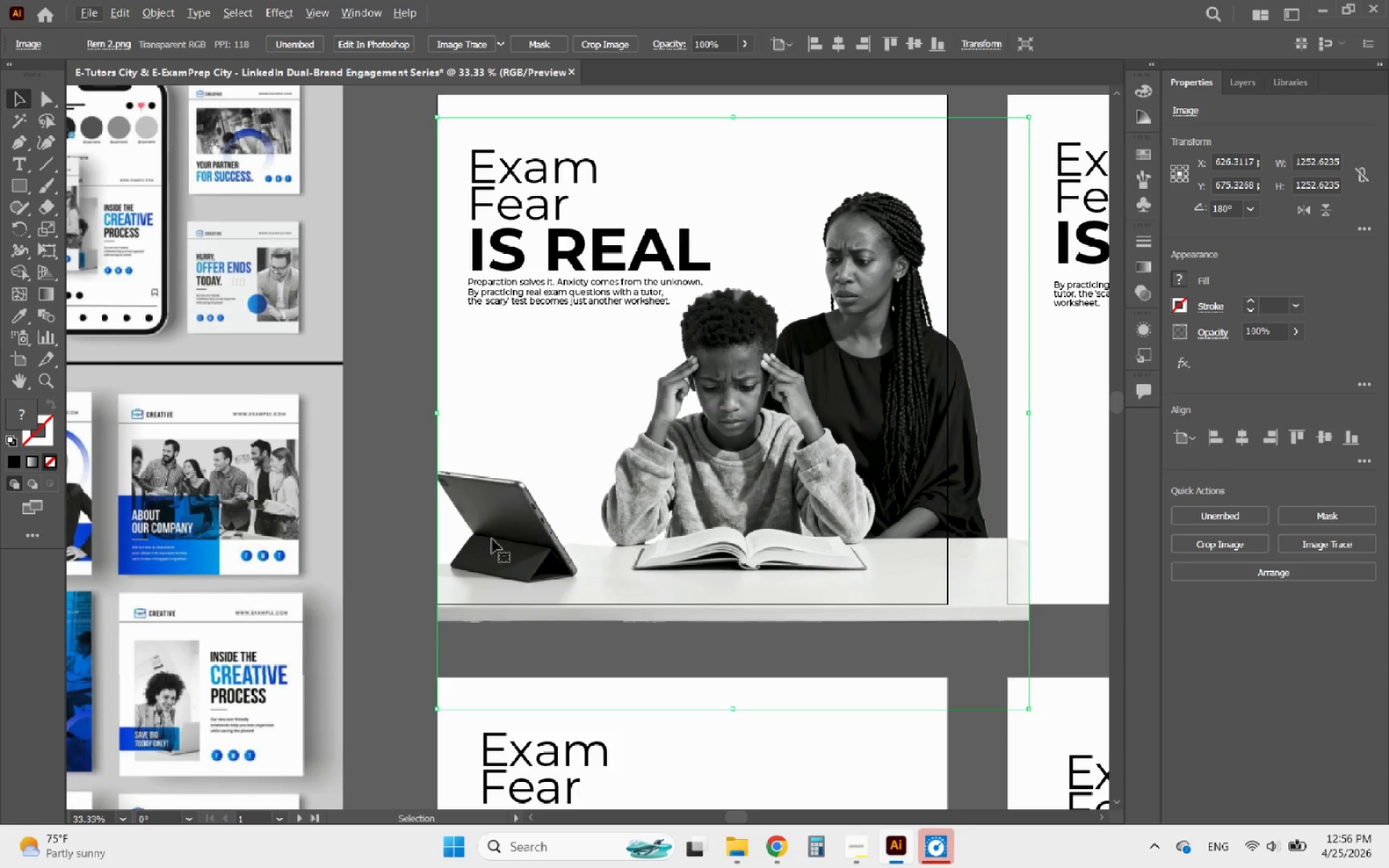 
hold_key(key=AltLeft, duration=2.14)
scroll: coordinate [512, 631], scroll_direction: down, amount: 3.0
 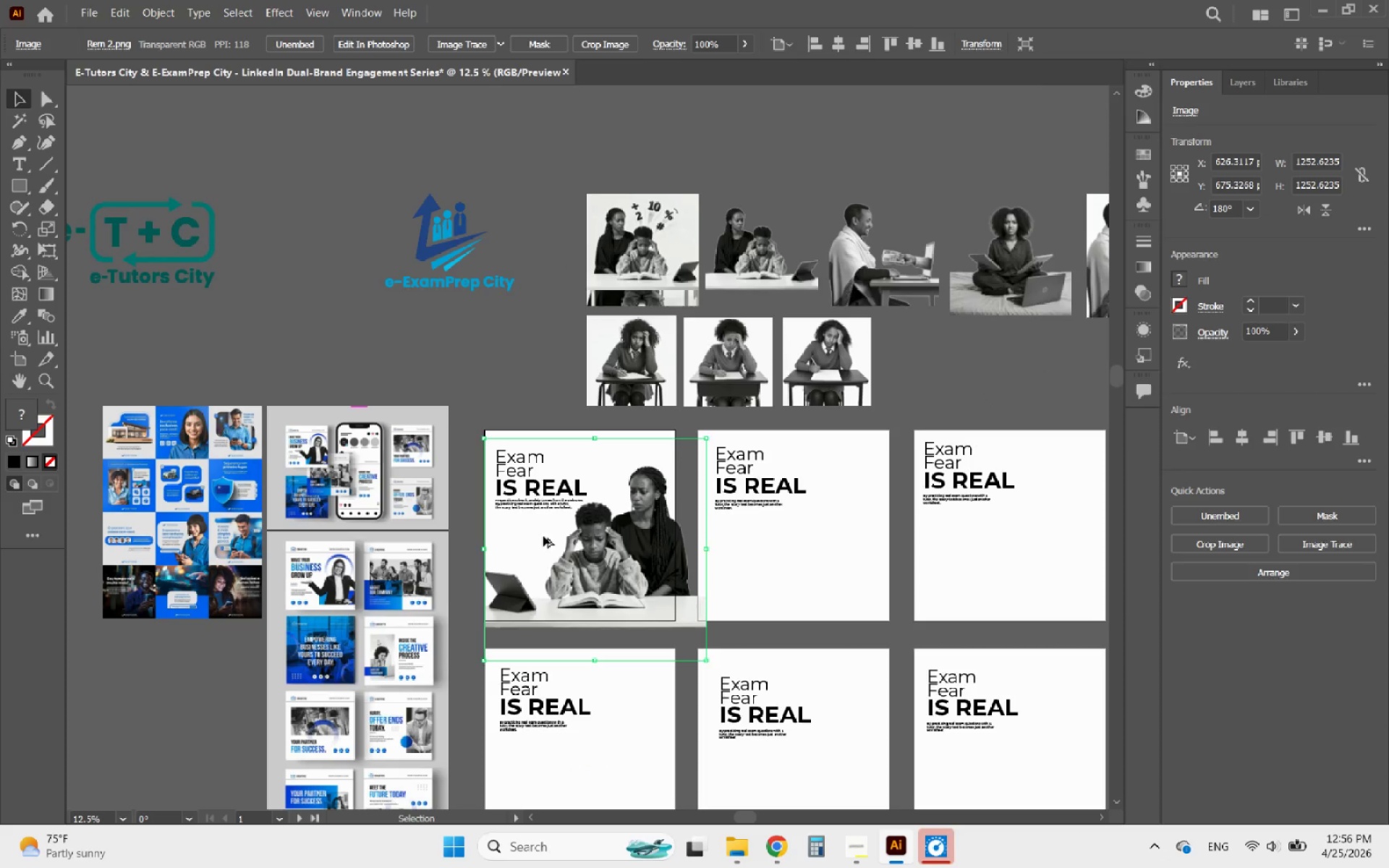 
scroll: coordinate [533, 522], scroll_direction: up, amount: 2.0
 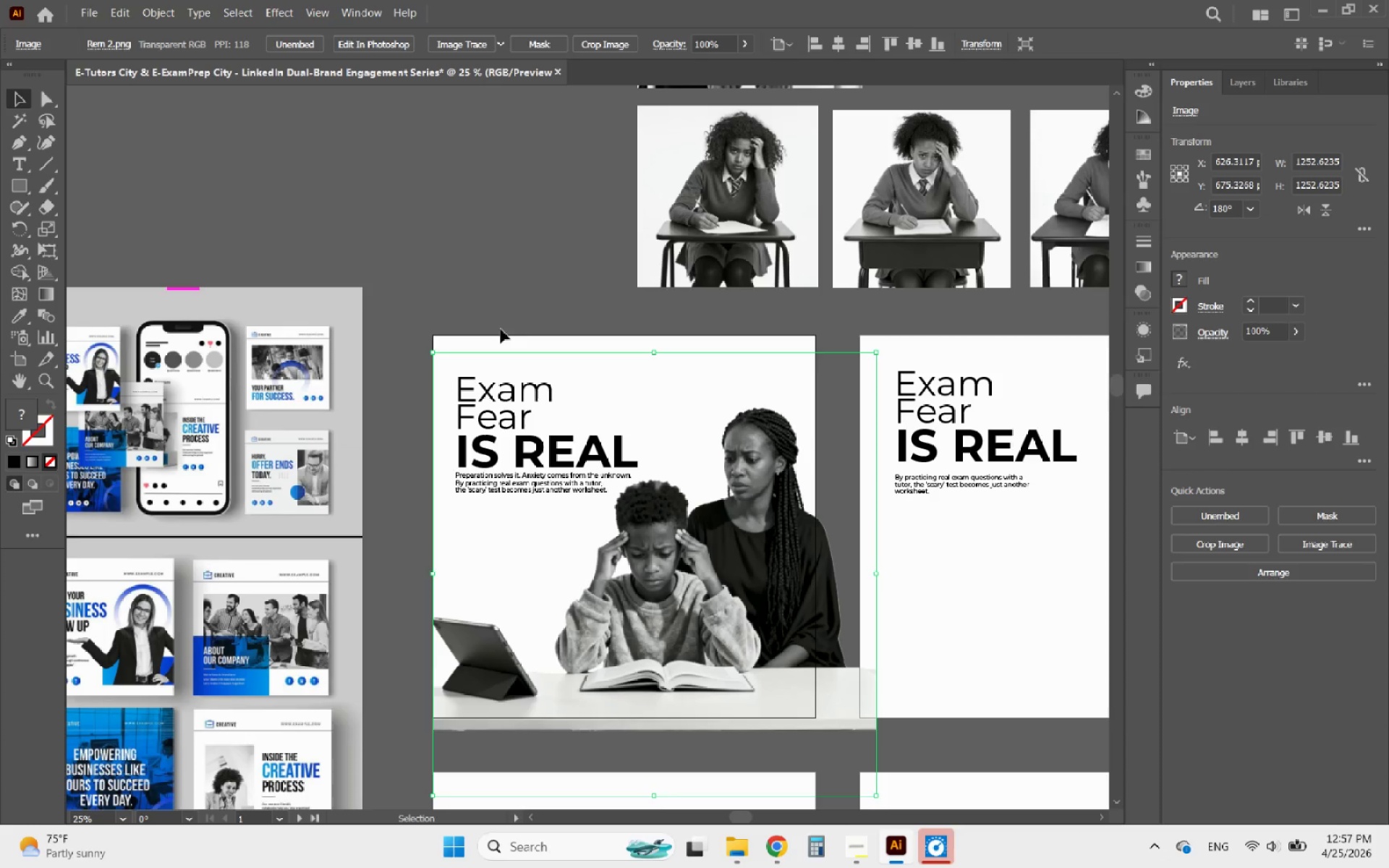 
left_click([477, 301])
 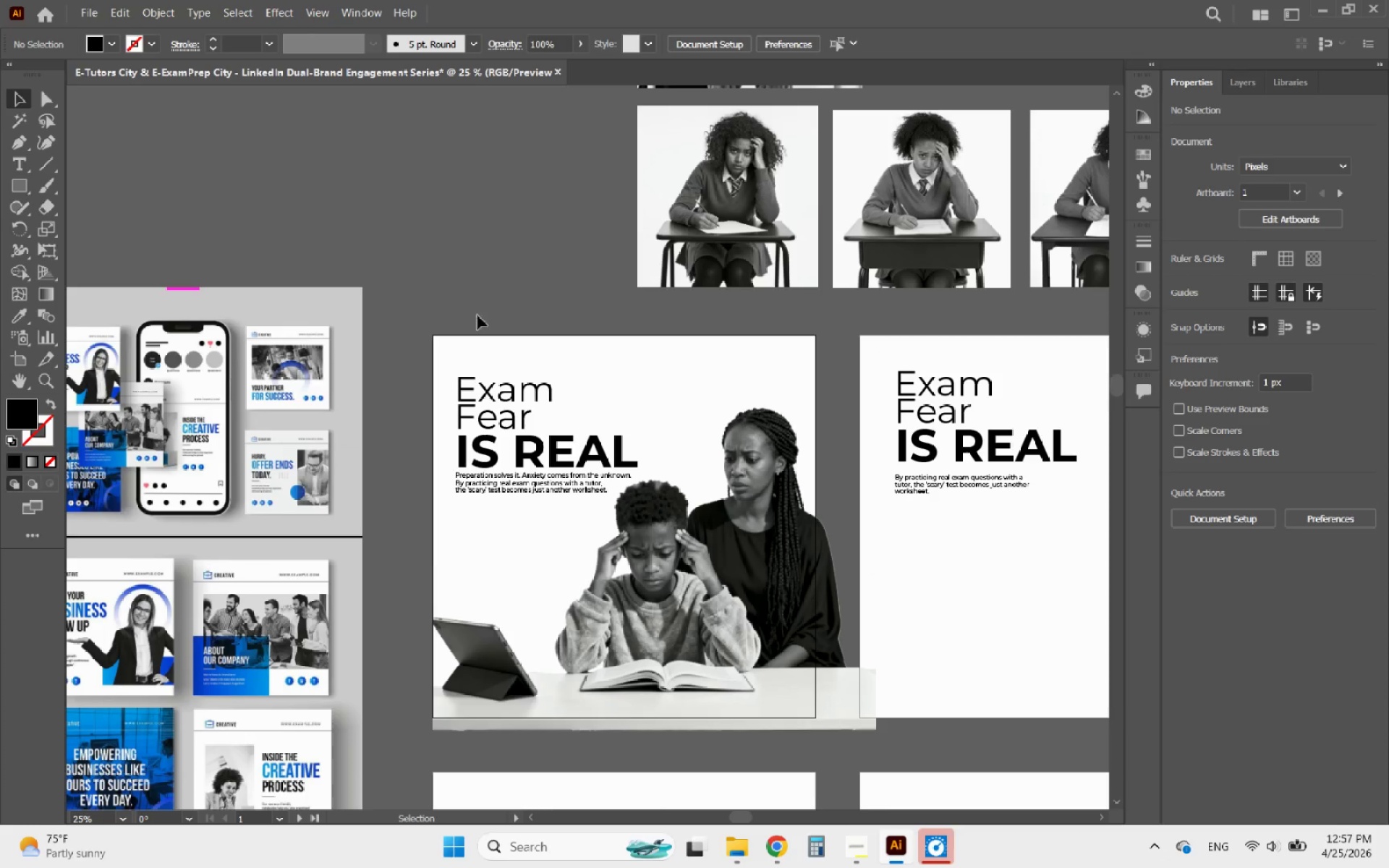 
hold_key(key=AltLeft, duration=0.41)
 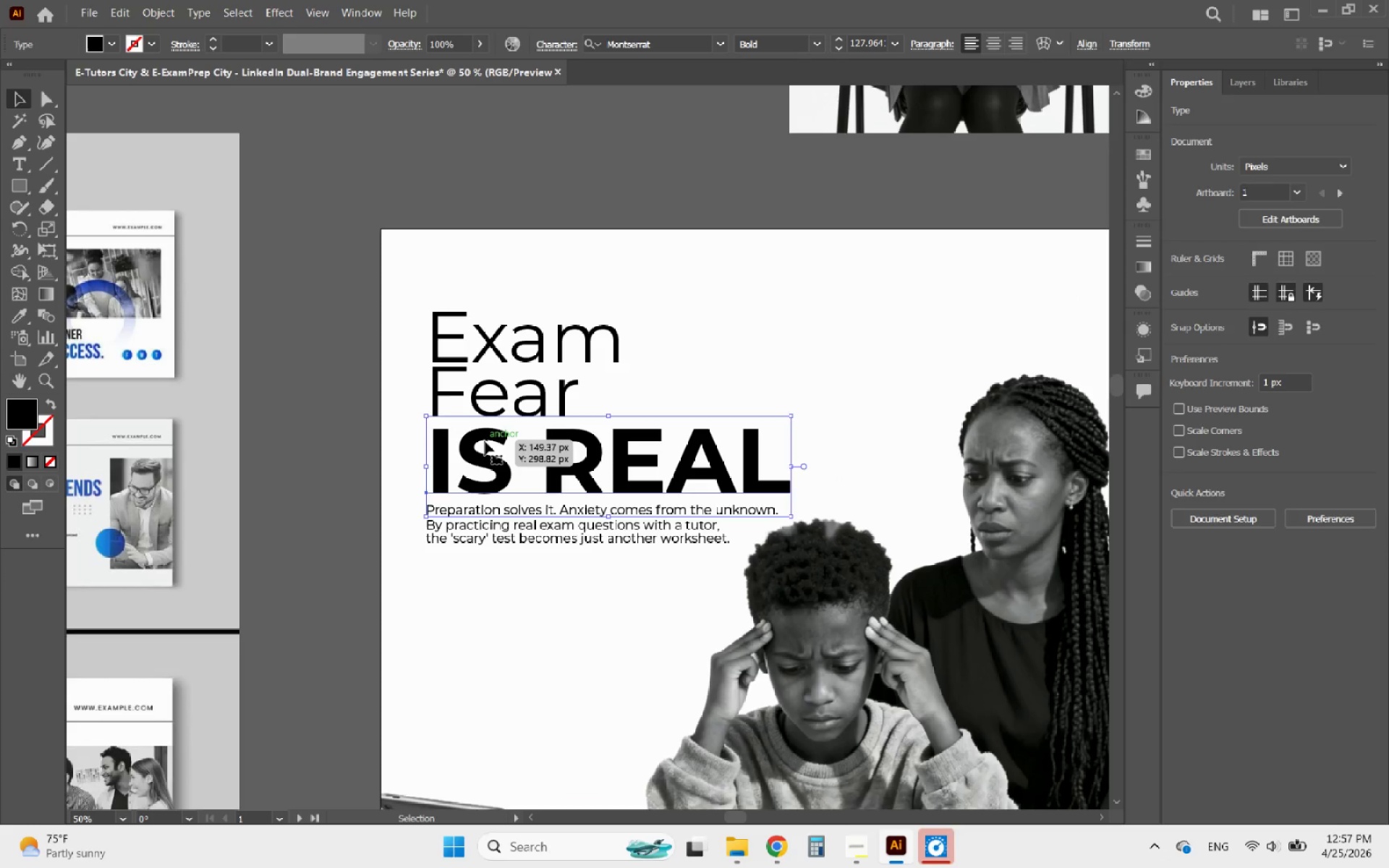 
left_click([485, 441])
 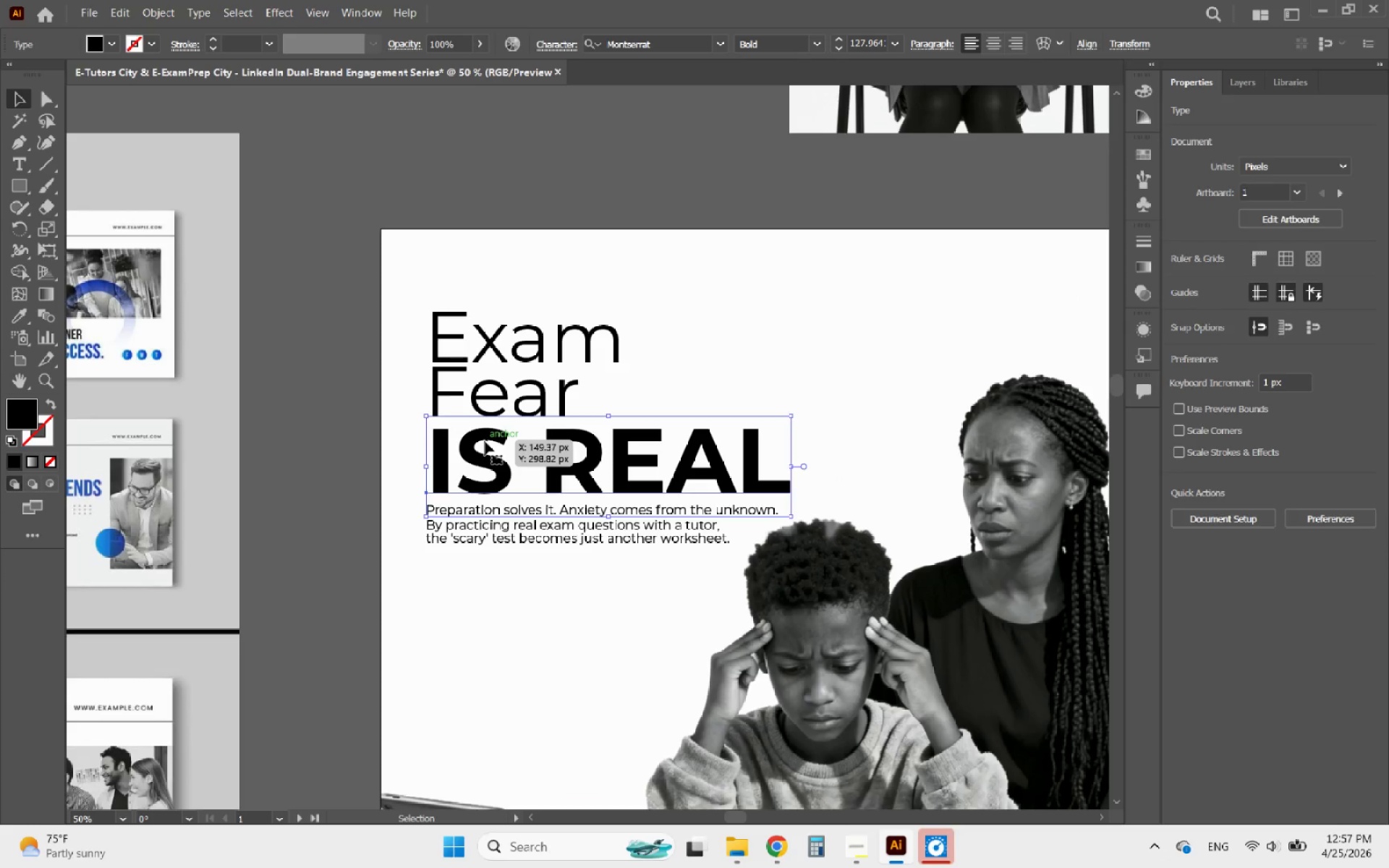 
scroll: coordinate [485, 441], scroll_direction: up, amount: 2.0
 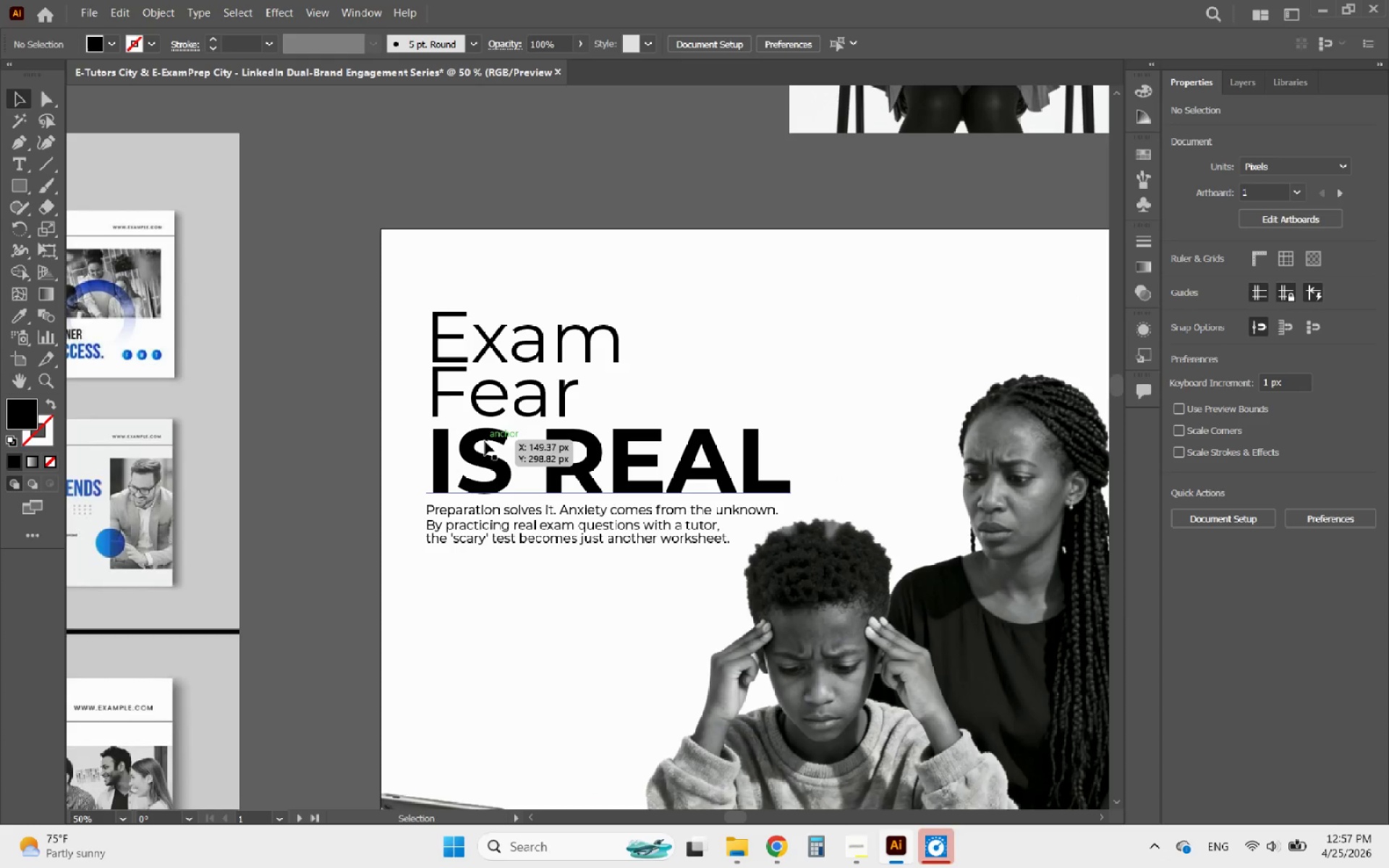 
hold_key(key=AltLeft, duration=0.33)
 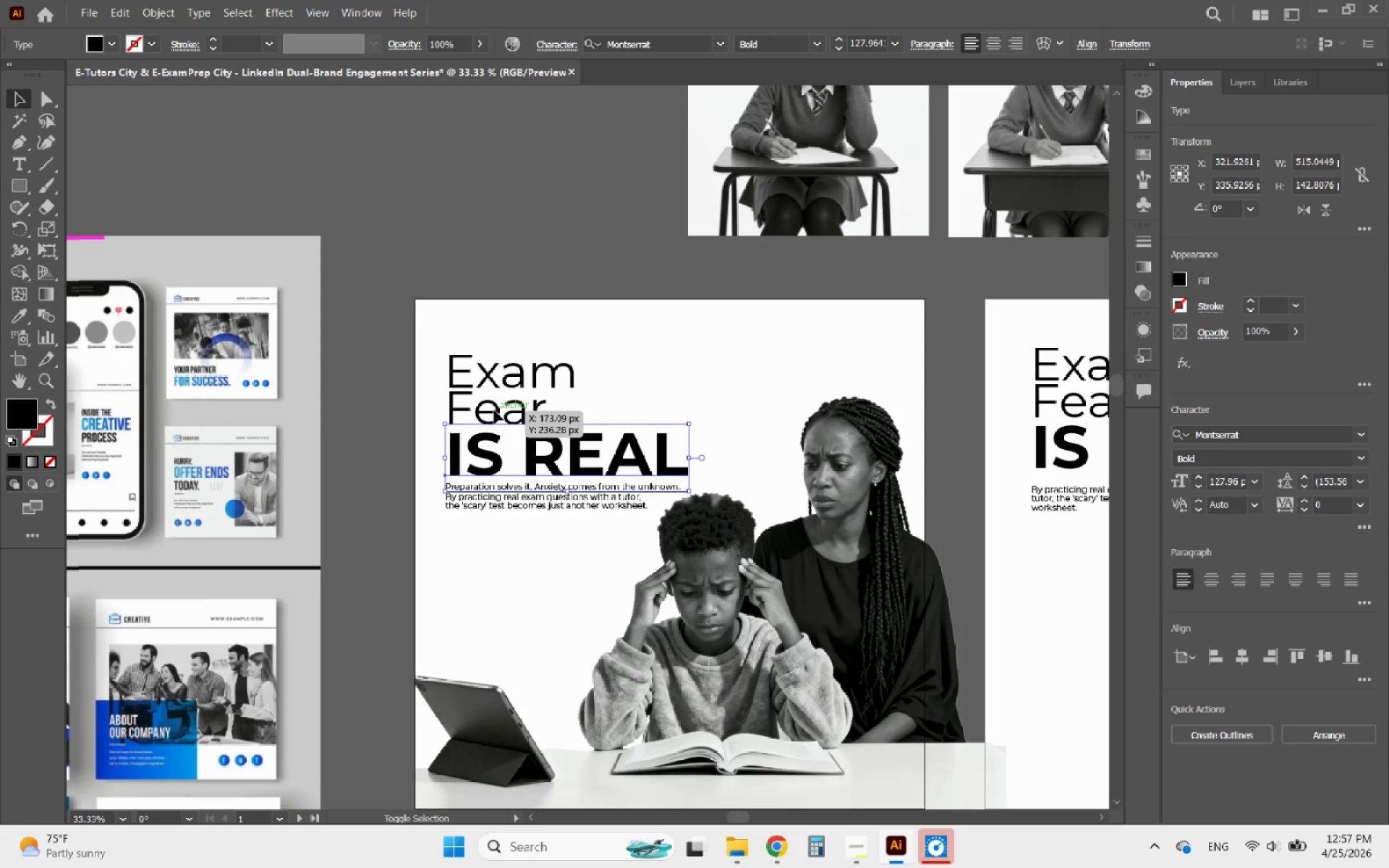 
hold_key(key=ShiftLeft, duration=1.31)
 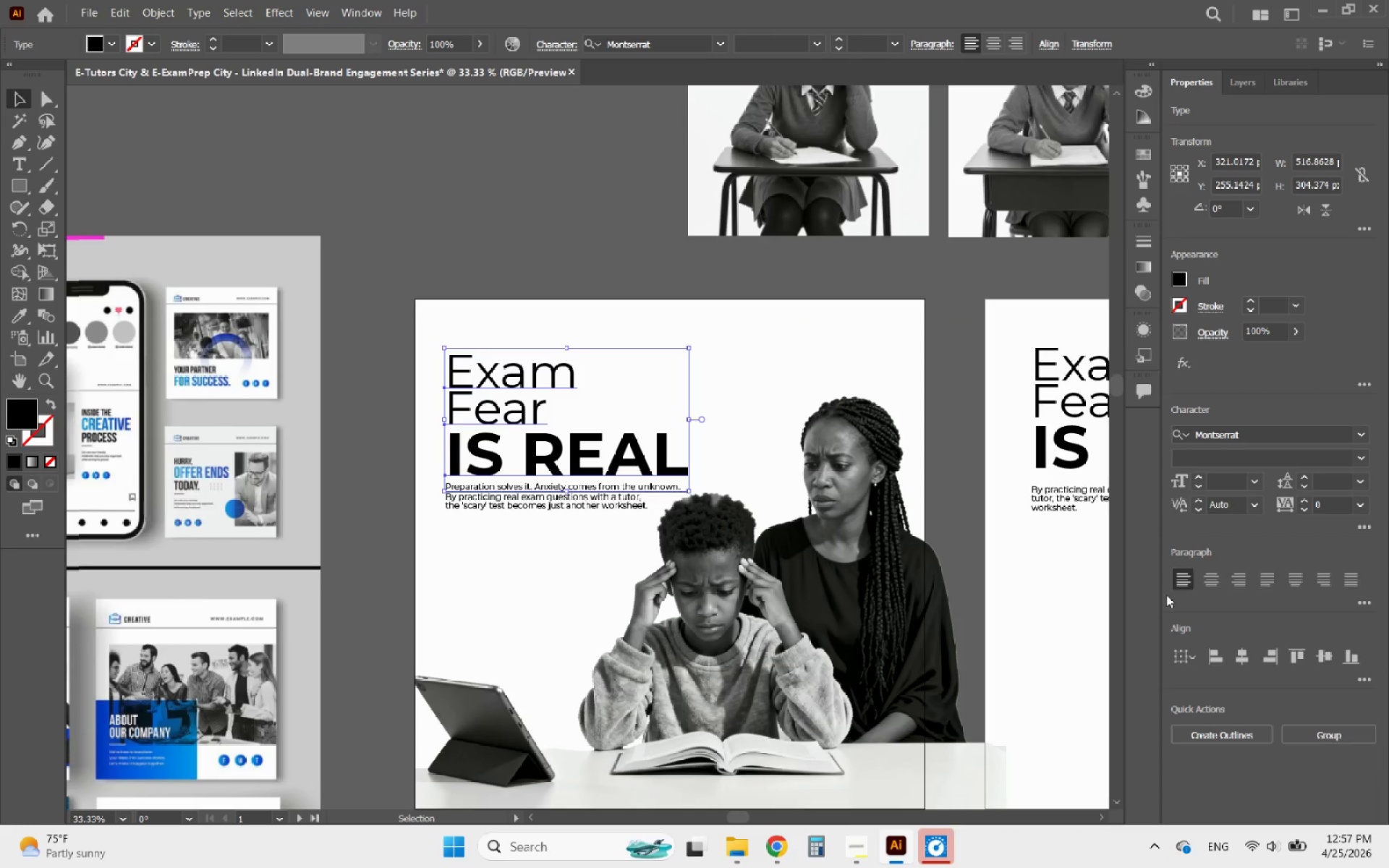 
scroll: coordinate [485, 441], scroll_direction: down, amount: 1.0
 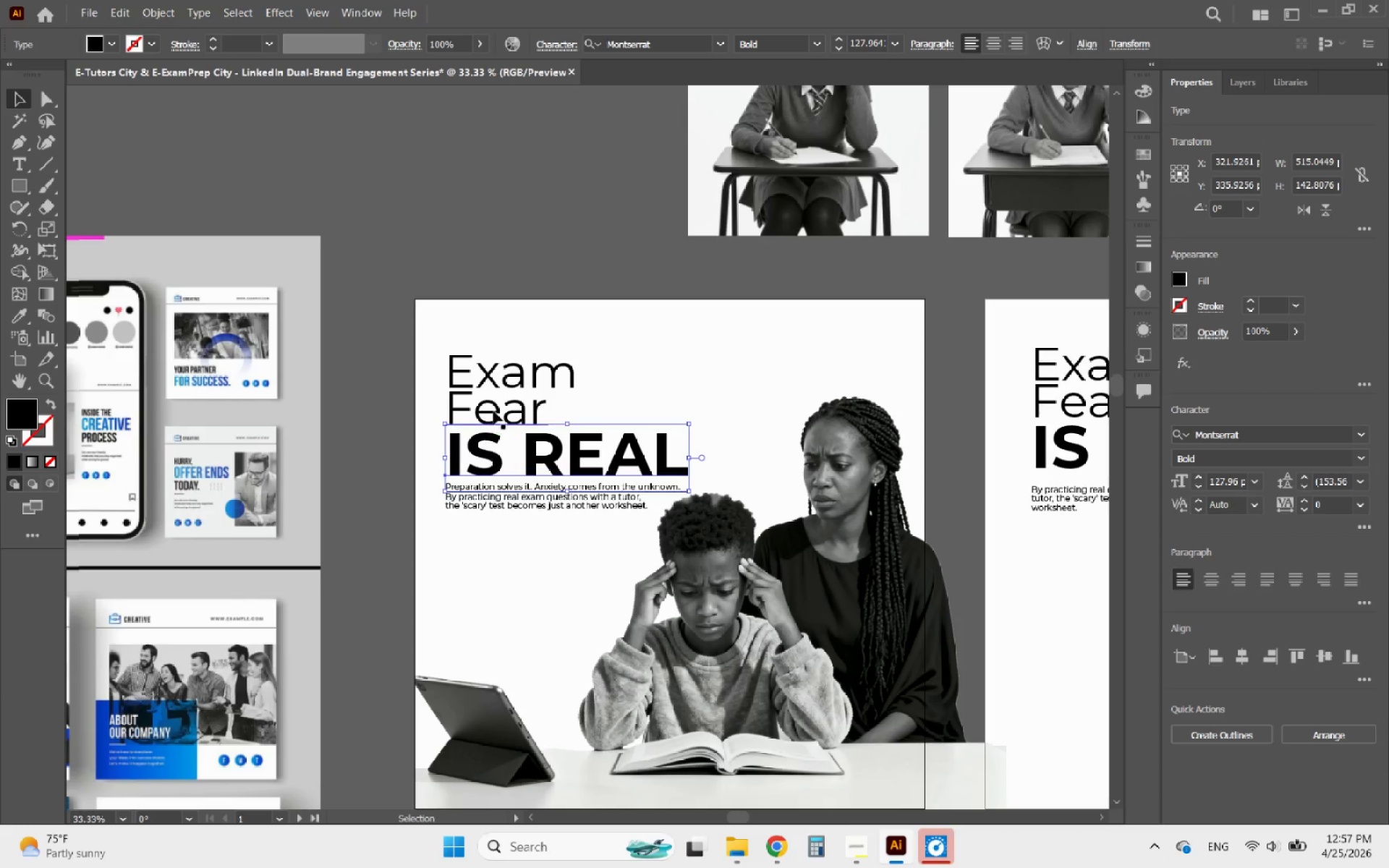 
left_click([494, 410])
 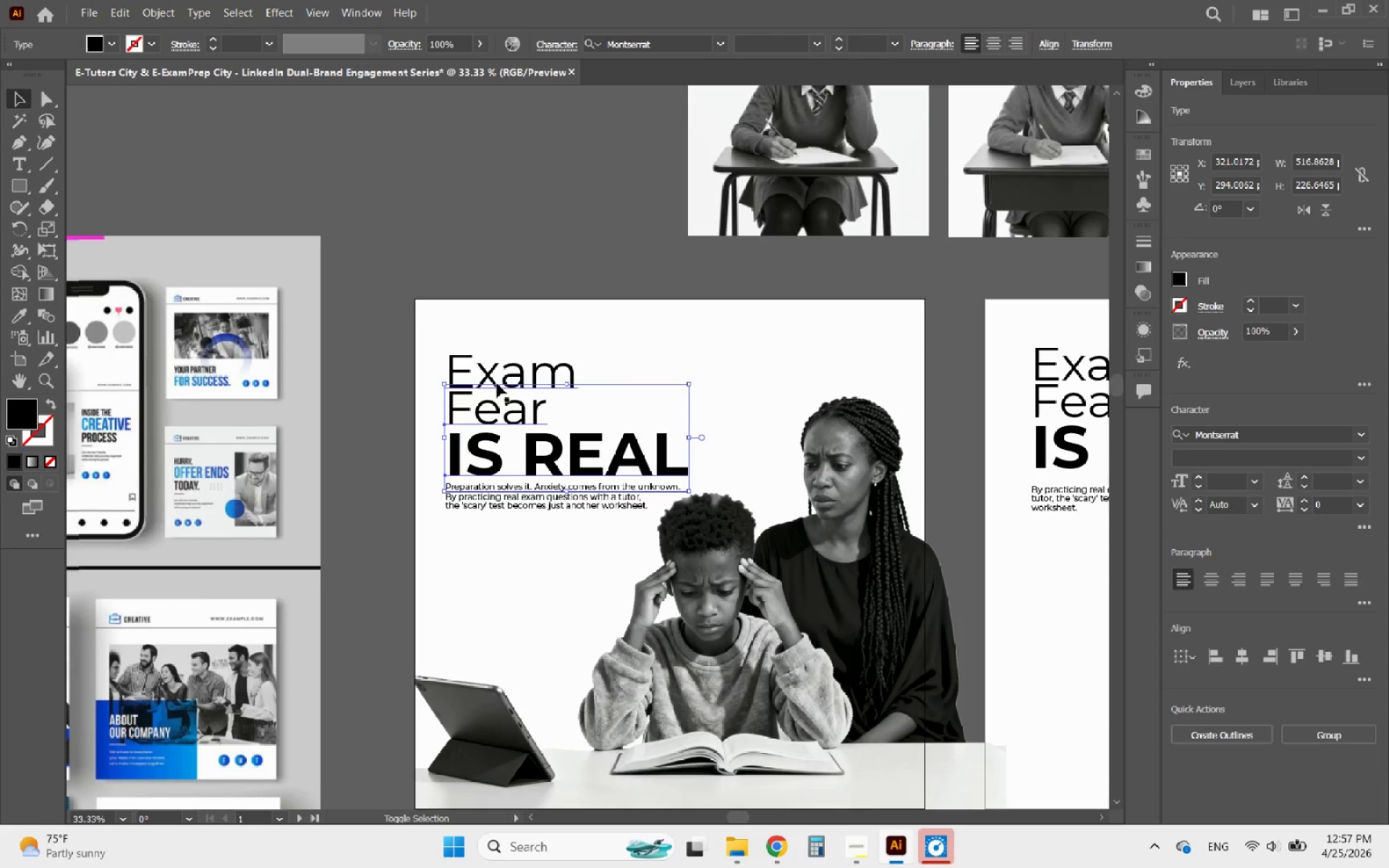 
left_click([497, 383])
 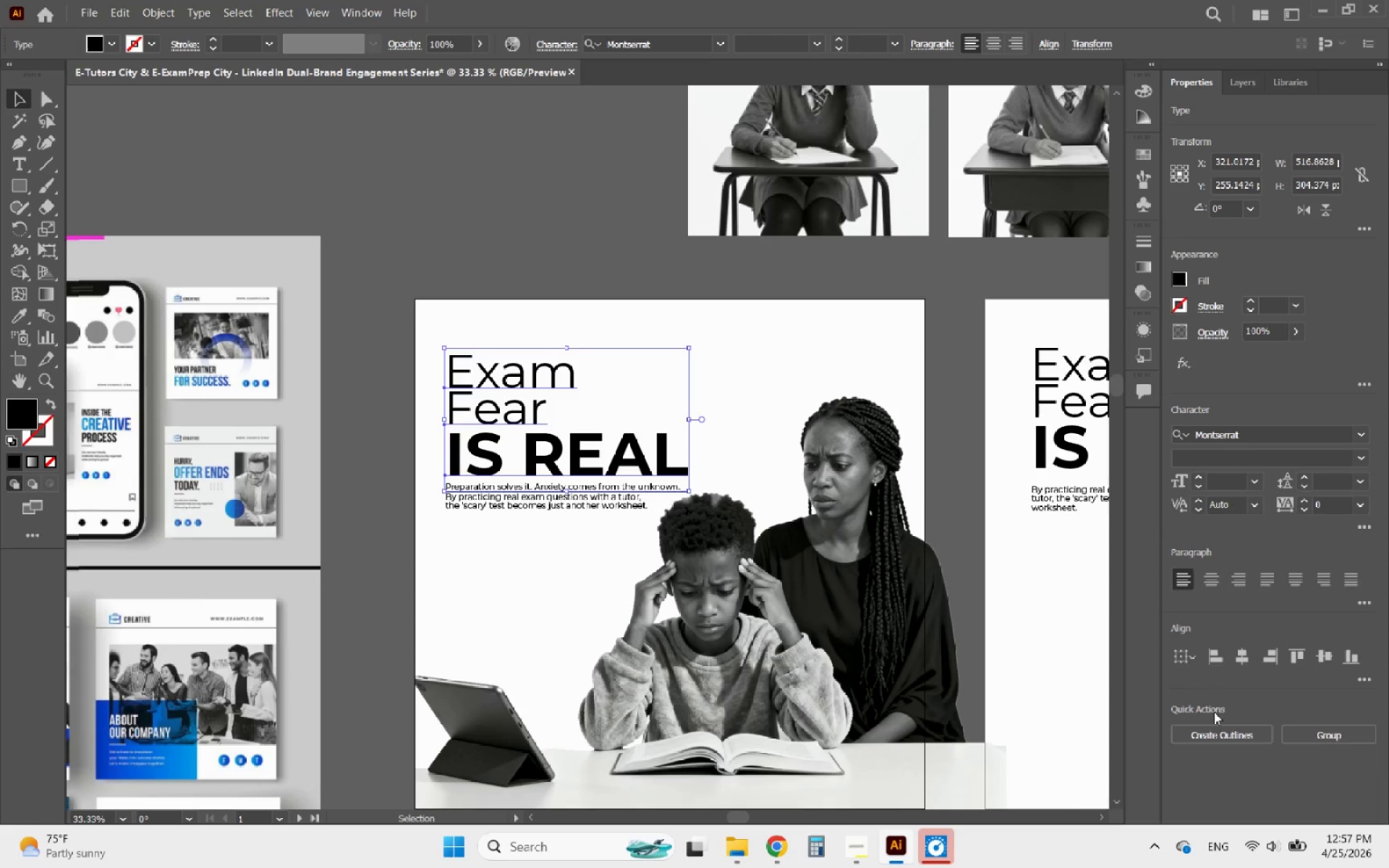 
left_click([1230, 724])
 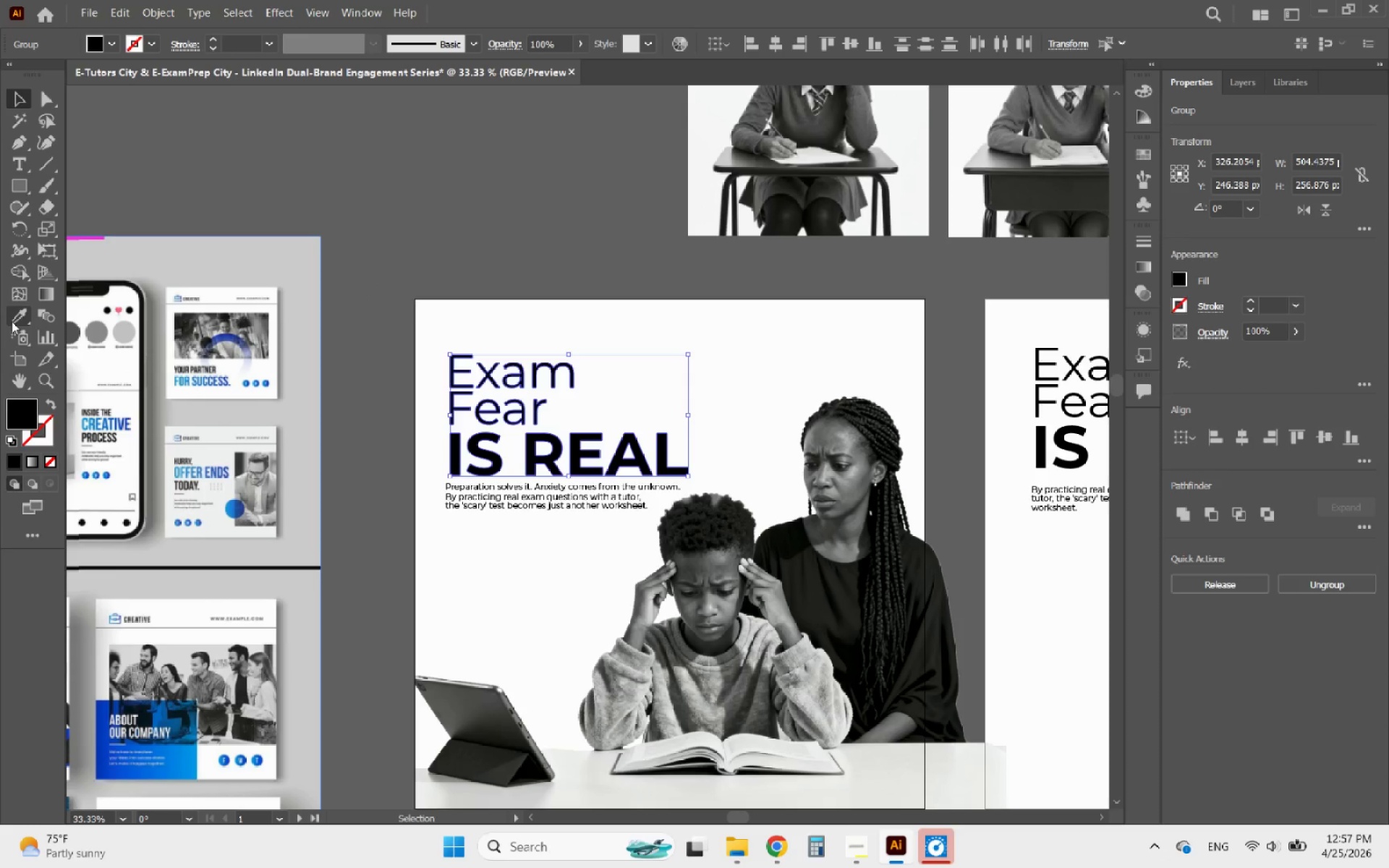 
left_click([17, 317])
 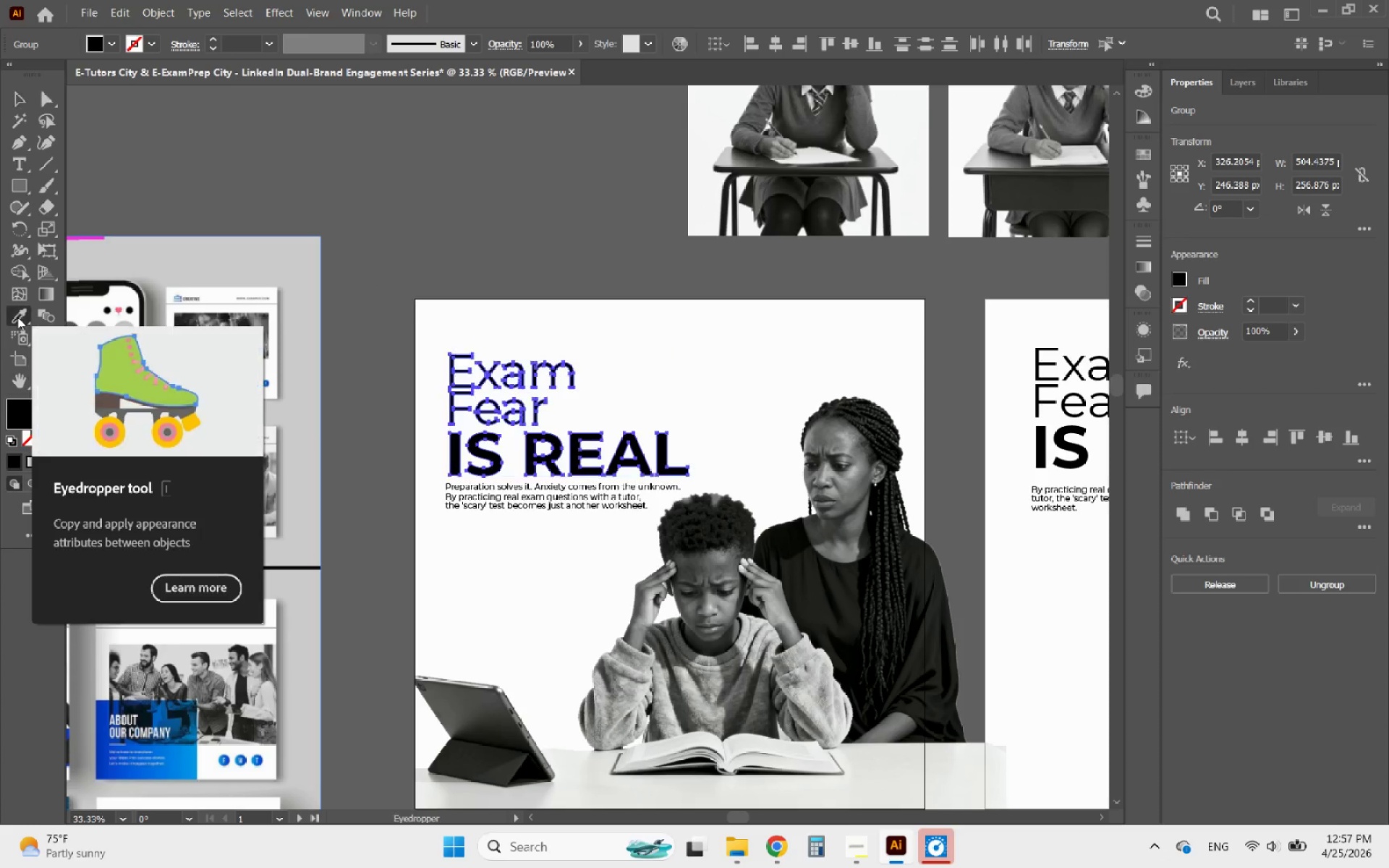 
hold_key(key=AltLeft, duration=2.11)
scroll: coordinate [553, 537], scroll_direction: down, amount: 3.0
 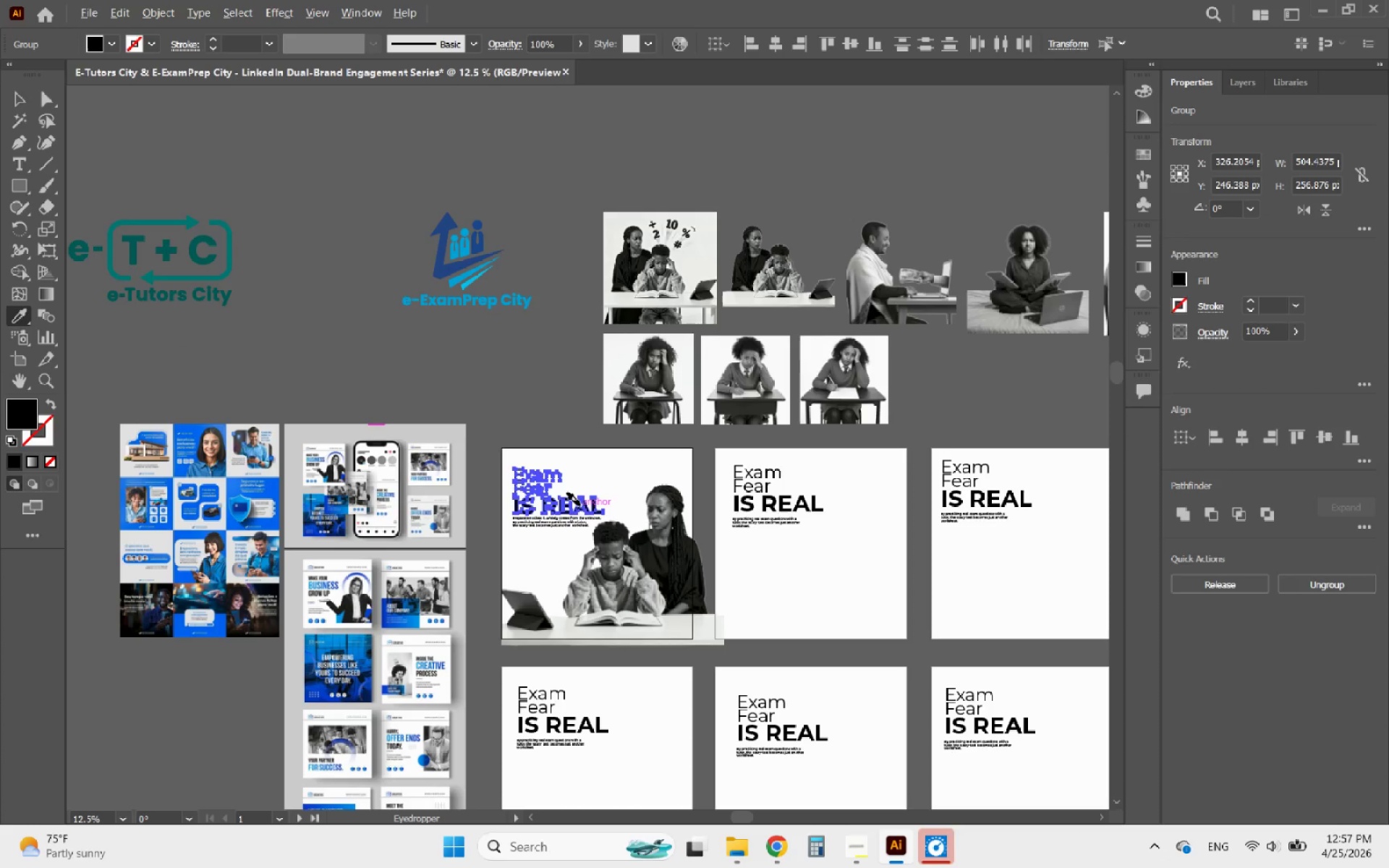 
scroll: coordinate [580, 506], scroll_direction: up, amount: 3.0
 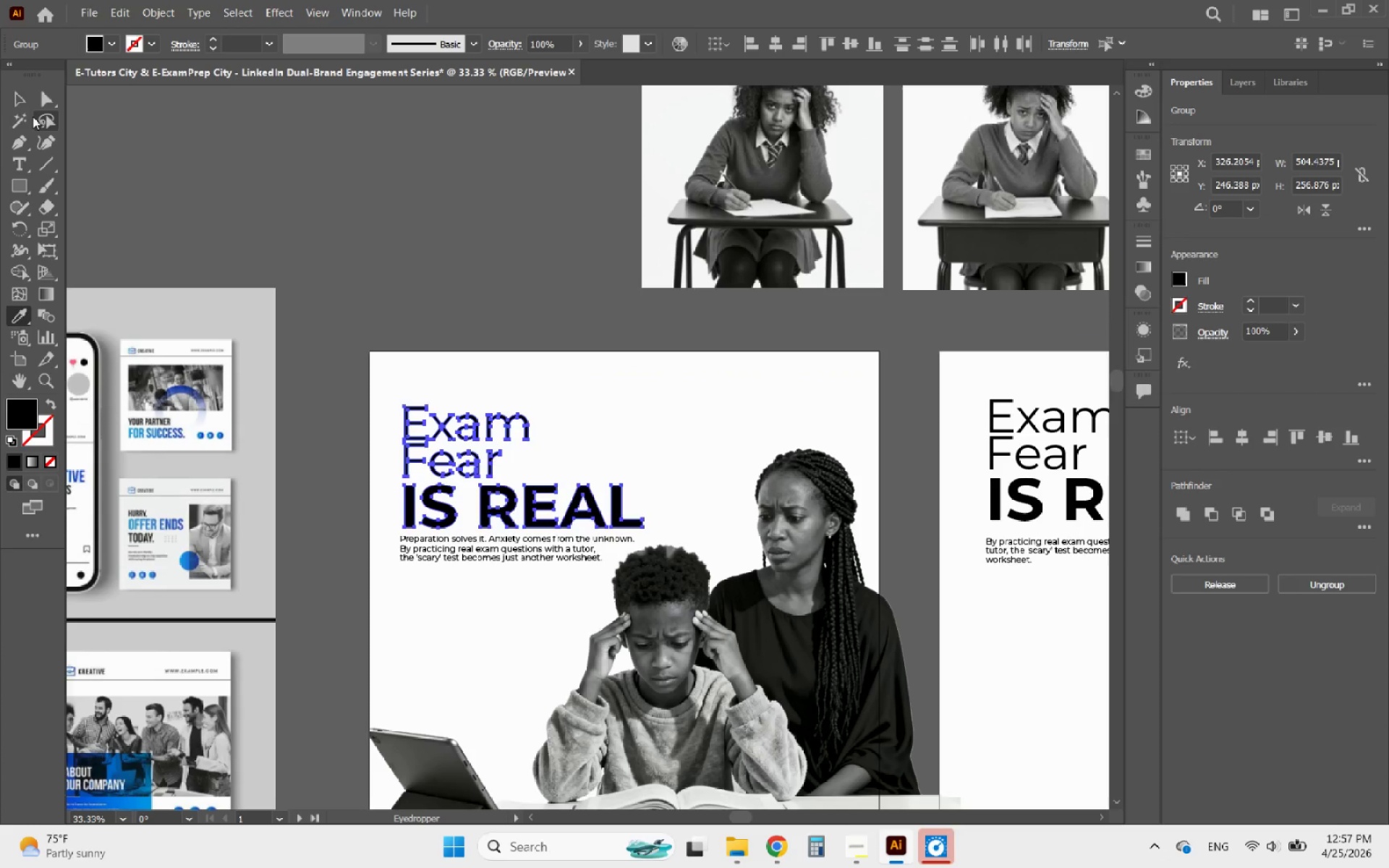 
left_click([20, 102])
 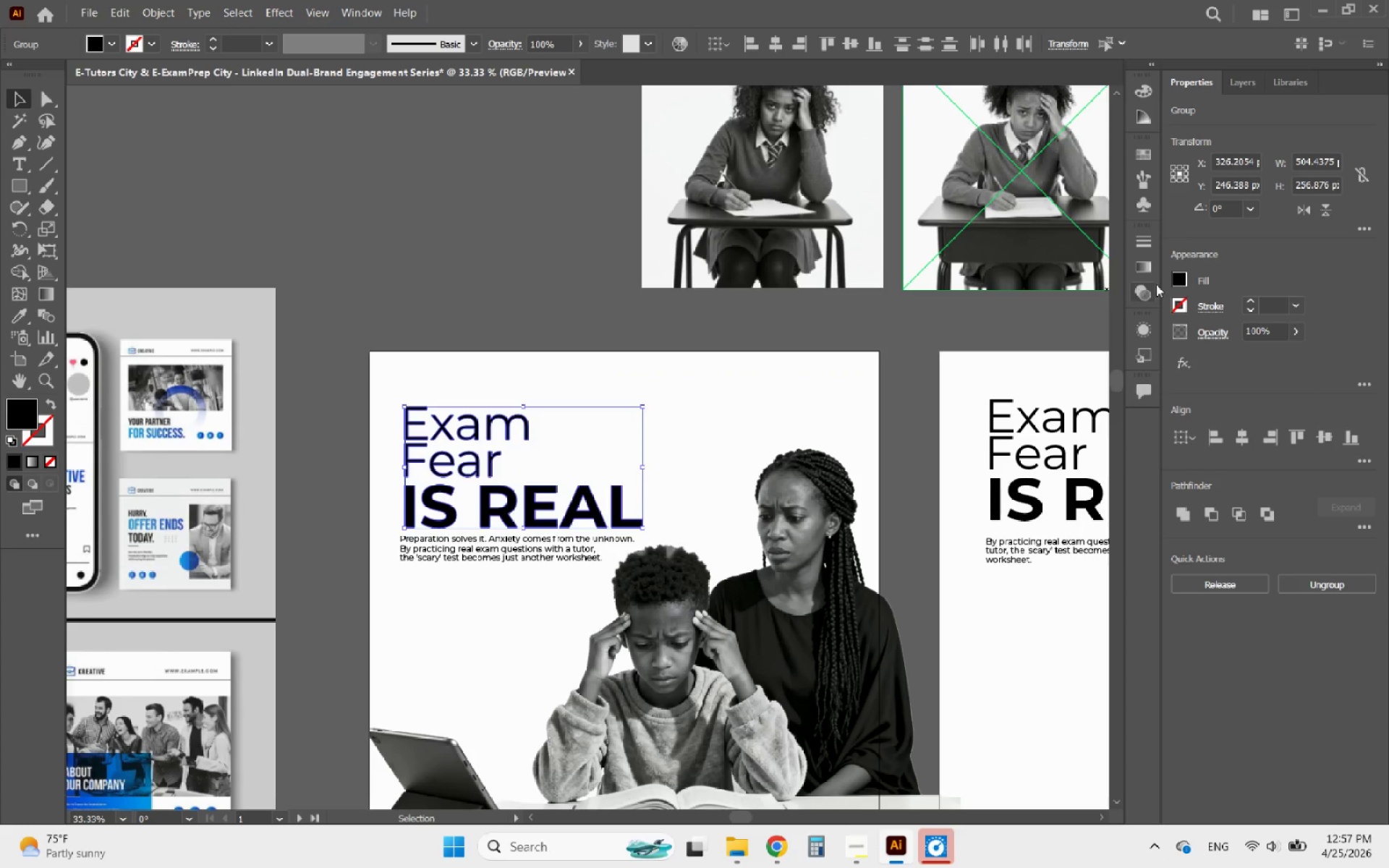 
left_click([1173, 278])
 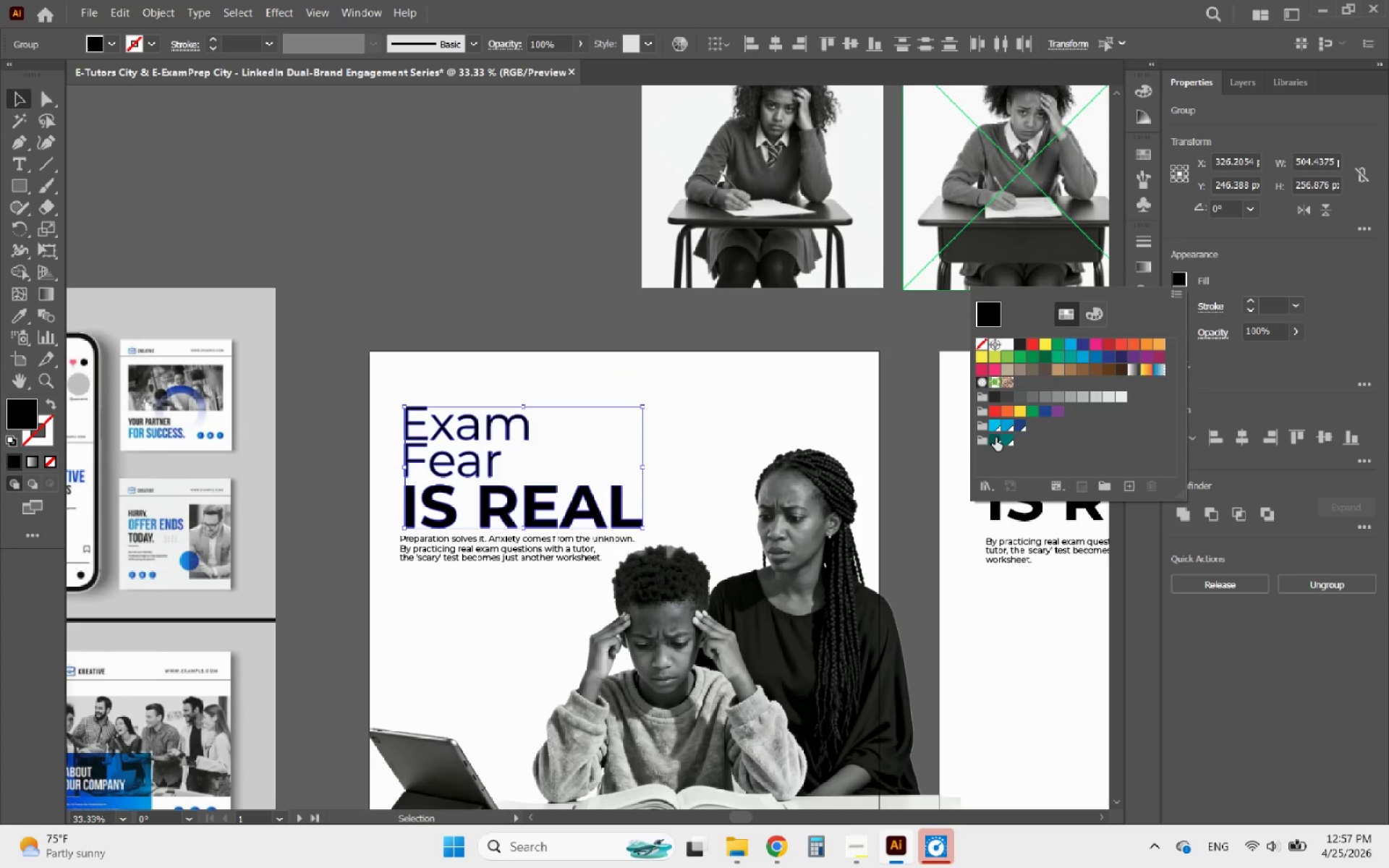 
left_click([996, 439])
 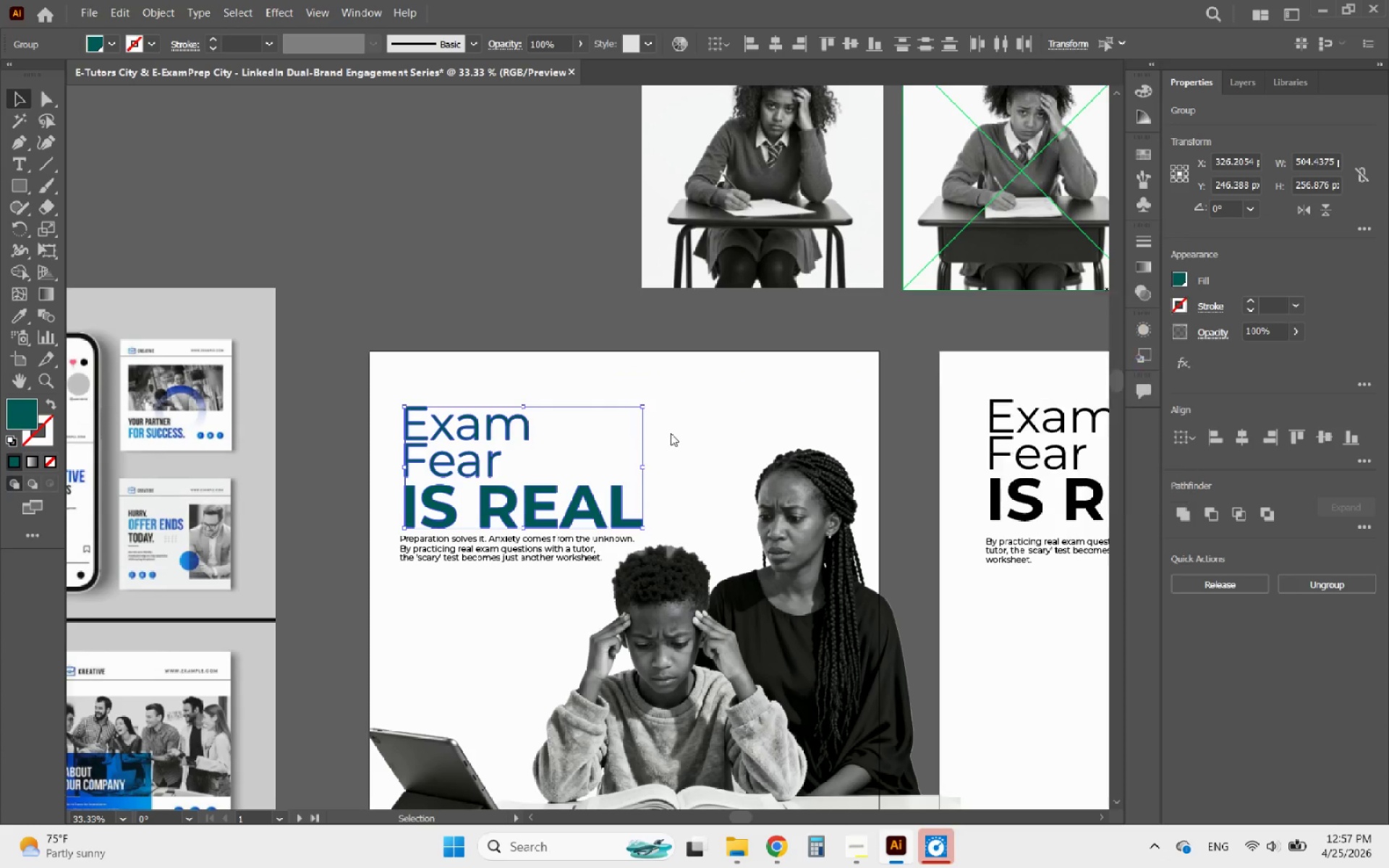 
left_click([682, 459])
 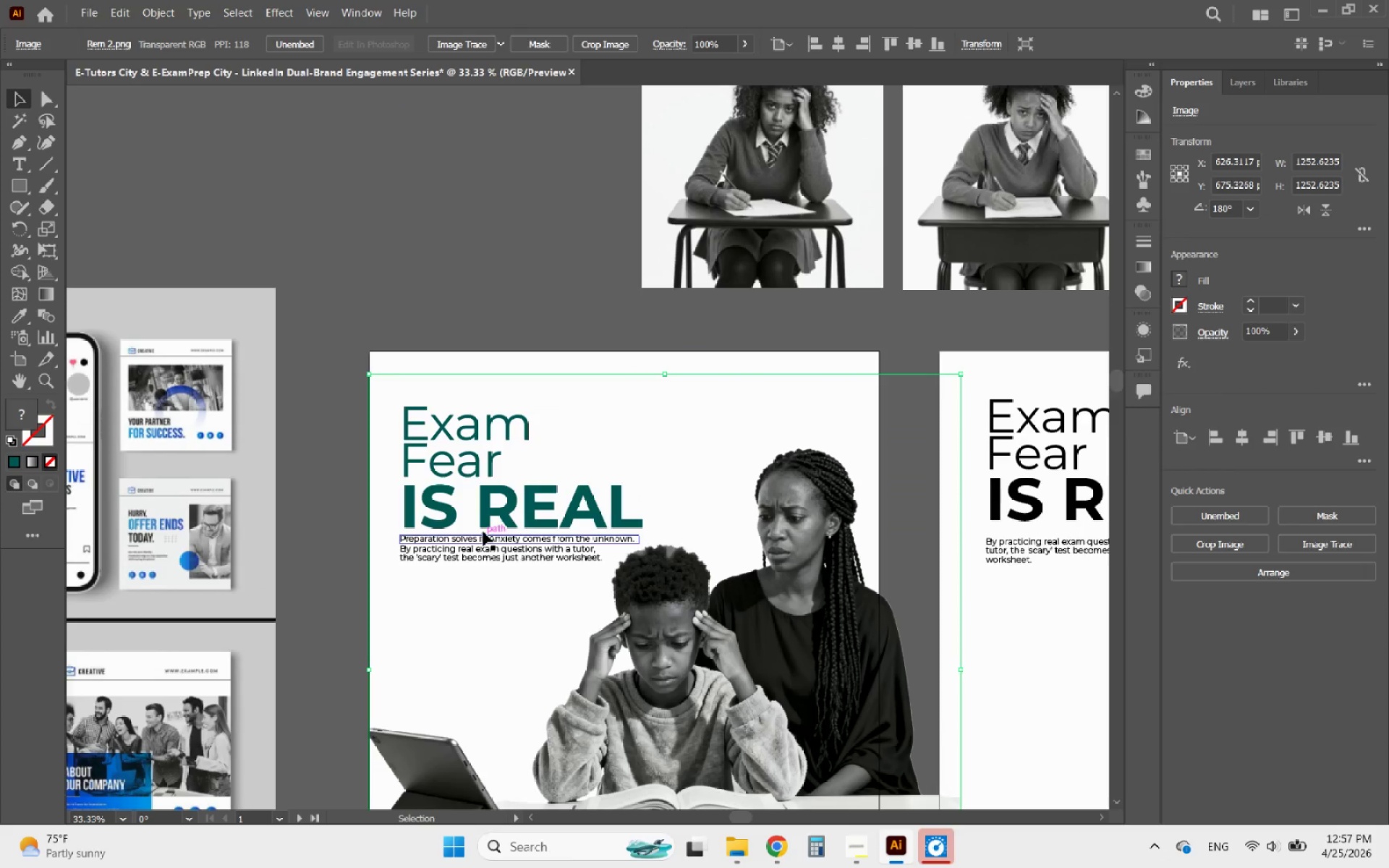 
left_click([478, 542])
 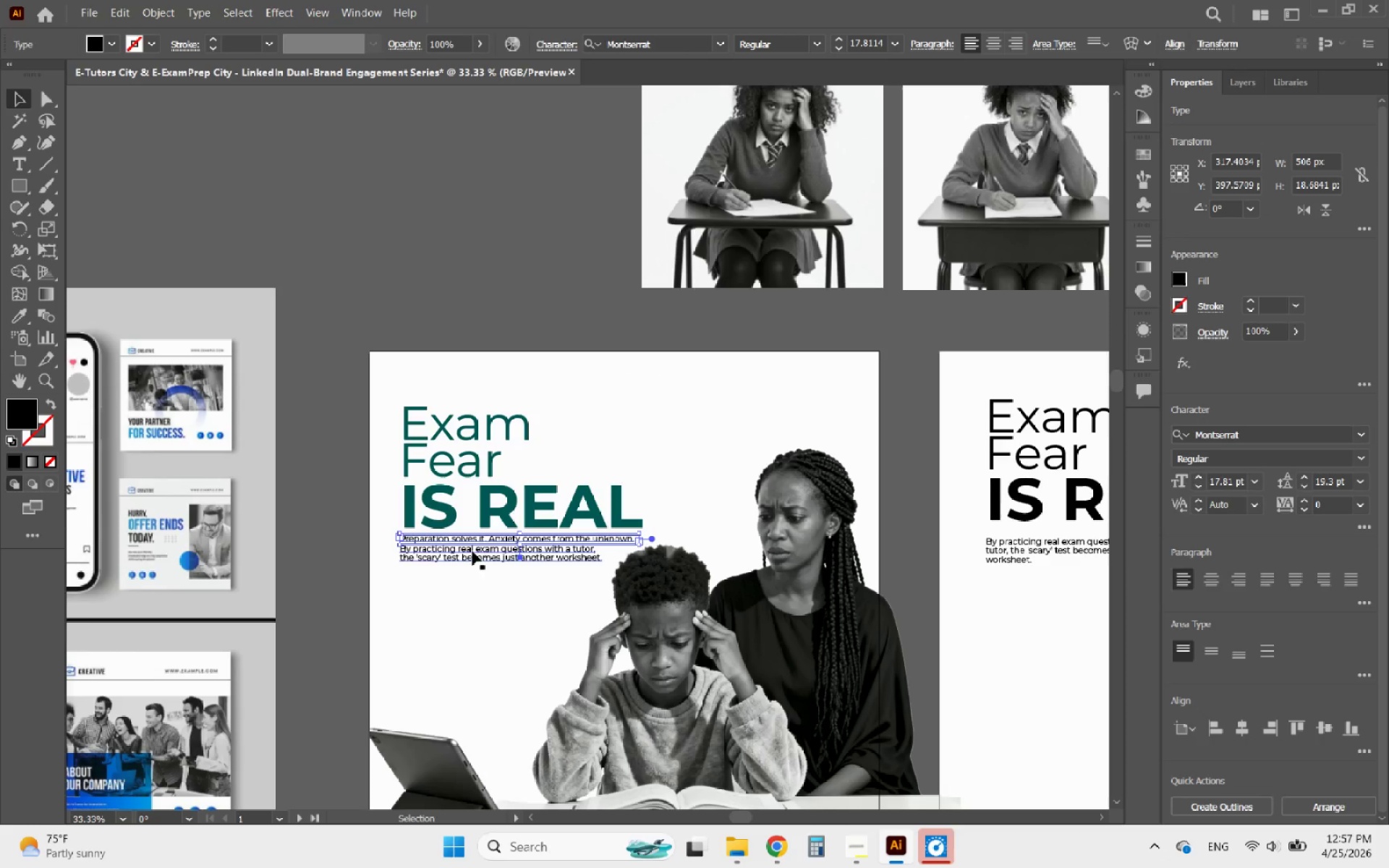 
hold_key(key=ShiftLeft, duration=0.47)
left_click([466, 554])
 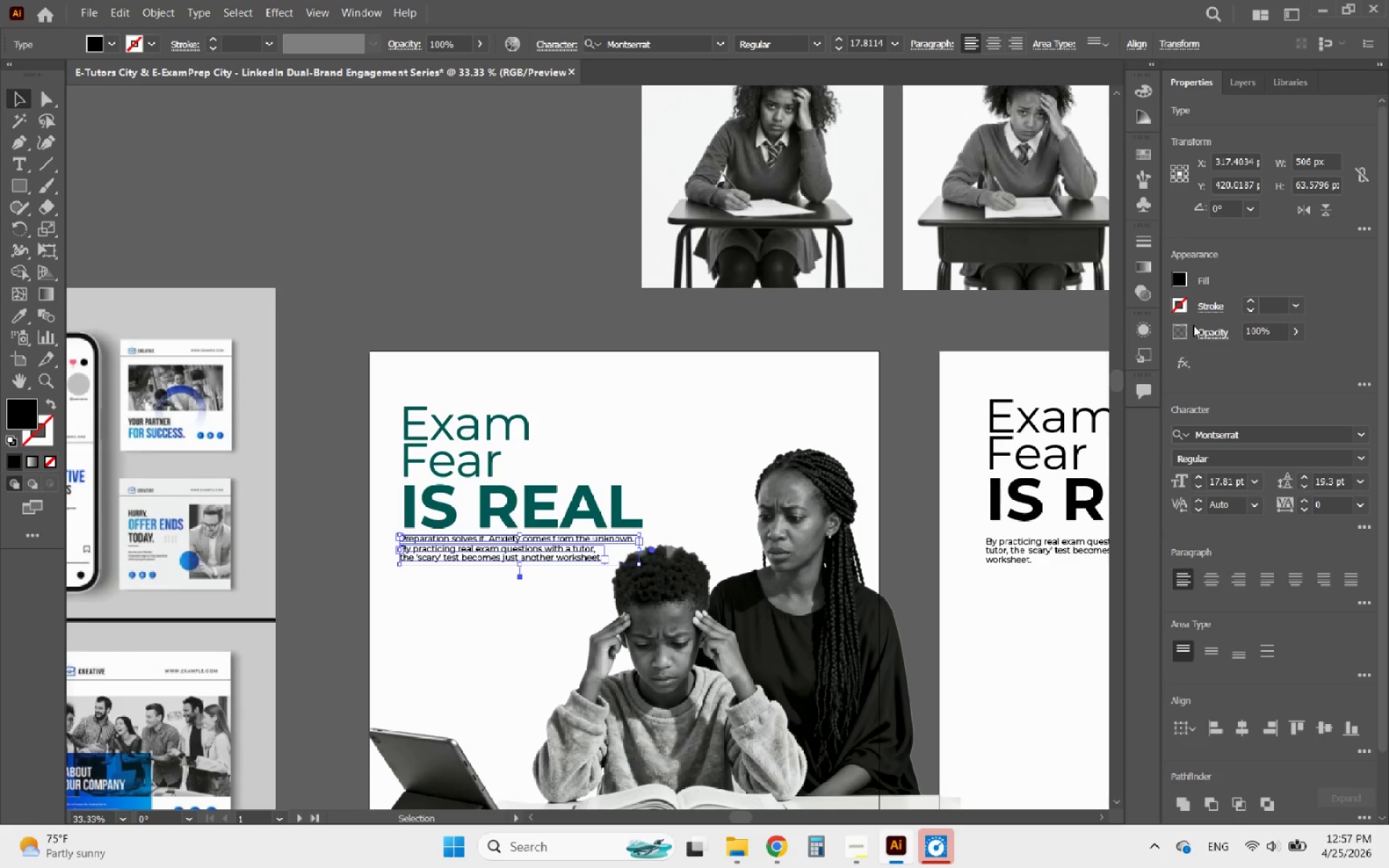 
left_click([1182, 283])
 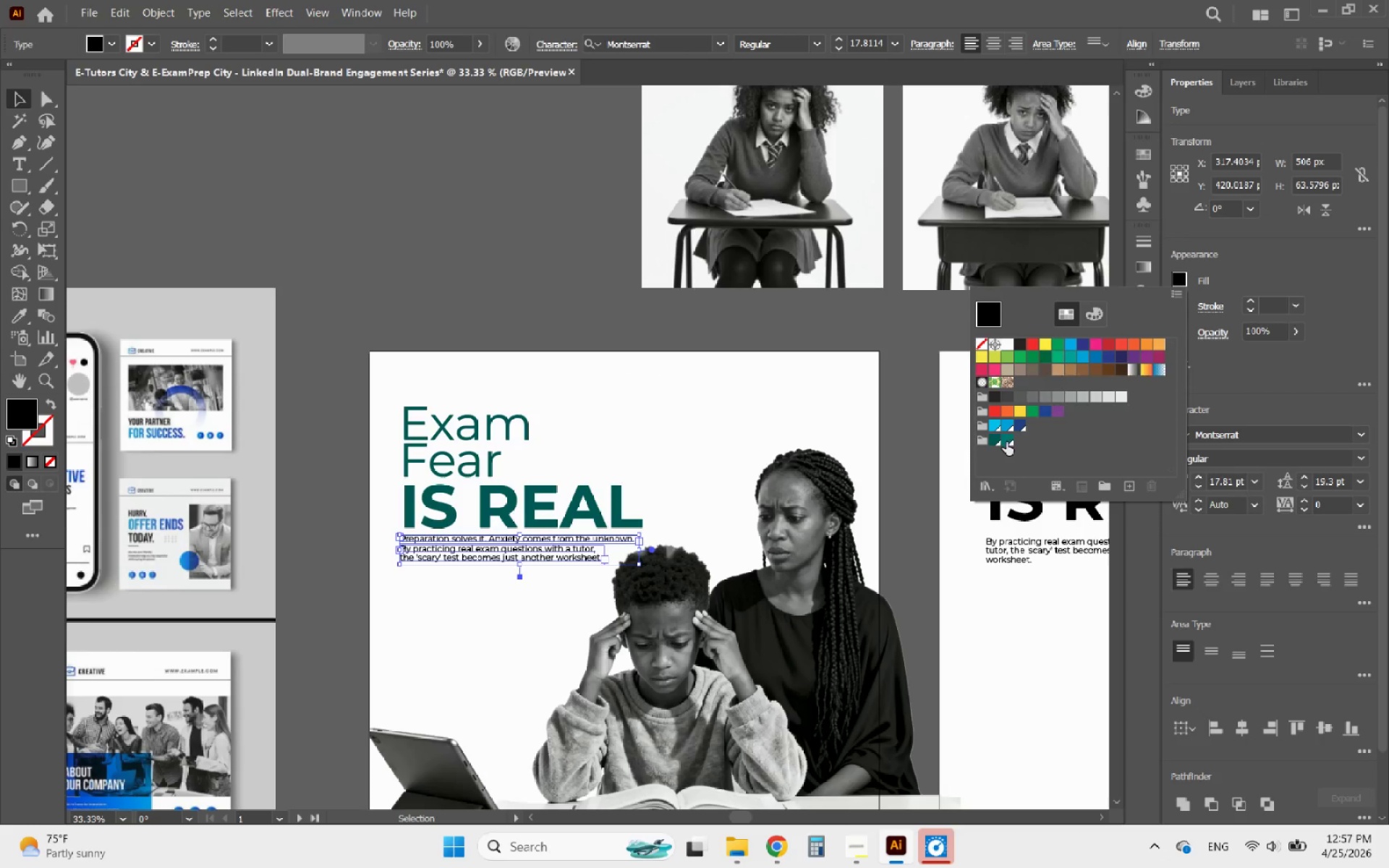 
left_click([991, 442])
 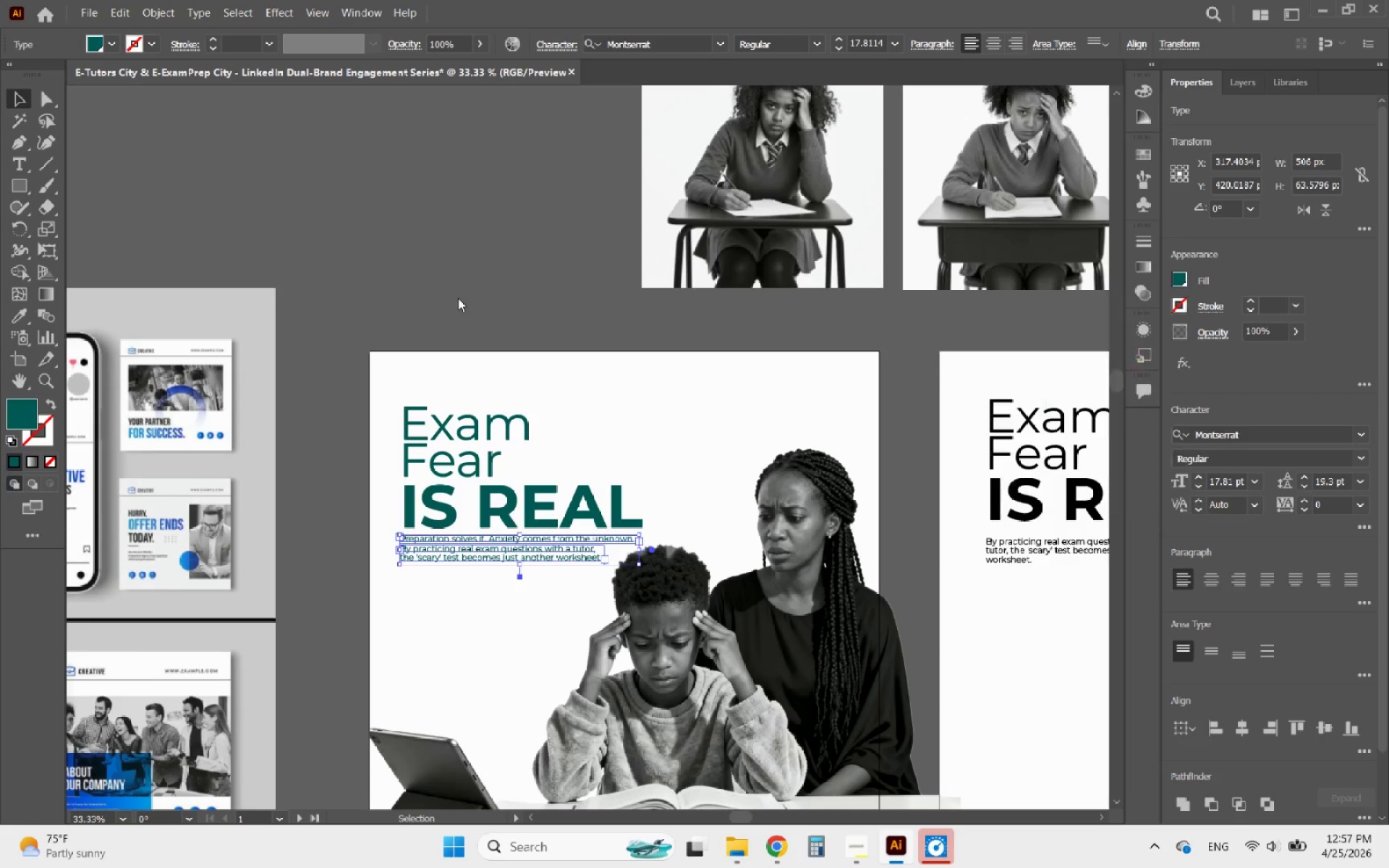 
double_click([395, 296])
 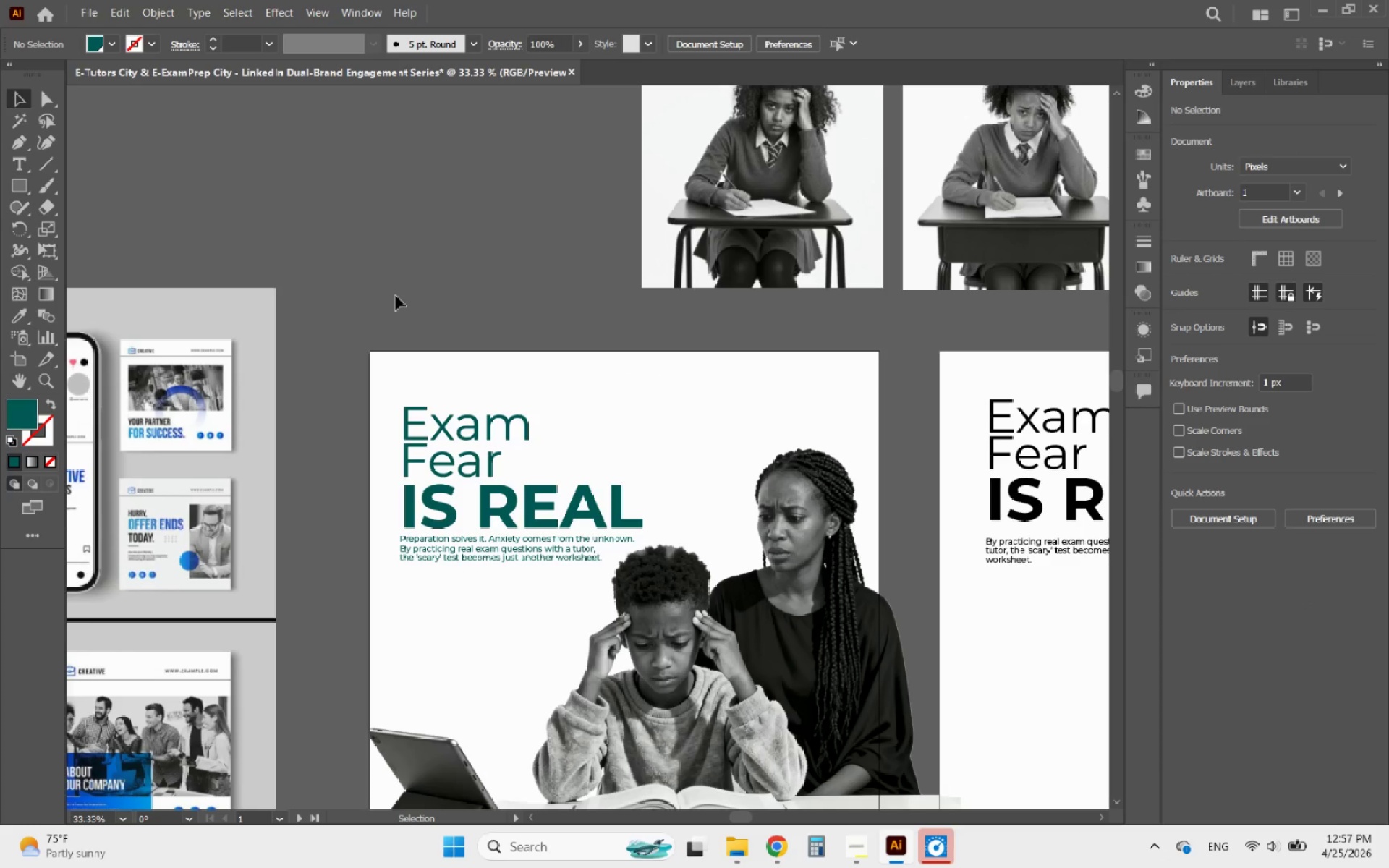 
hold_key(key=AltLeft, duration=1.98)
scroll: coordinate [658, 263], scroll_direction: down, amount: 2.0
 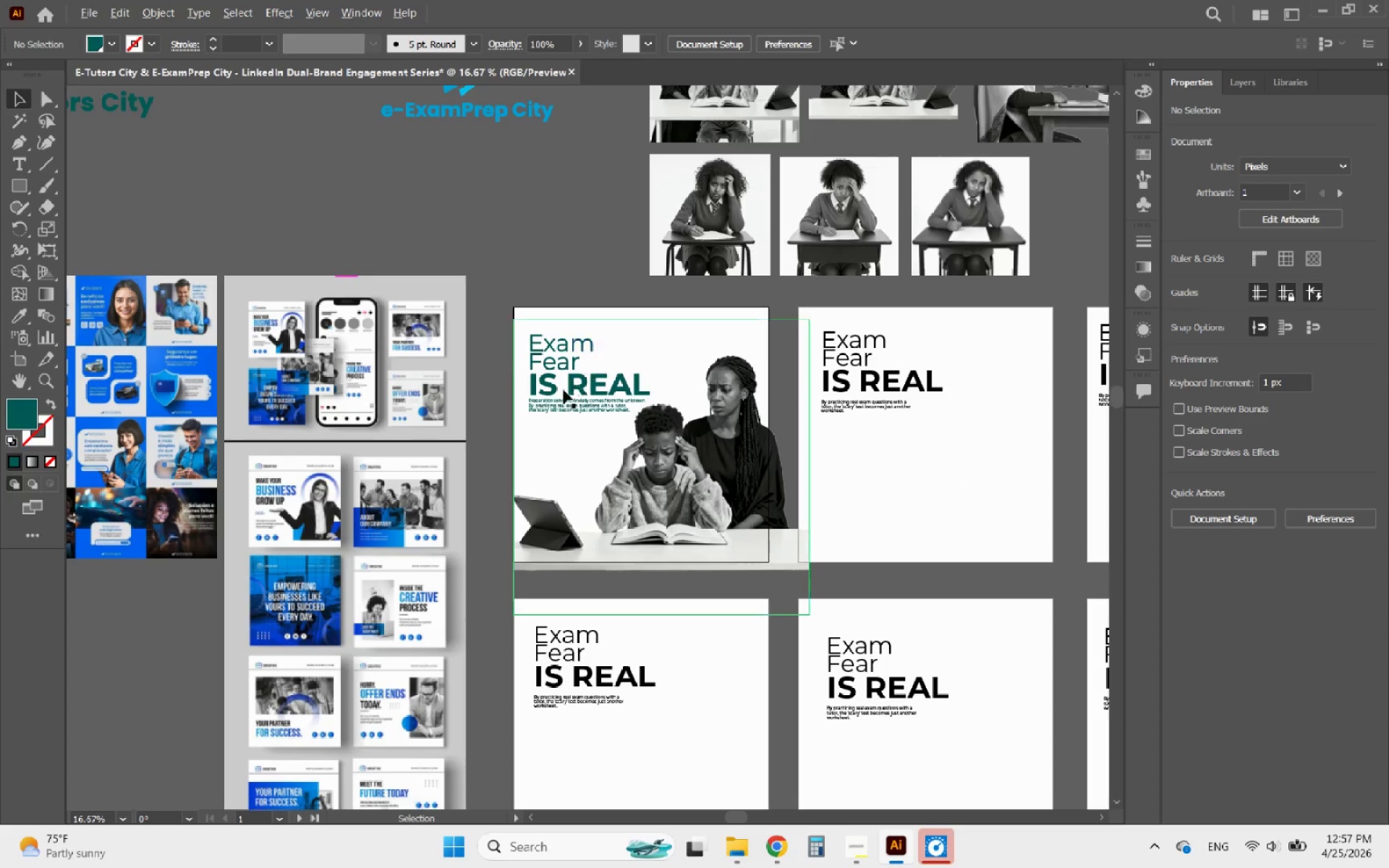 
scroll: coordinate [579, 497], scroll_direction: up, amount: 4.0
 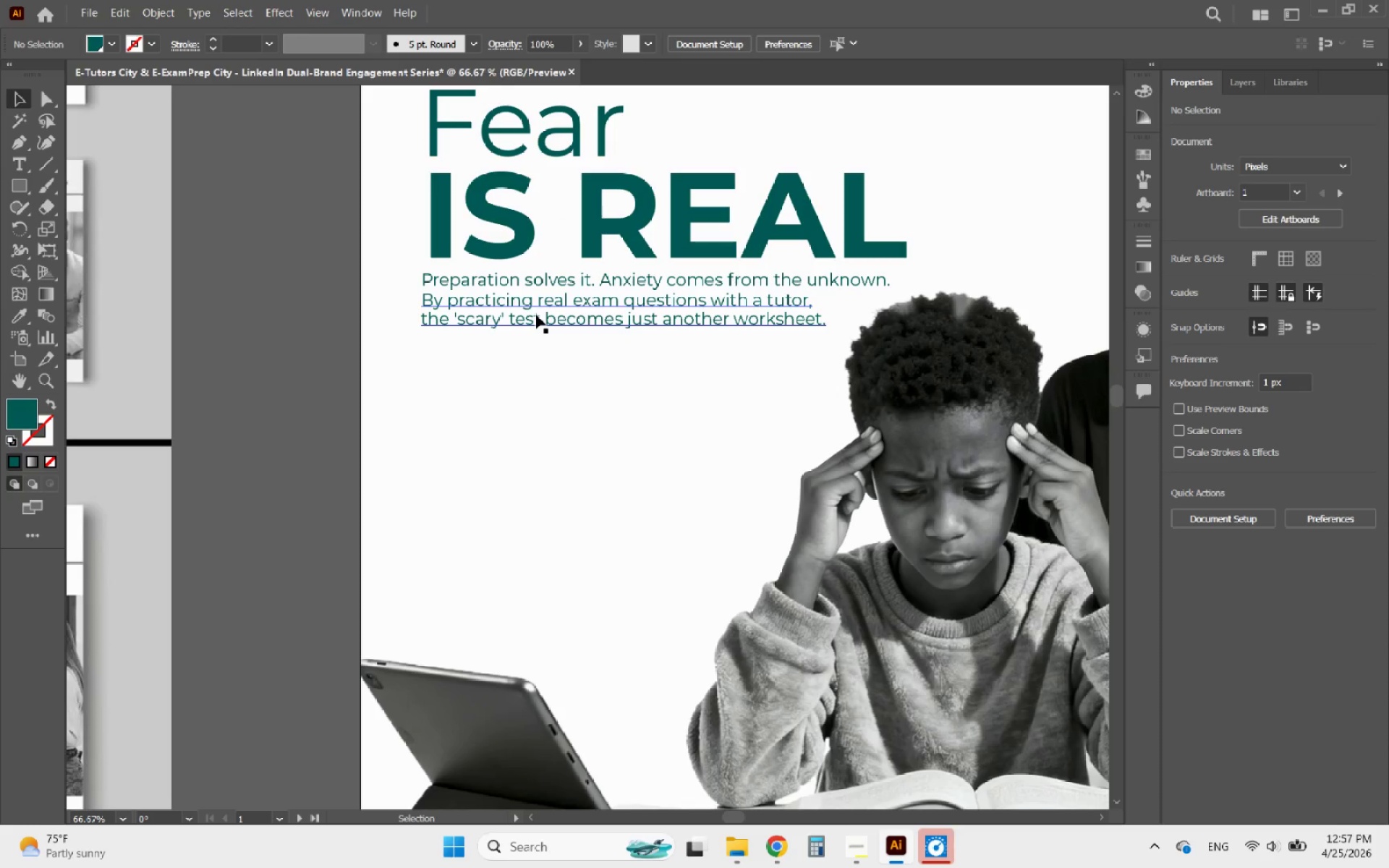 
left_click([536, 315])
 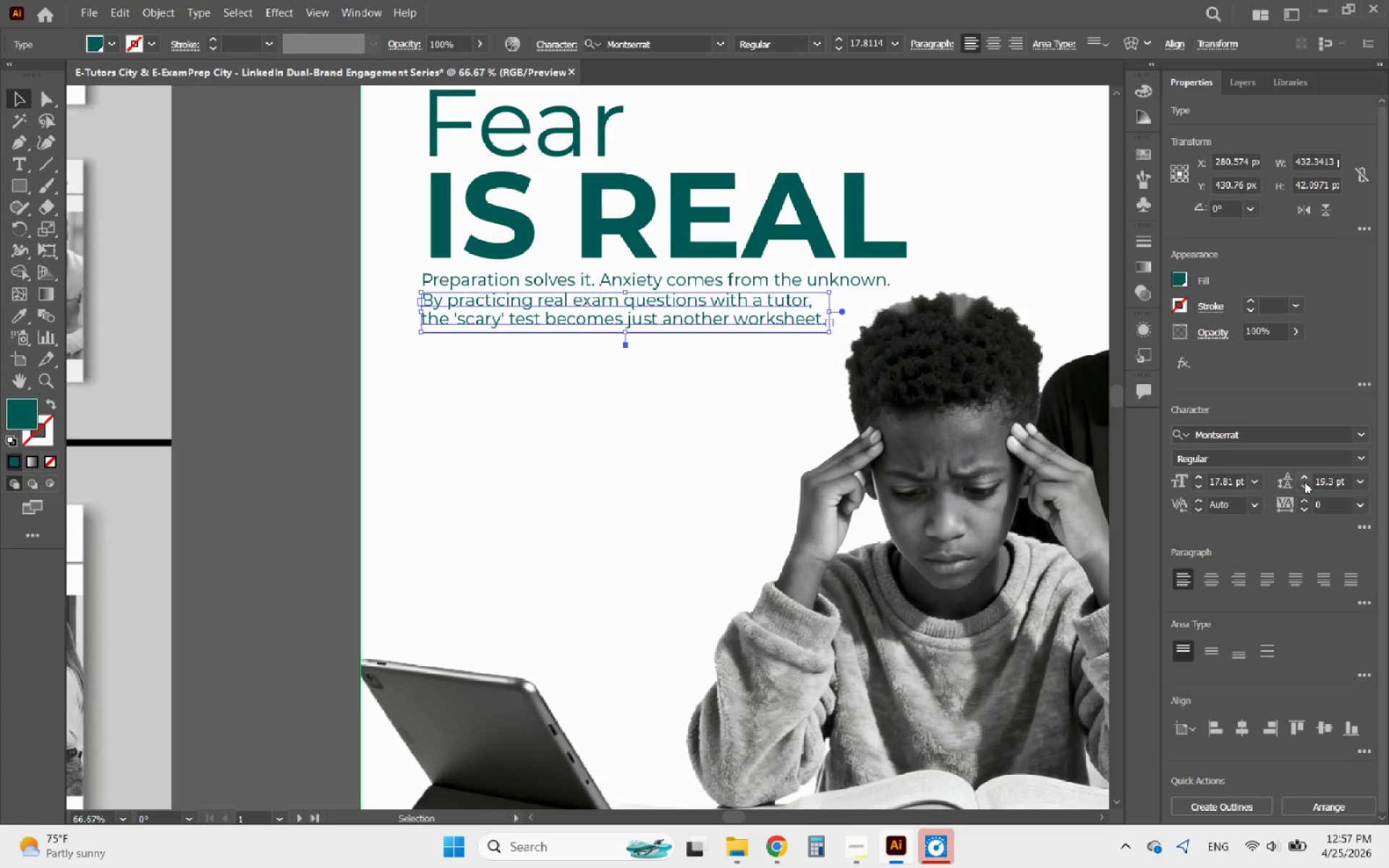 
left_click([1304, 482])
 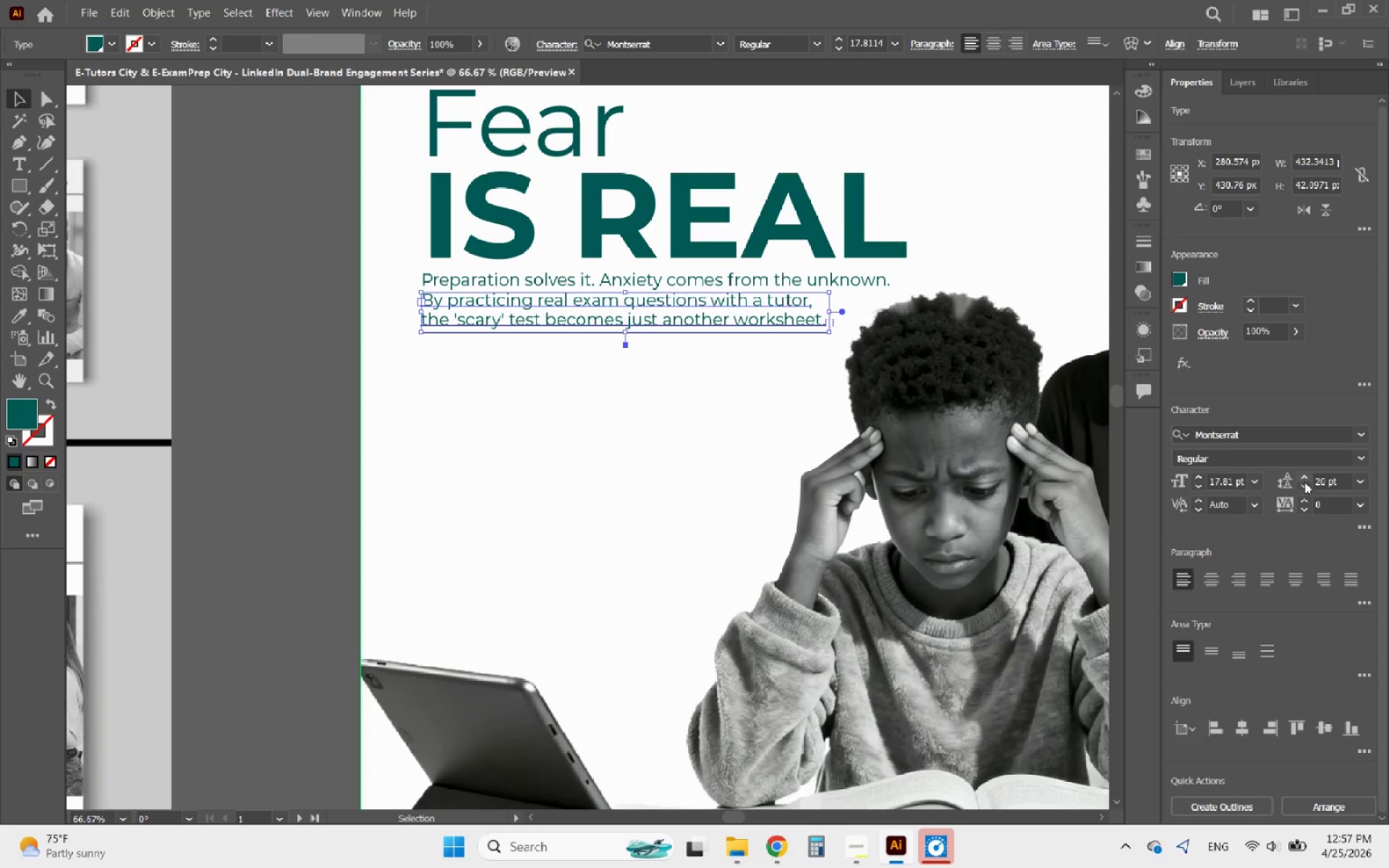 
left_click([1304, 482])
 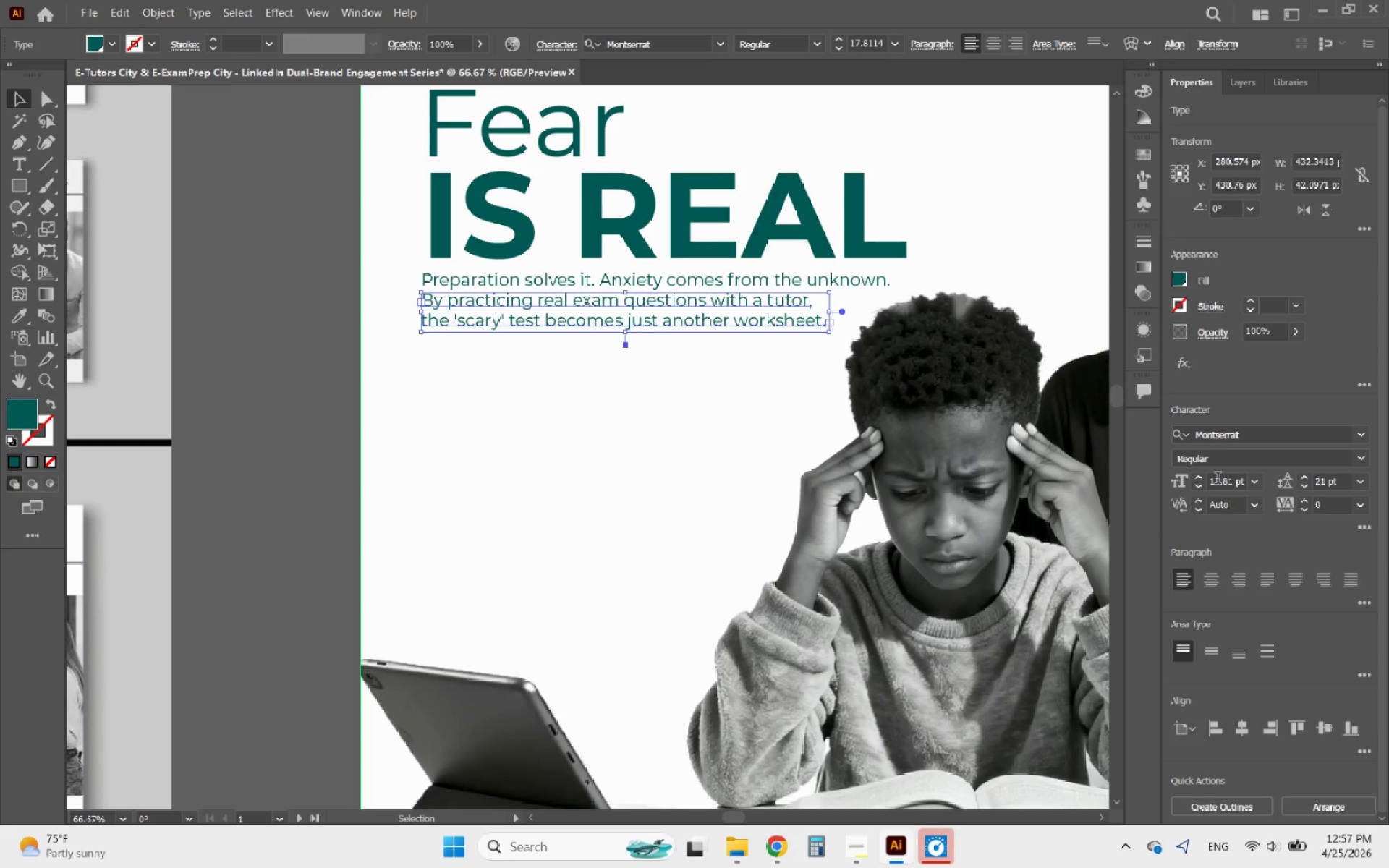 
left_click([1201, 479])
 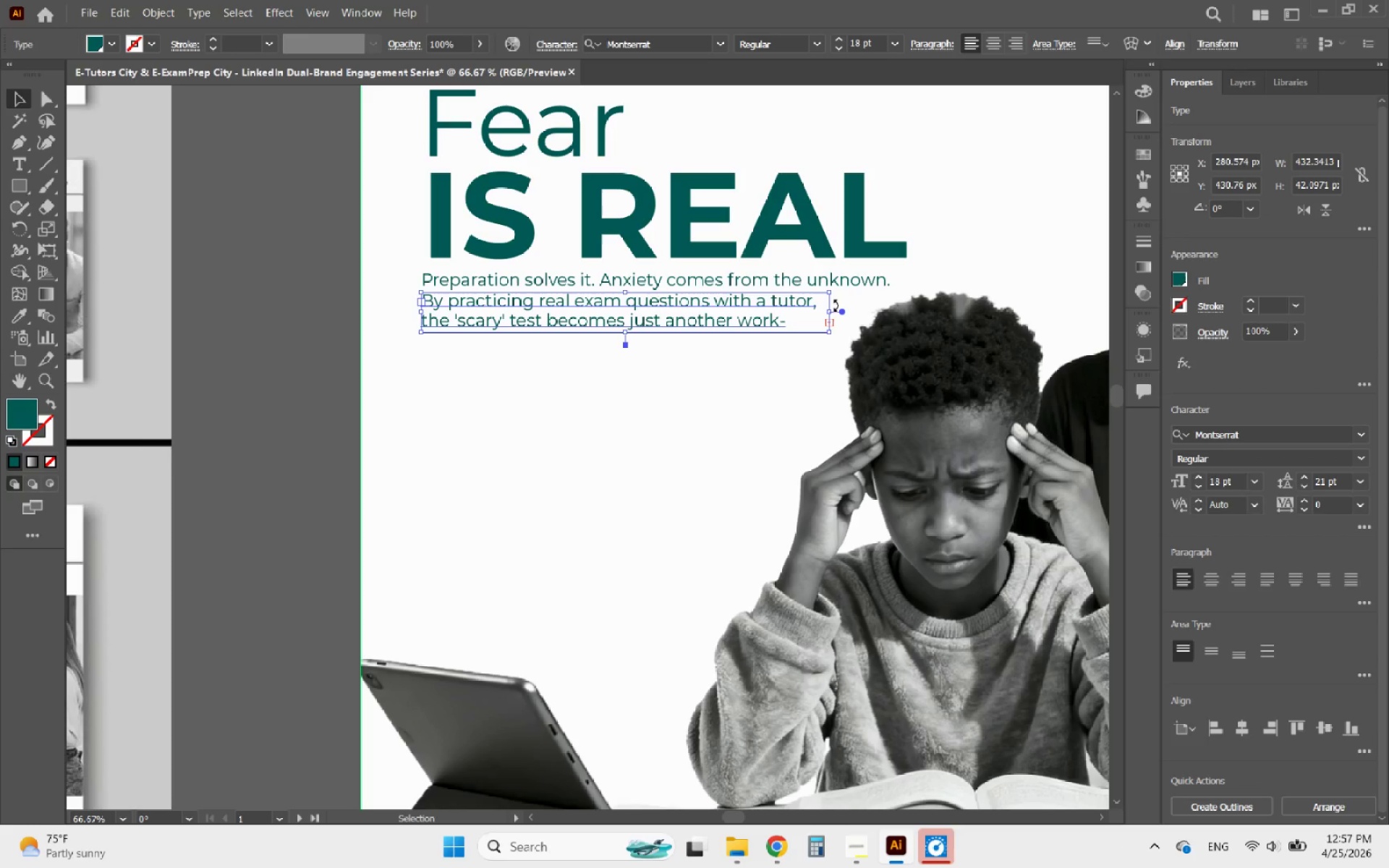 
left_click_drag(start_coordinate=[828, 315], to_coordinate=[834, 312])
 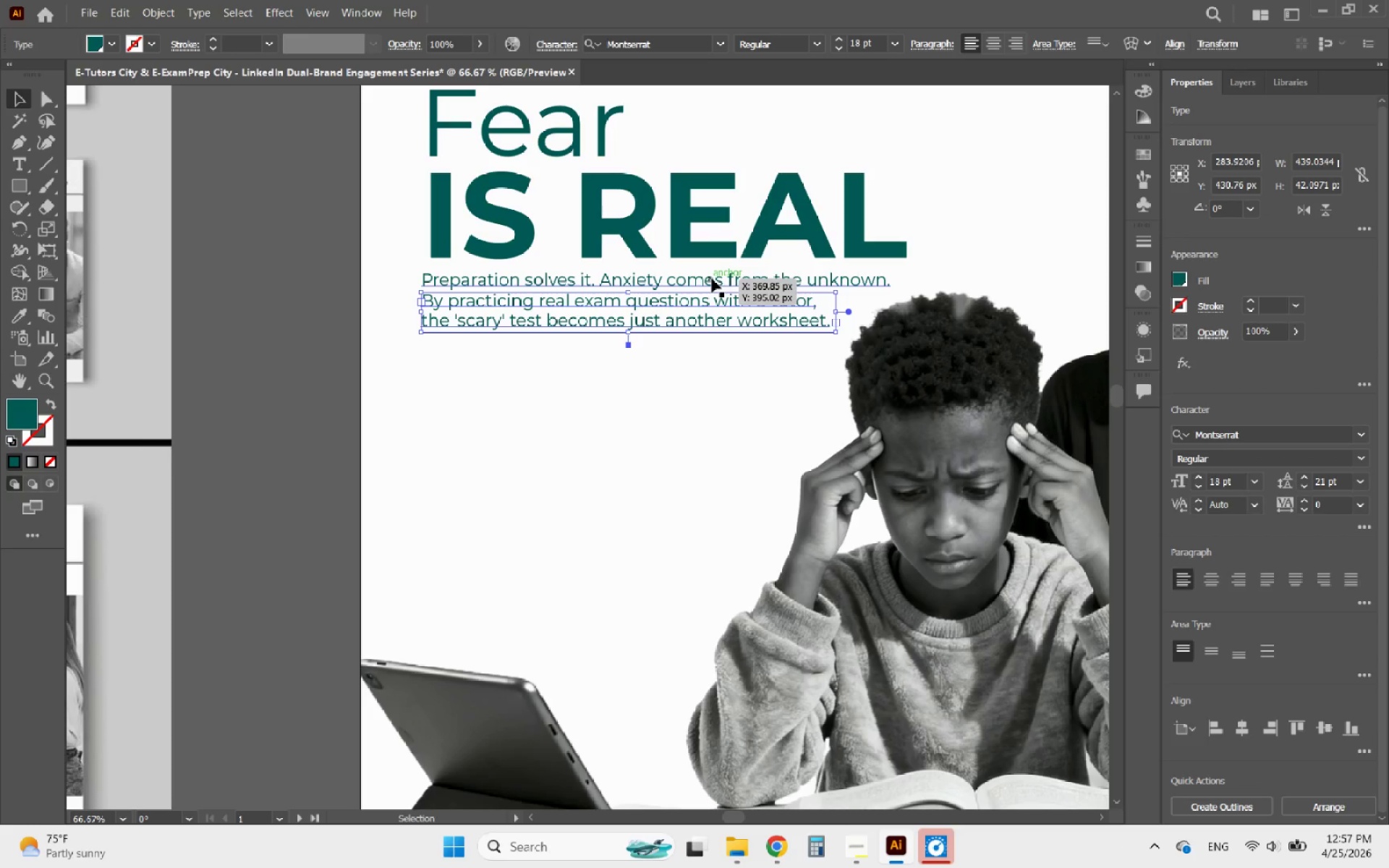 
left_click([712, 278])
 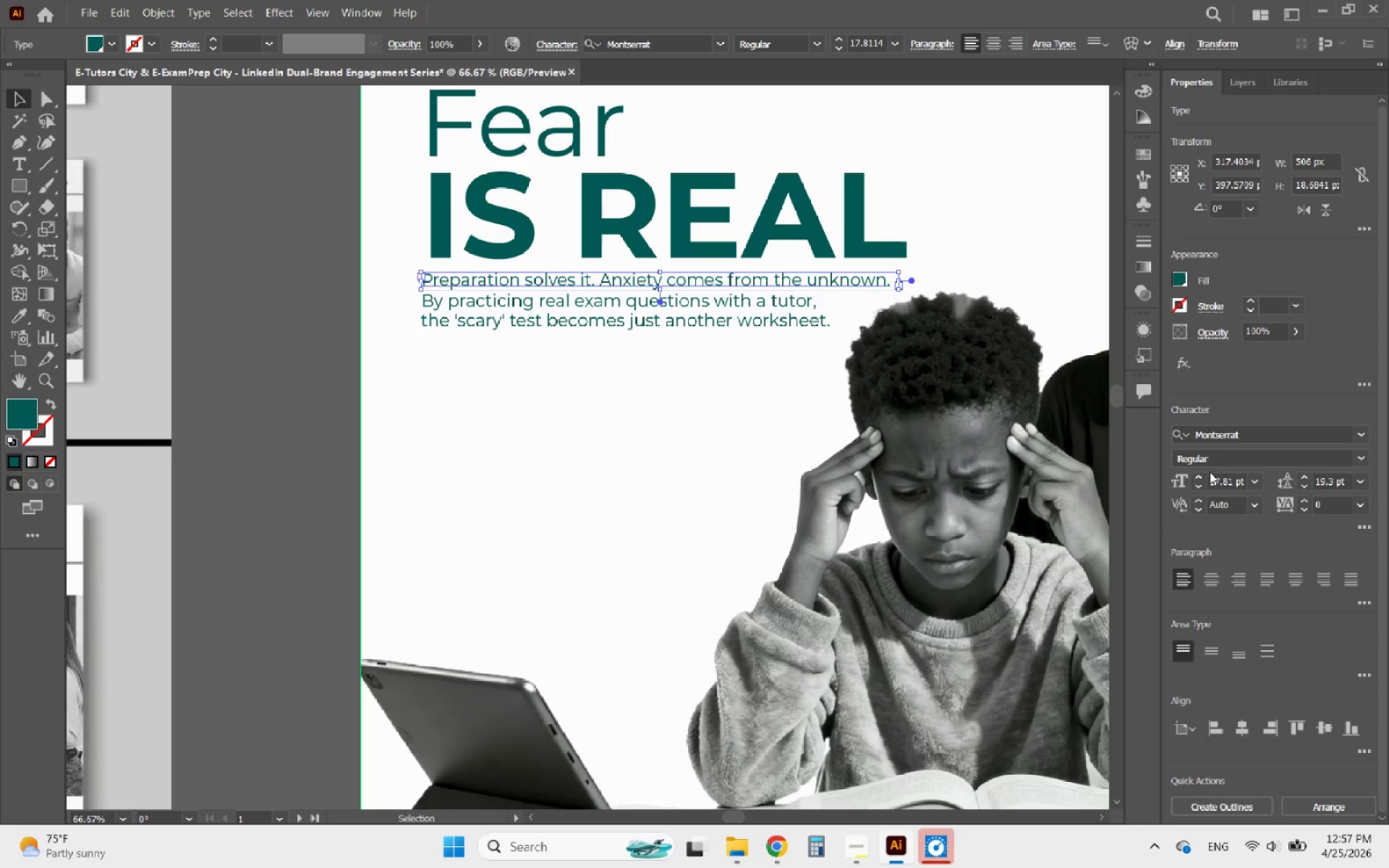 
left_click([1199, 474])
 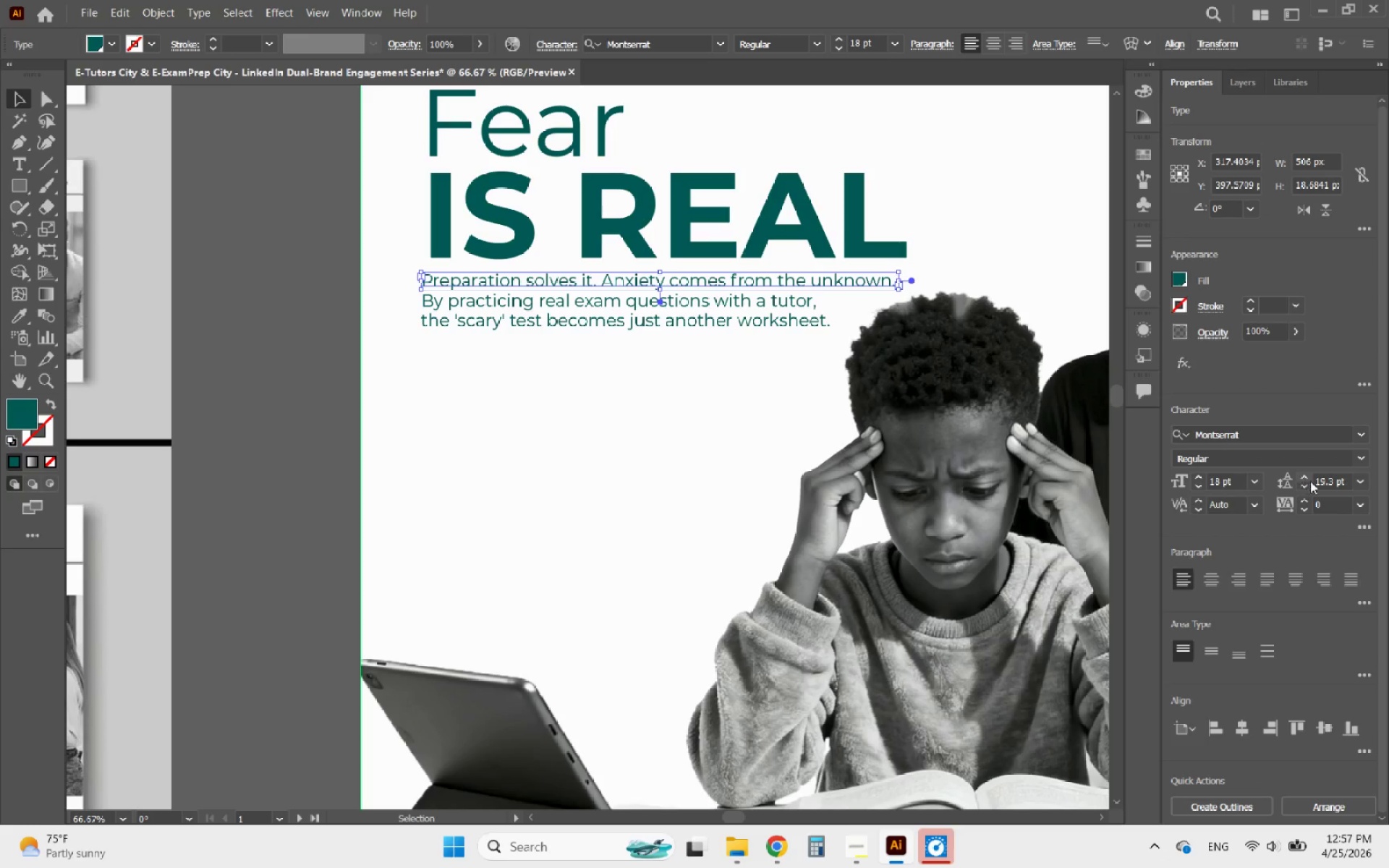 
double_click([1308, 480])
 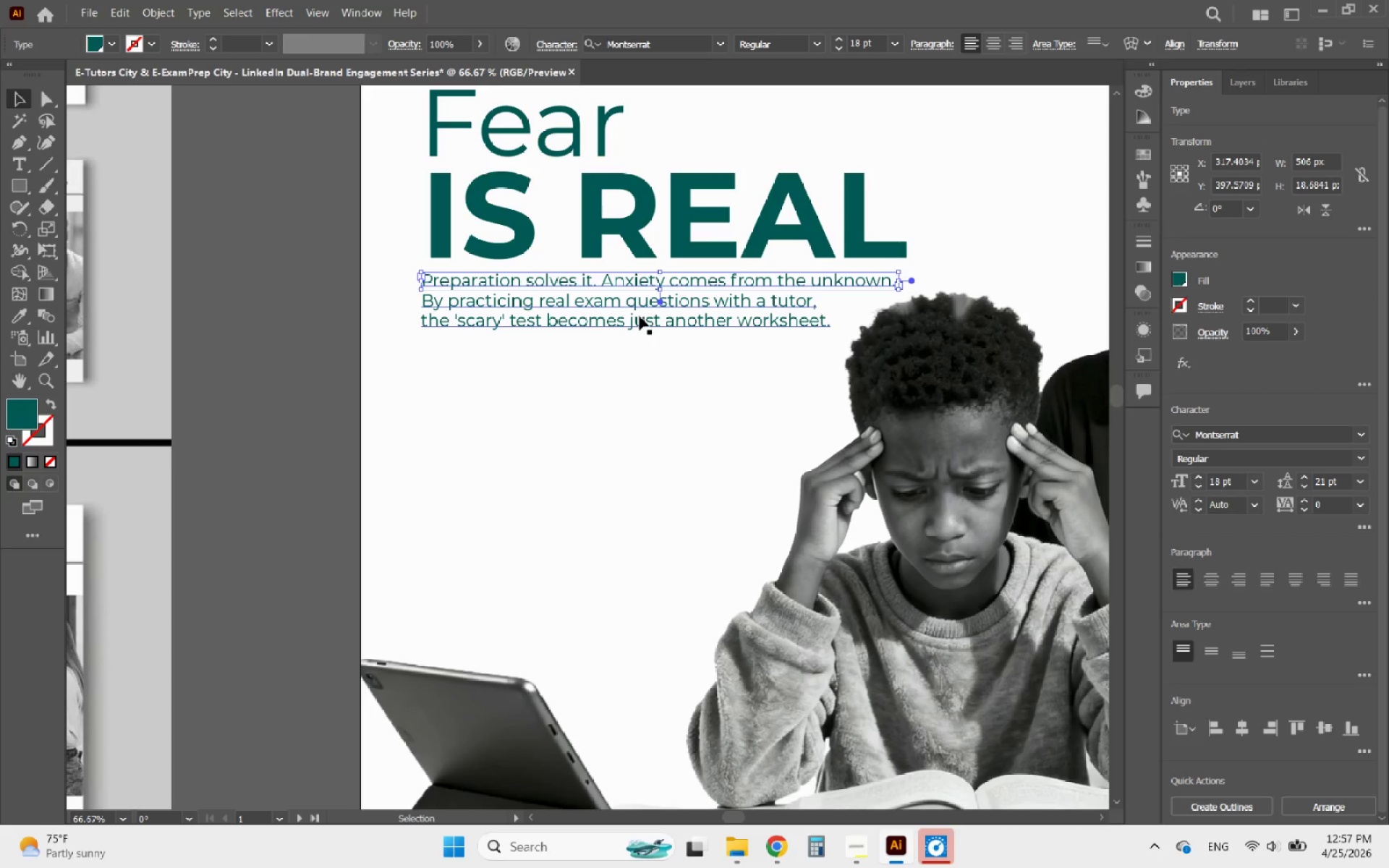 
left_click([640, 316])
 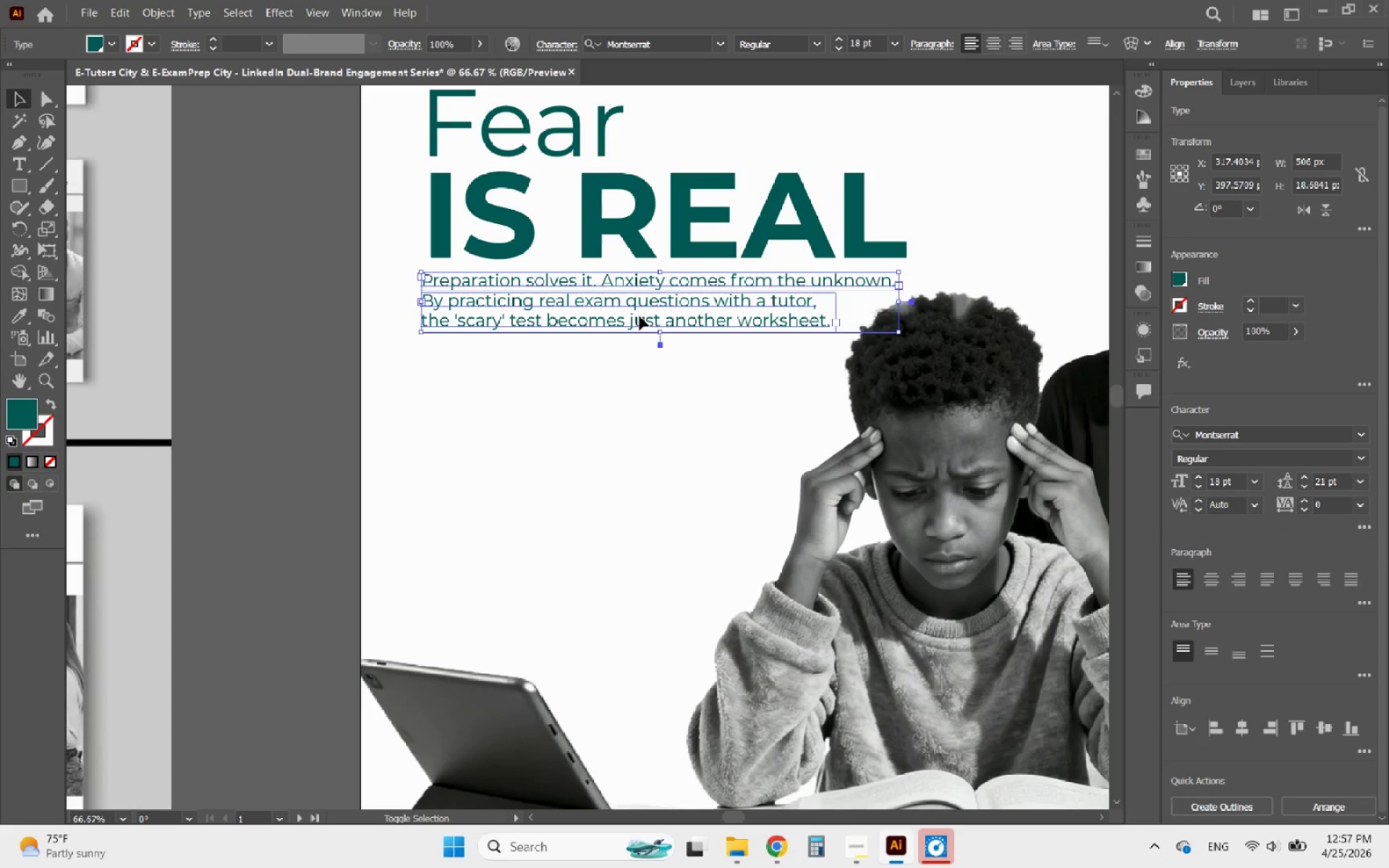 
hold_key(key=ShiftLeft, duration=0.39)
 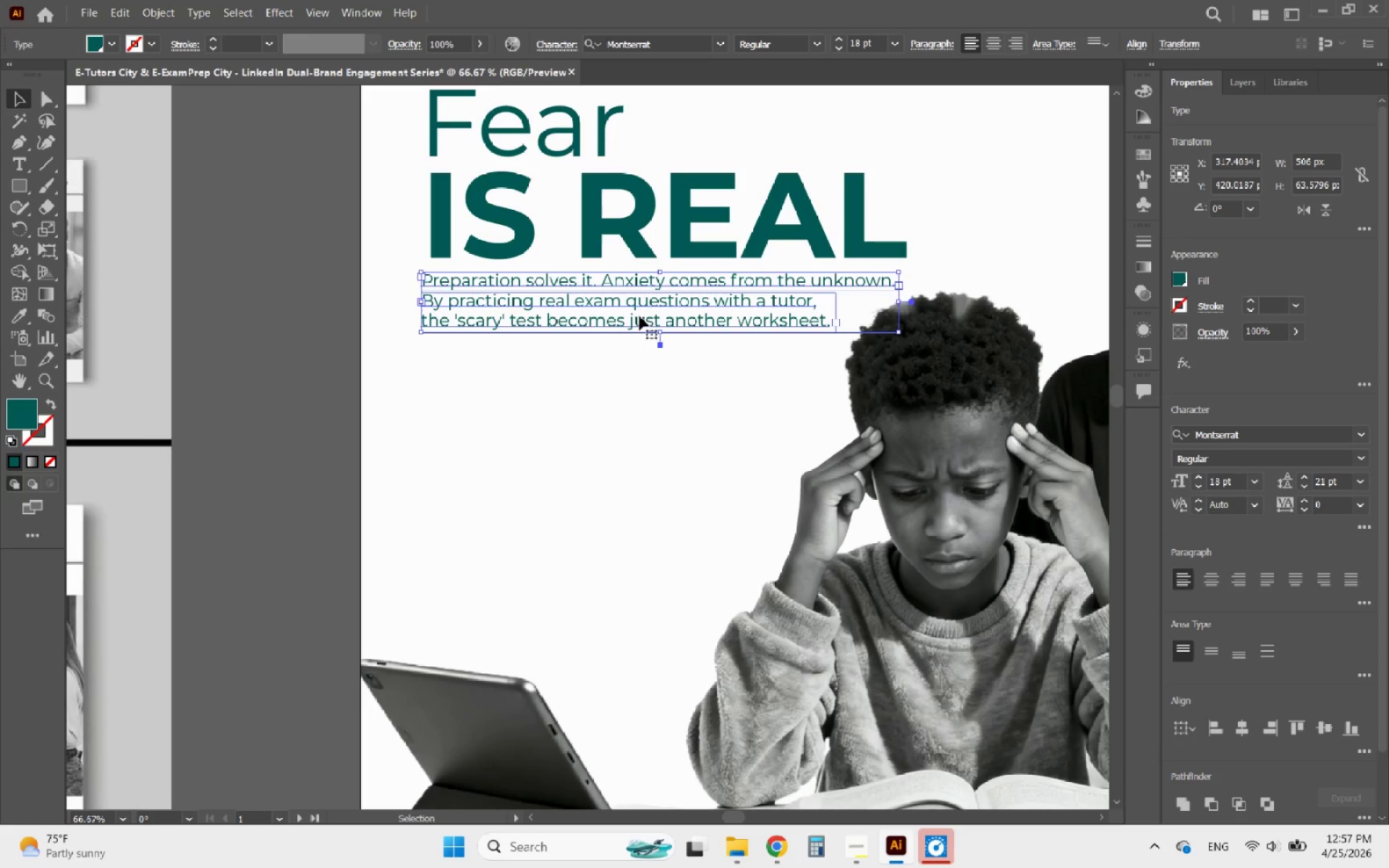 
key(ArrowDown)
 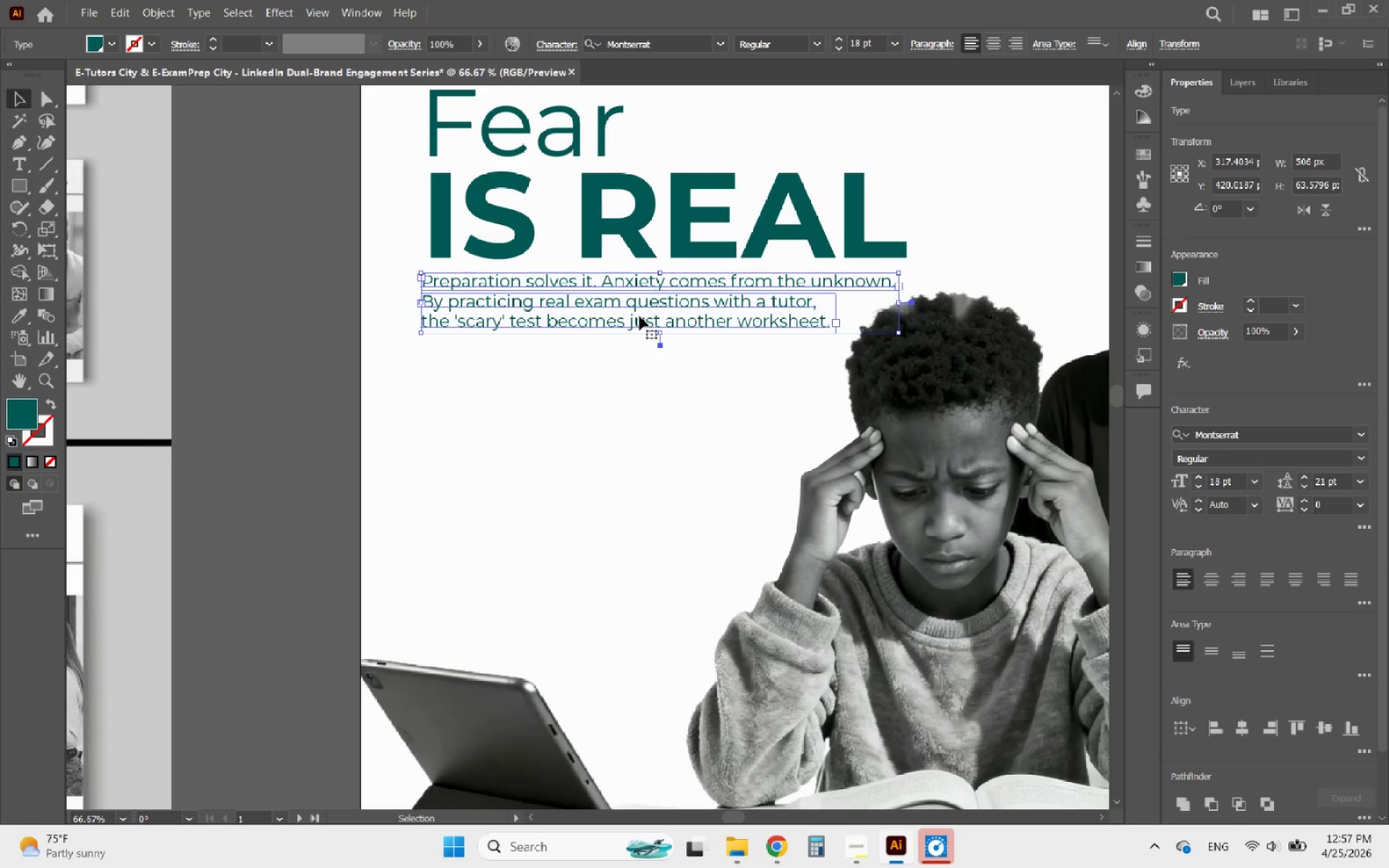 
key(ArrowDown)
 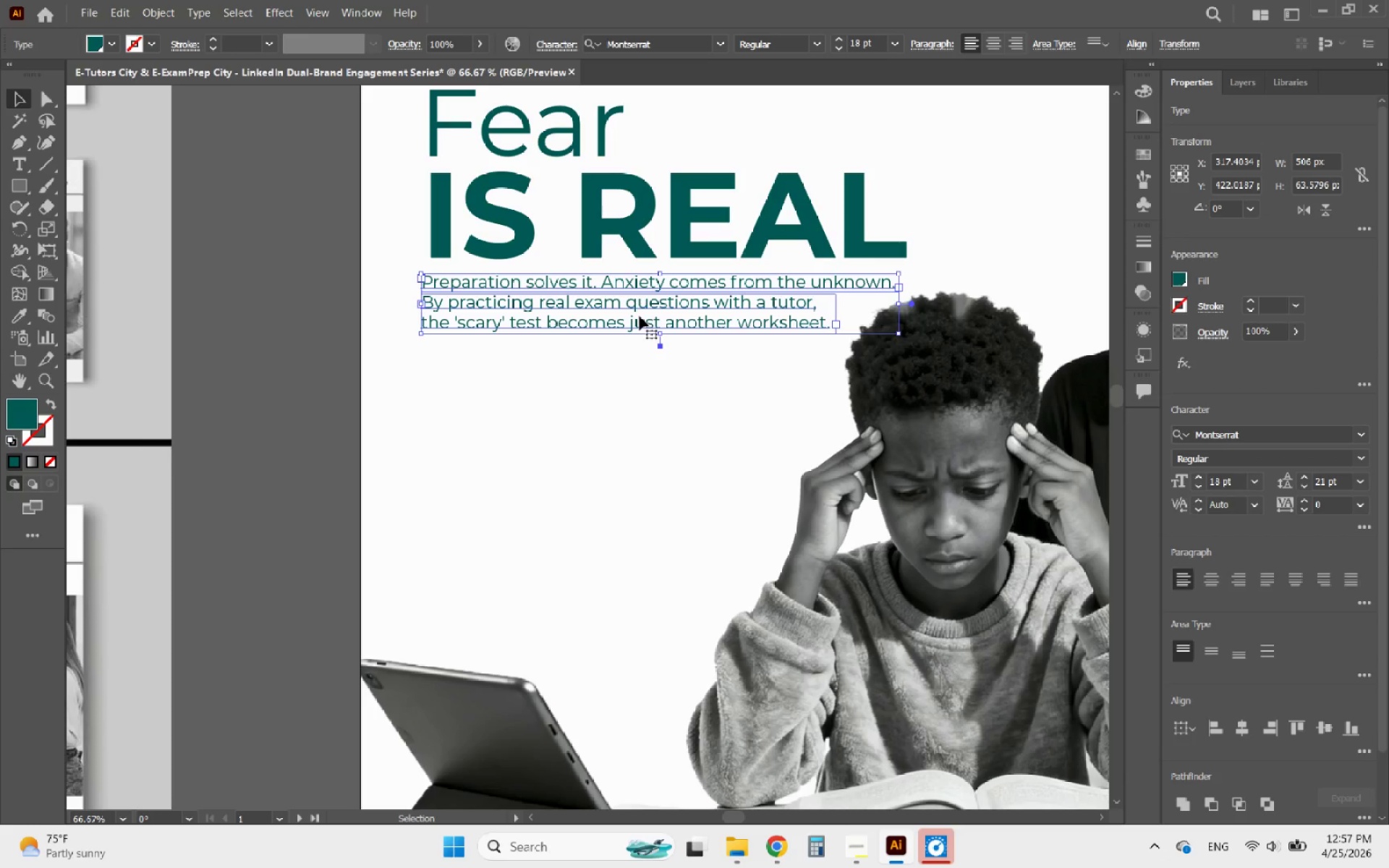 
key(ArrowDown)
 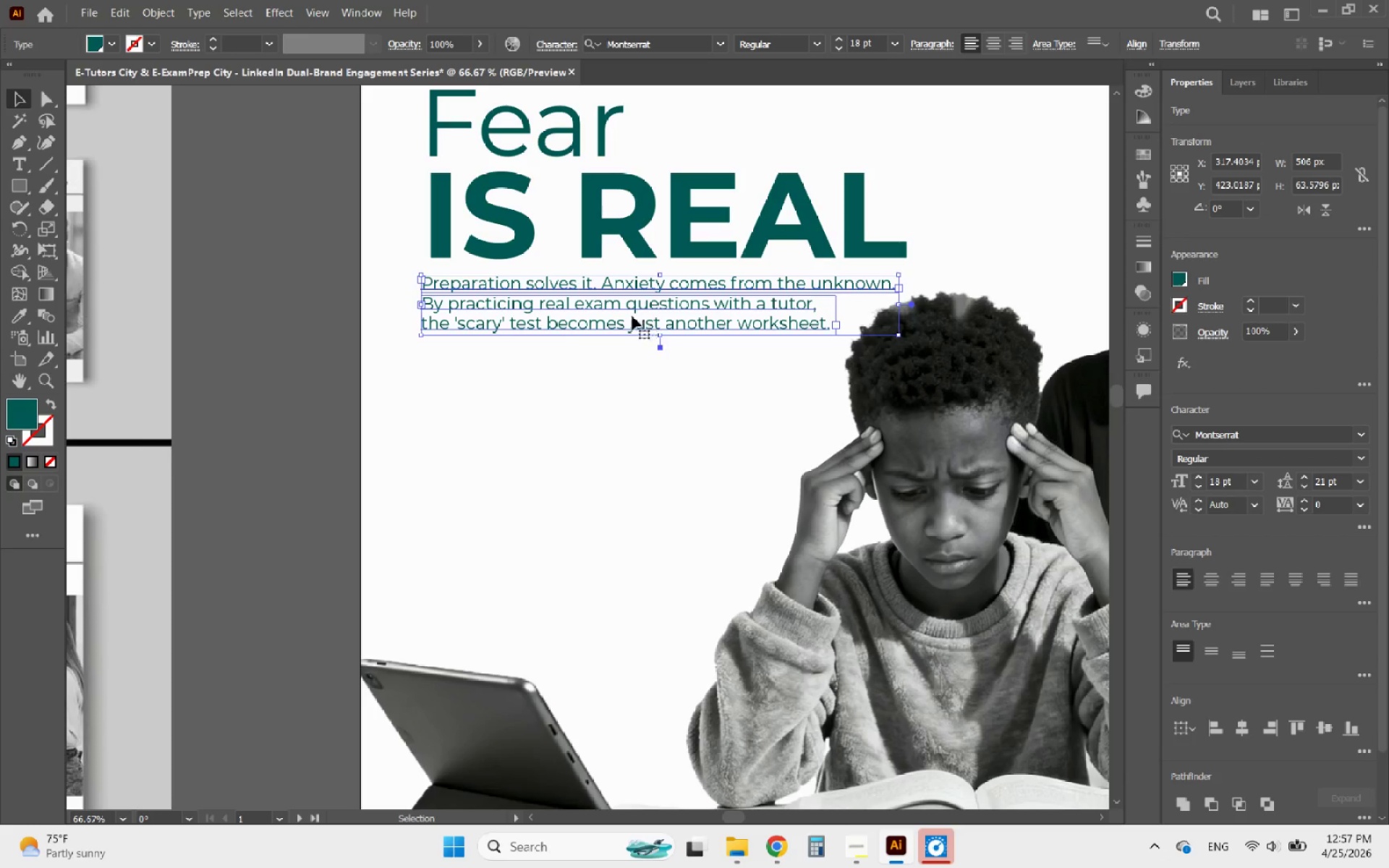 
key(ArrowDown)
 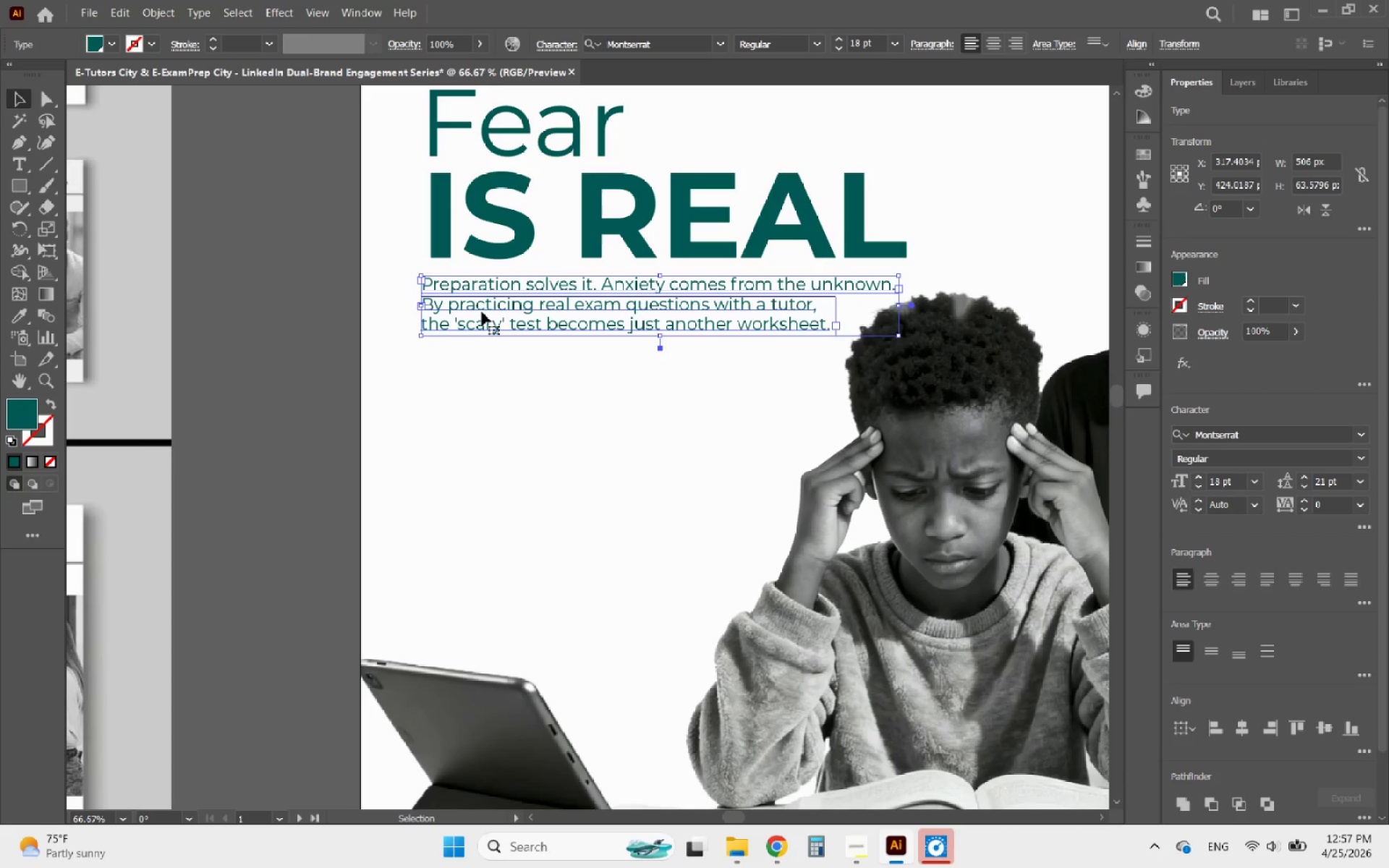 
key(ArrowUp)
 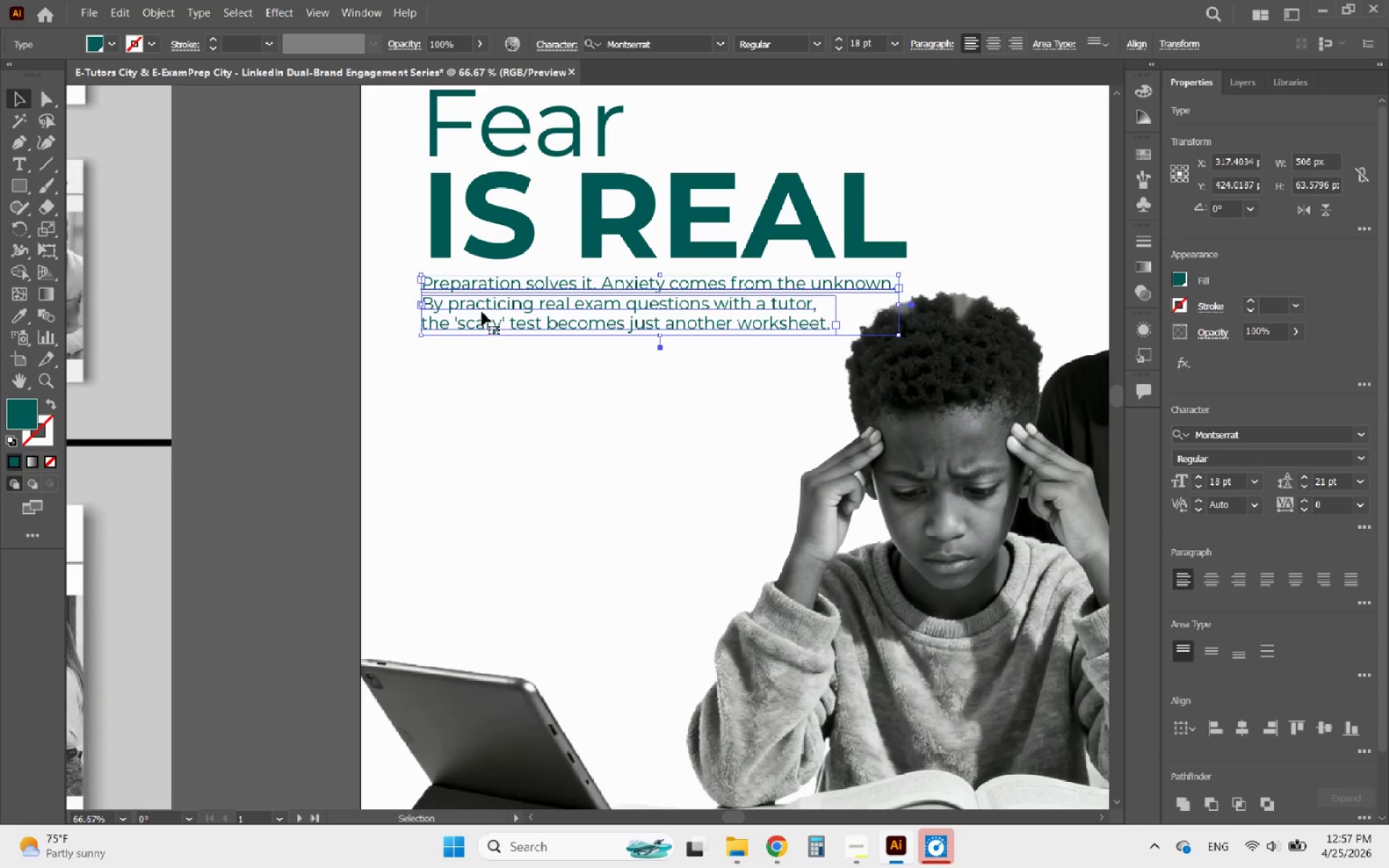 
key(ArrowUp)
 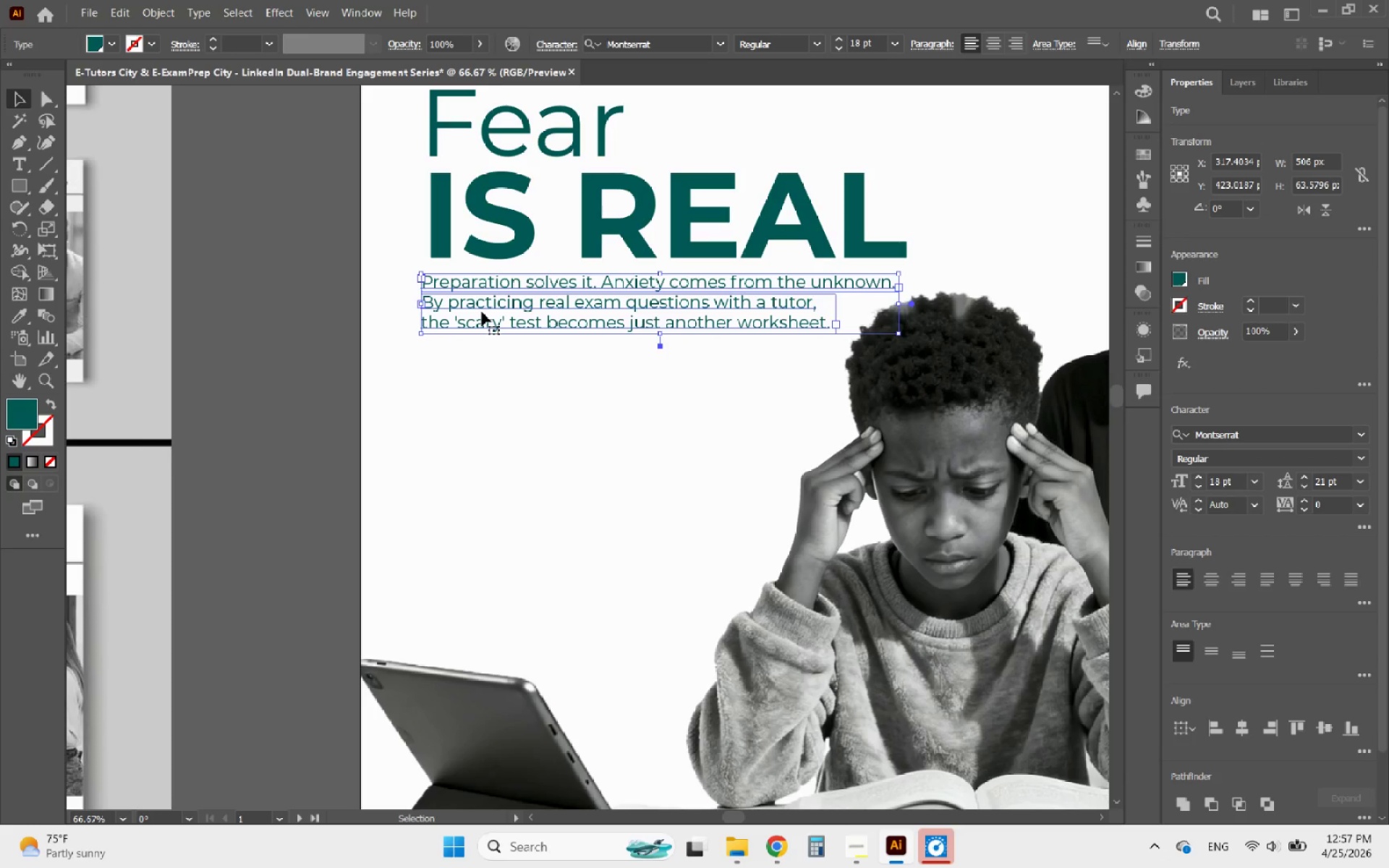 
key(ArrowUp)
 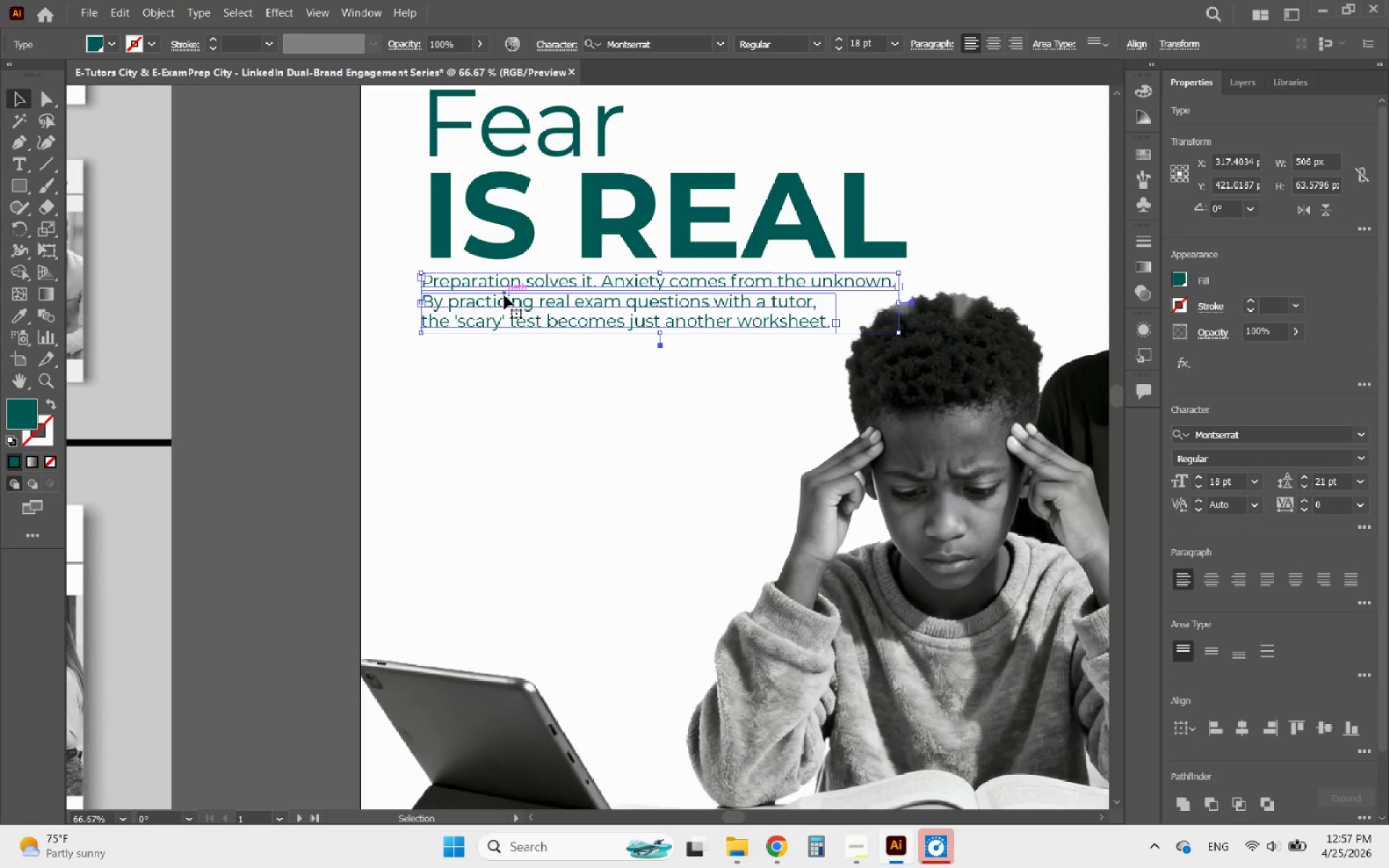 
hold_key(key=AltLeft, duration=0.53)
 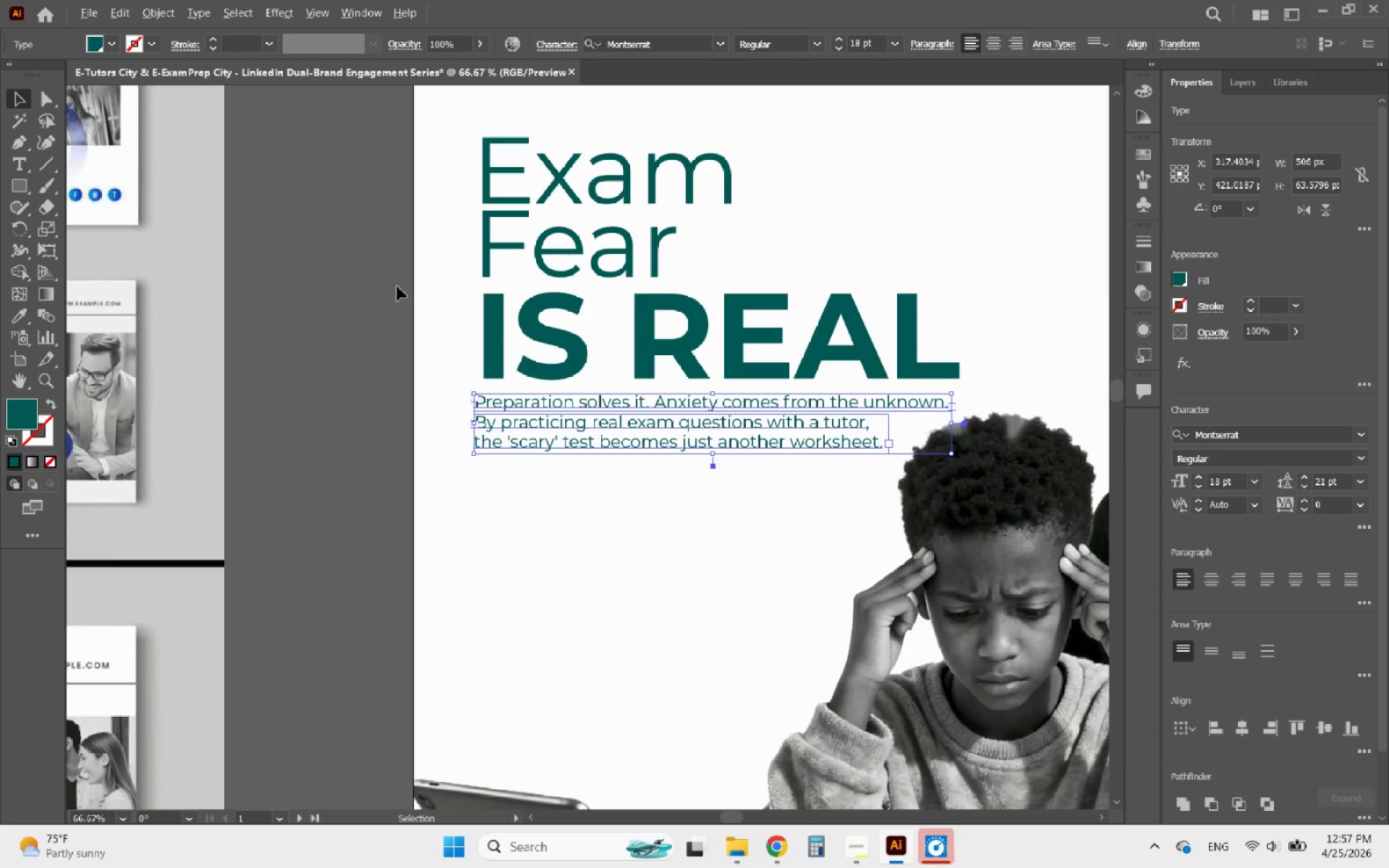 
hold_key(key=AltLeft, duration=0.39)
 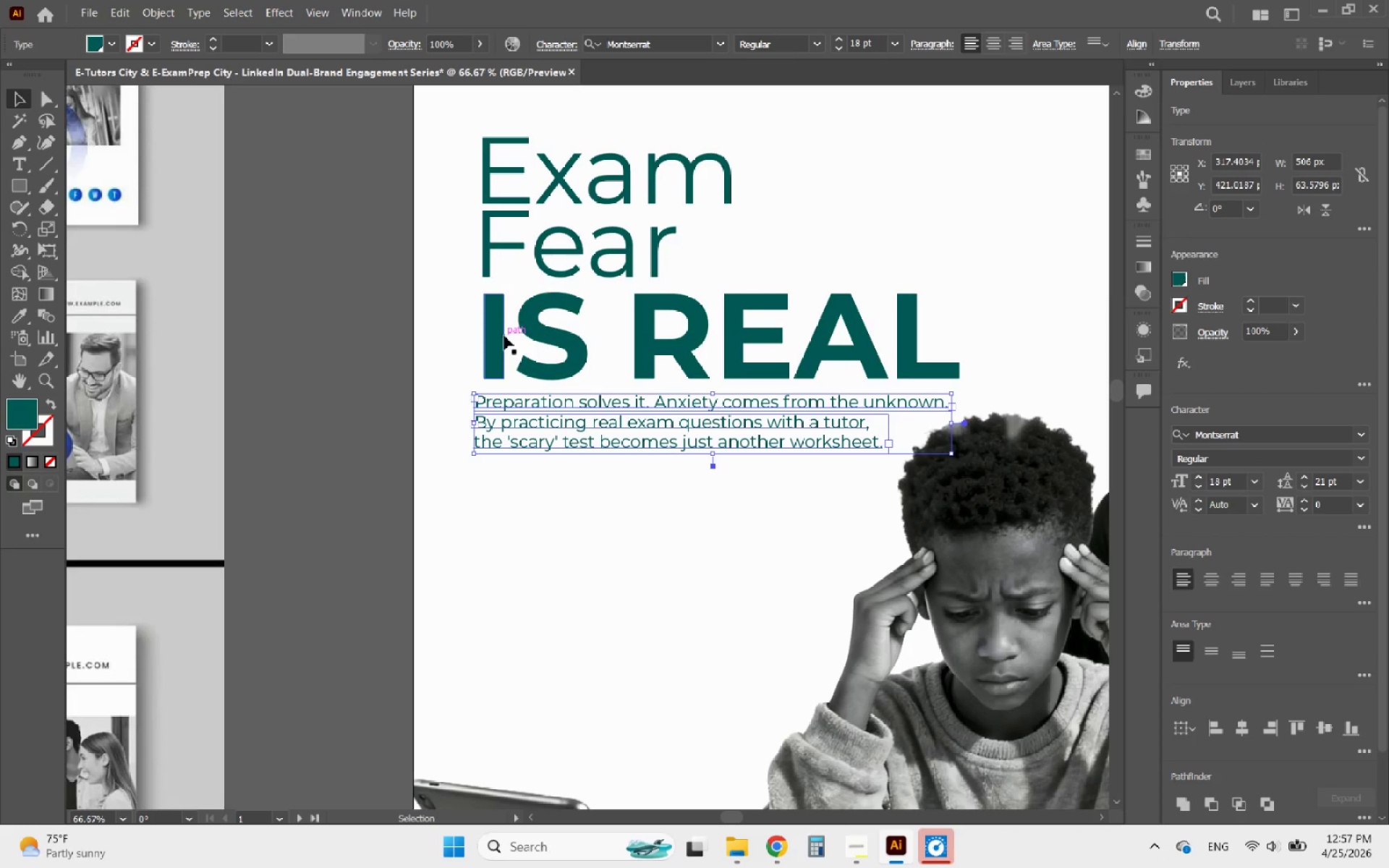 
scroll: coordinate [425, 357], scroll_direction: down, amount: 3.0
 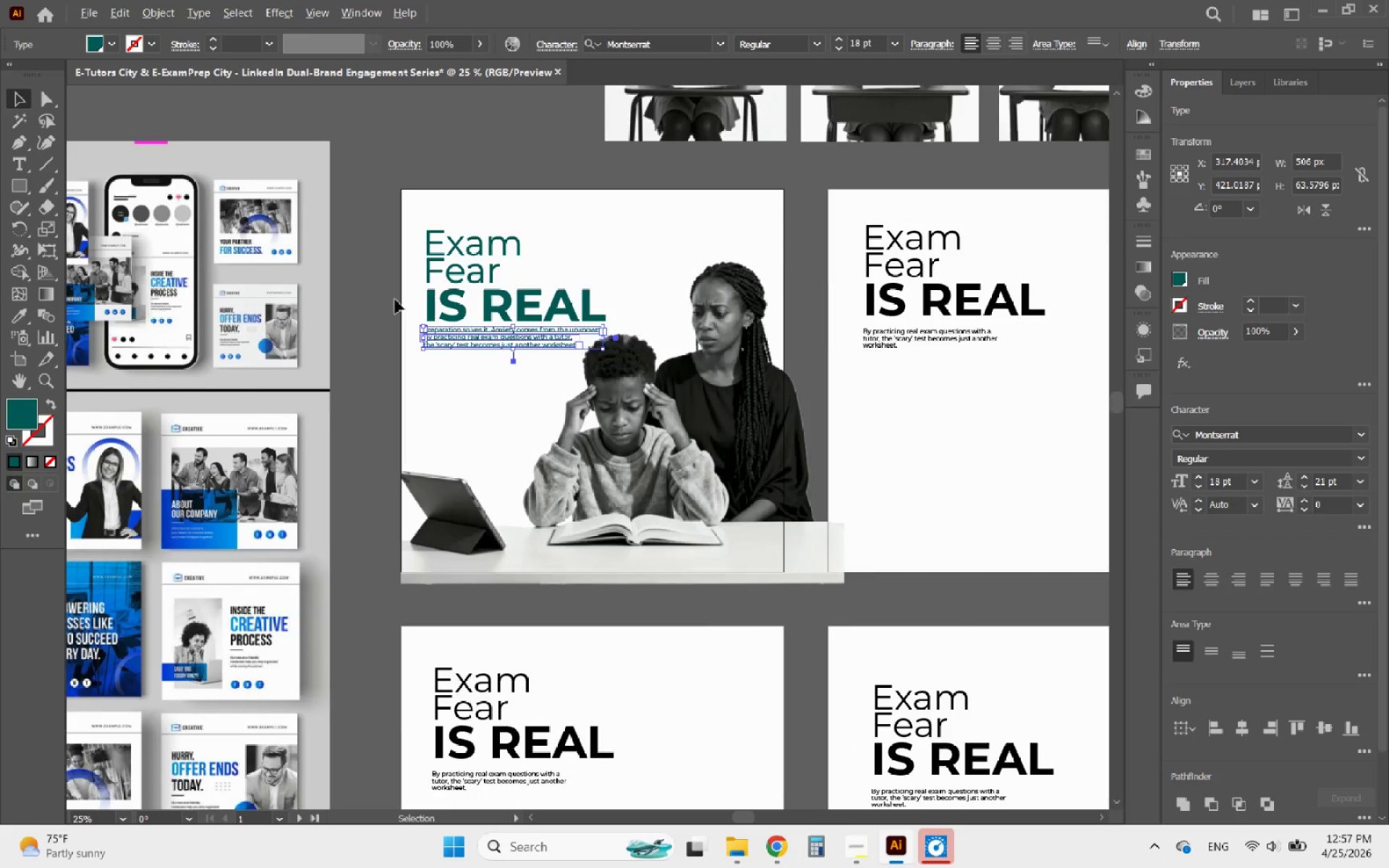 
scroll: coordinate [393, 286], scroll_direction: up, amount: 3.0
 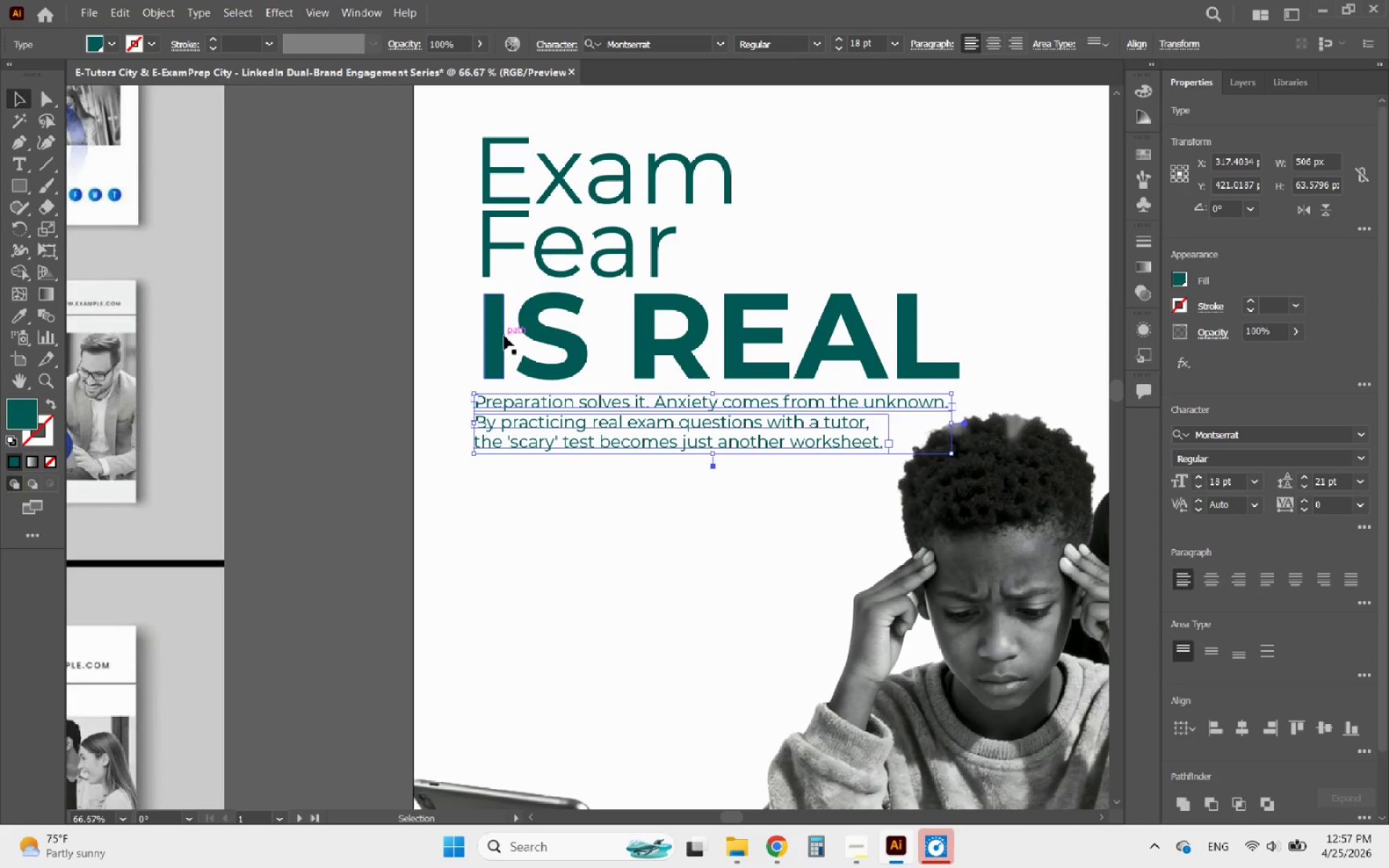 
left_click([496, 341])
 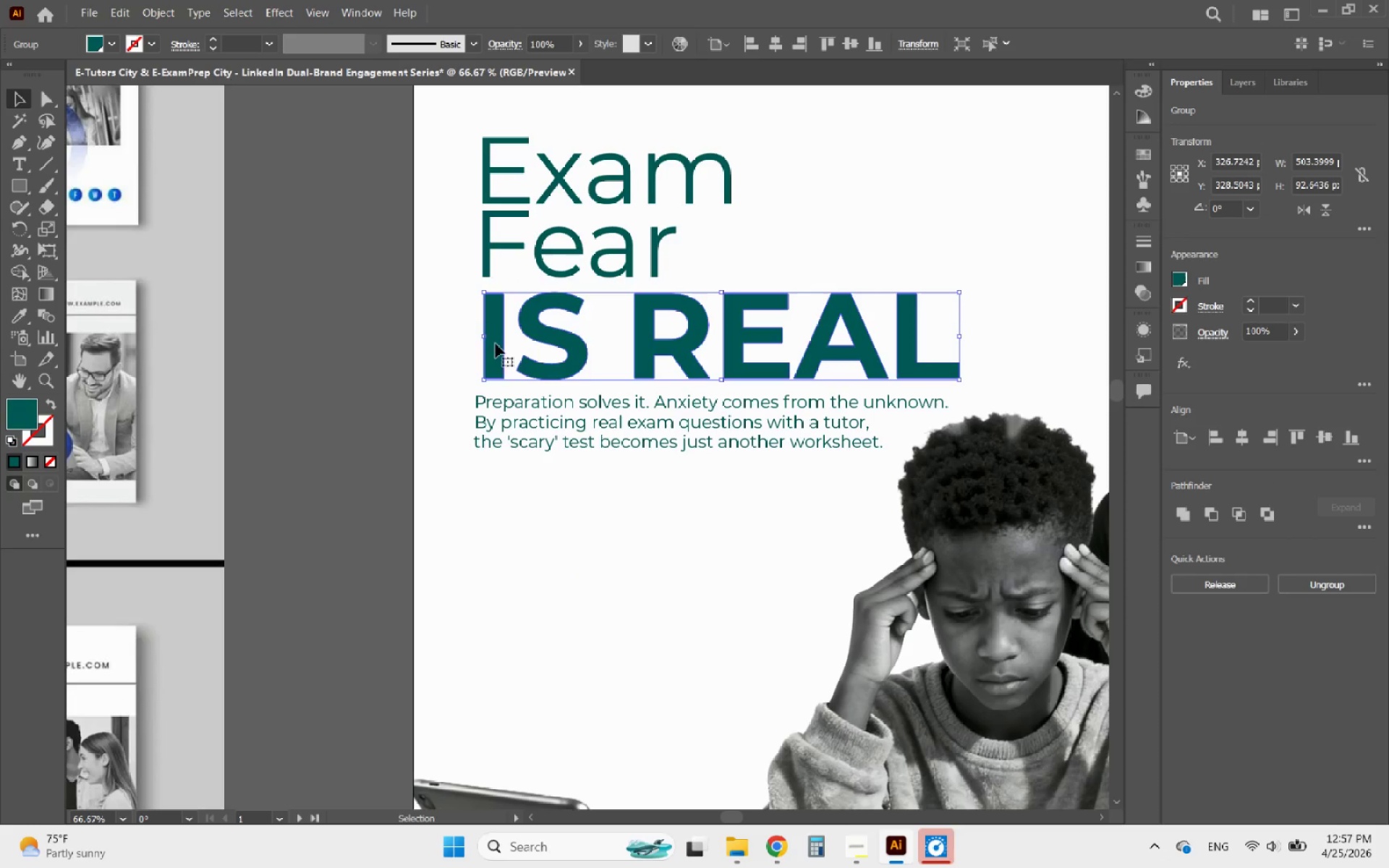 
hold_key(key=ShiftLeft, duration=0.36)
 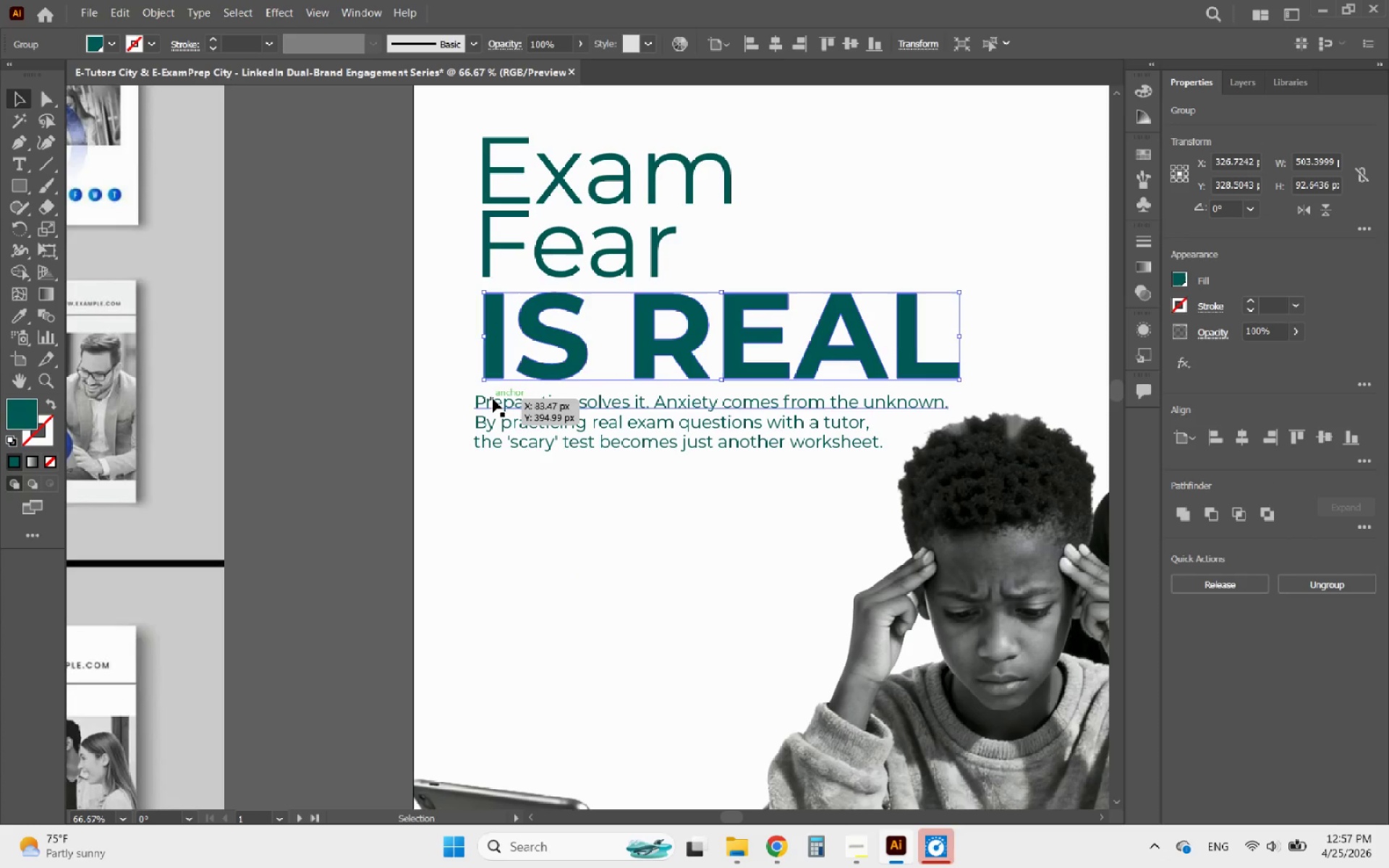 
left_click([493, 399])
 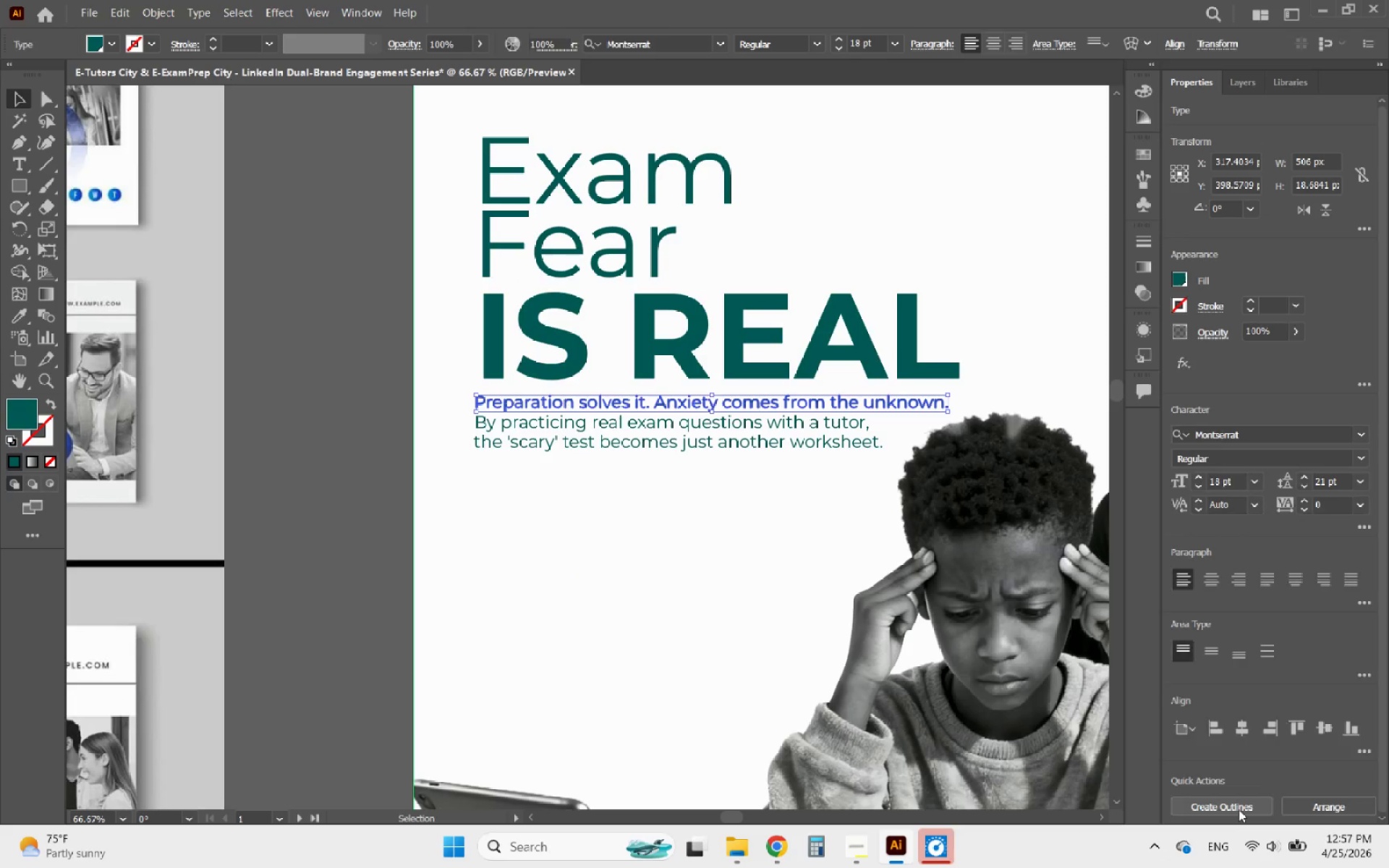 
left_click([607, 427])
 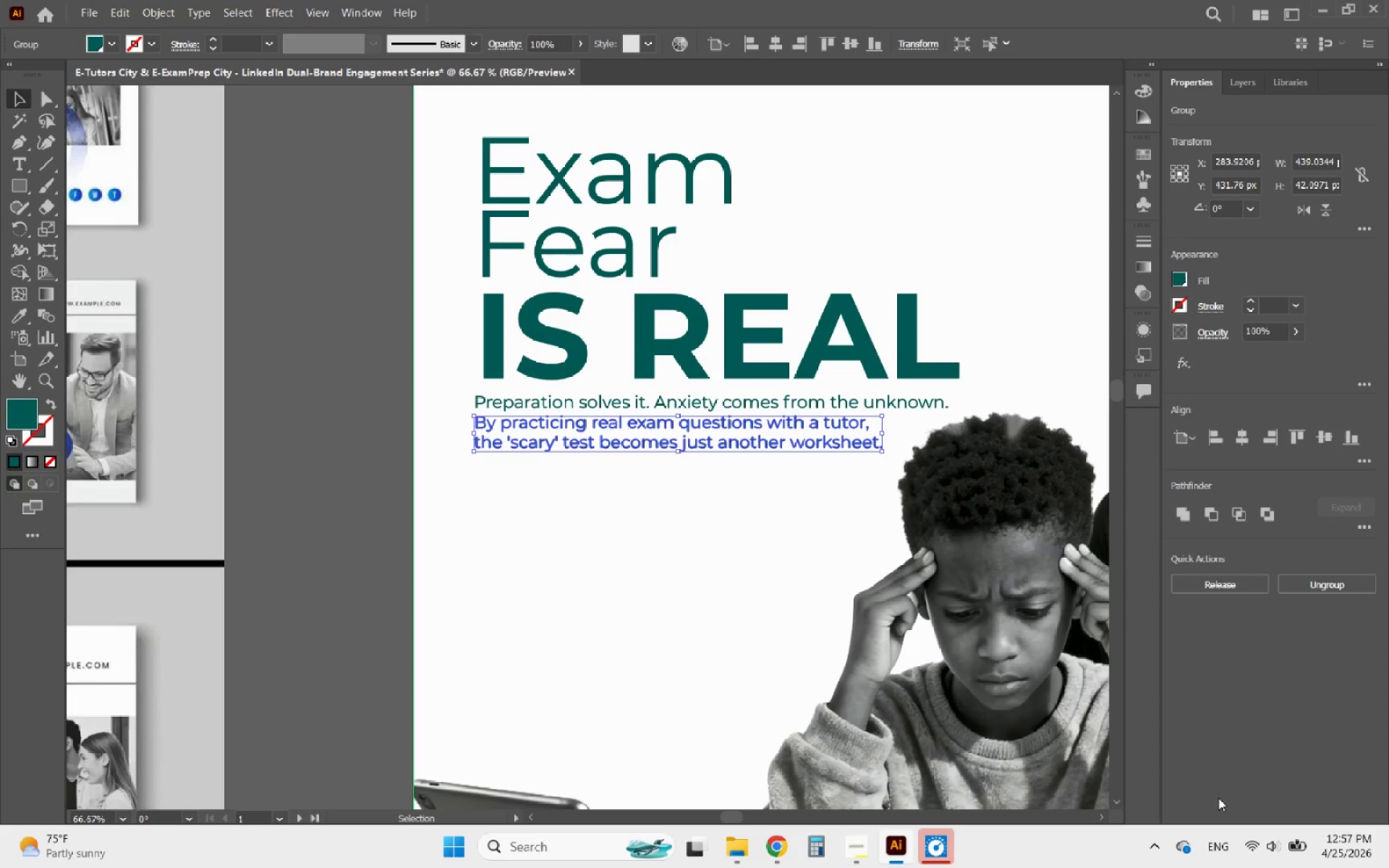 
hold_key(key=ShiftLeft, duration=2.89)
left_click([527, 397])
 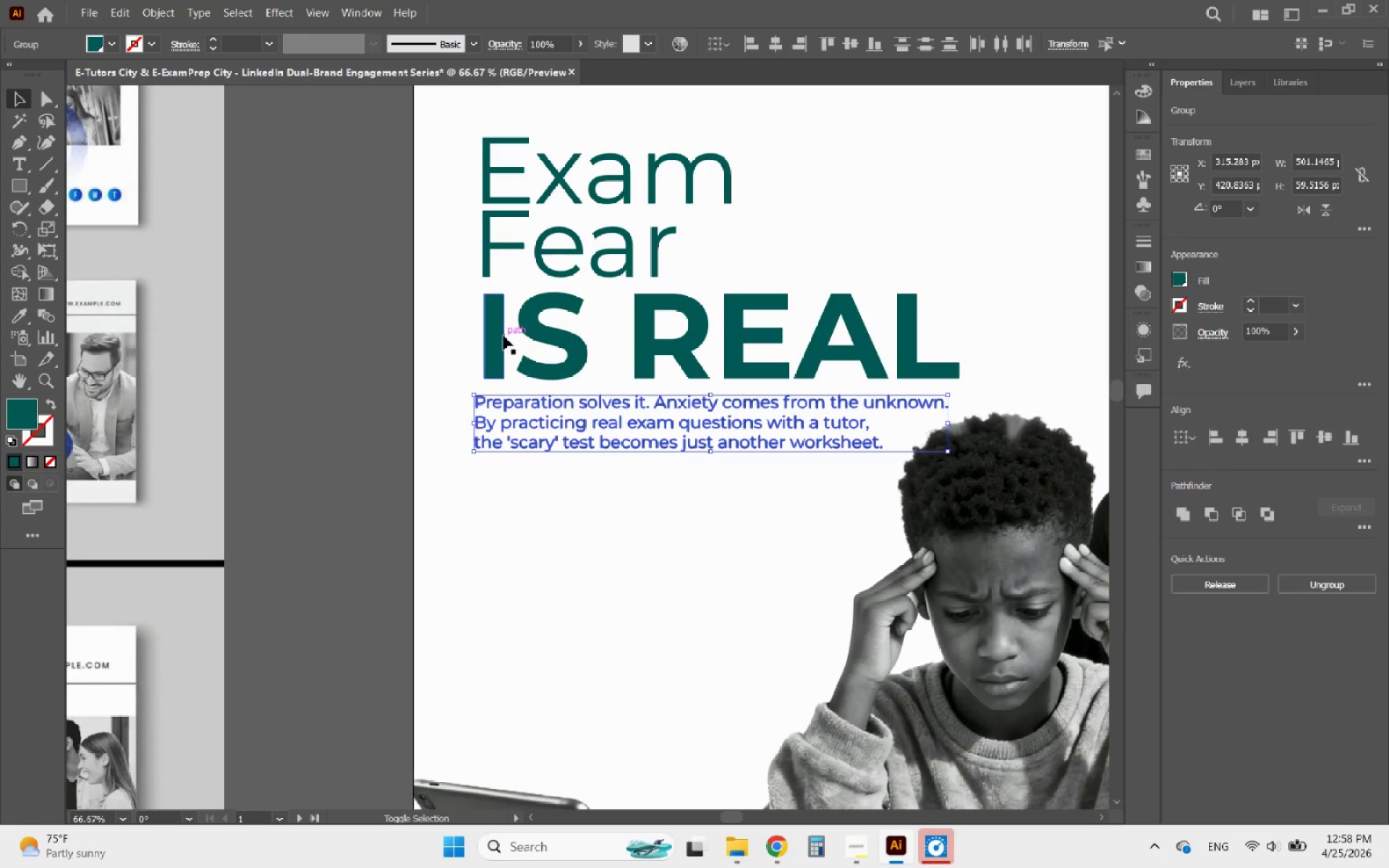 
left_click([487, 315])
 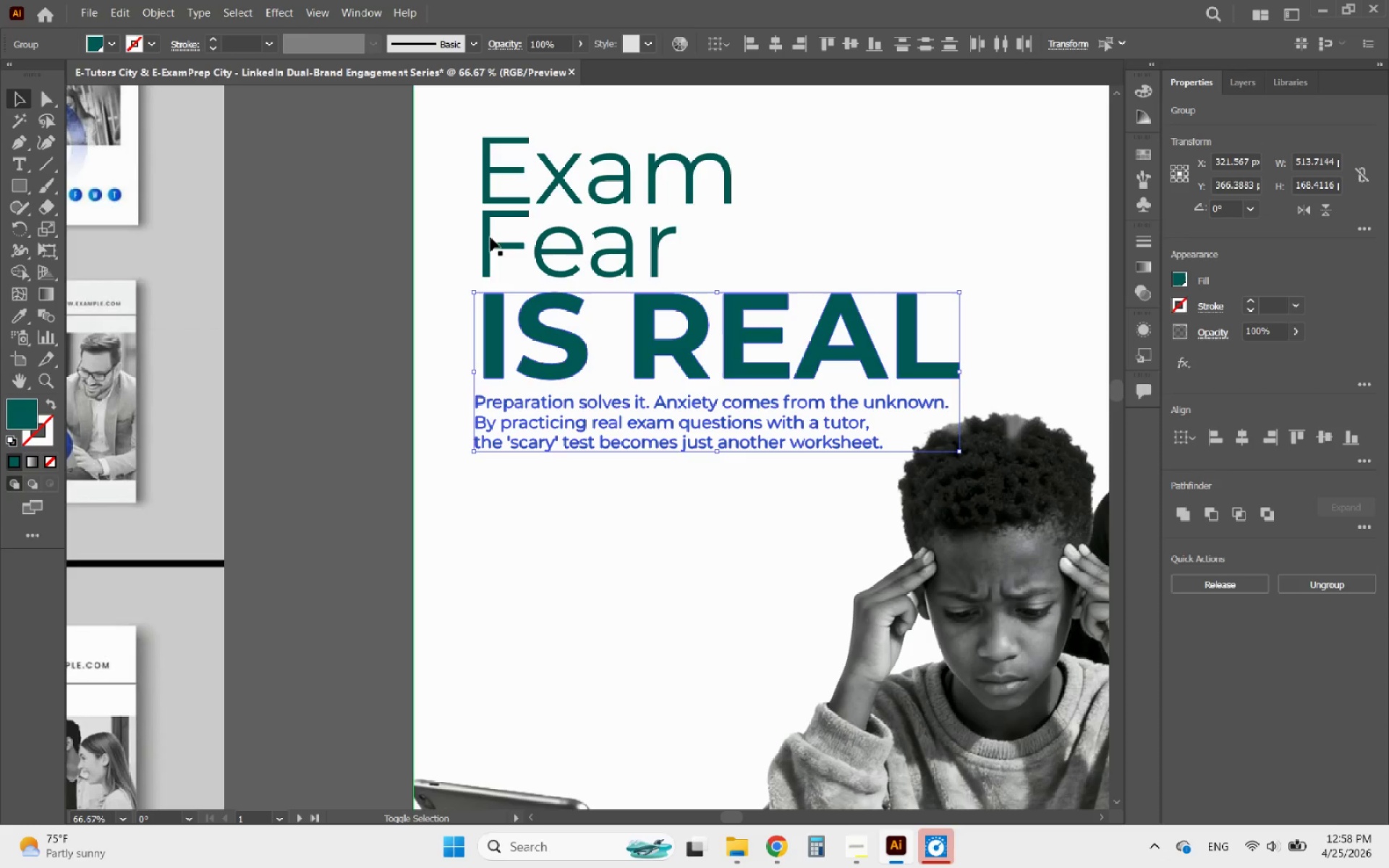 
left_click([490, 237])
 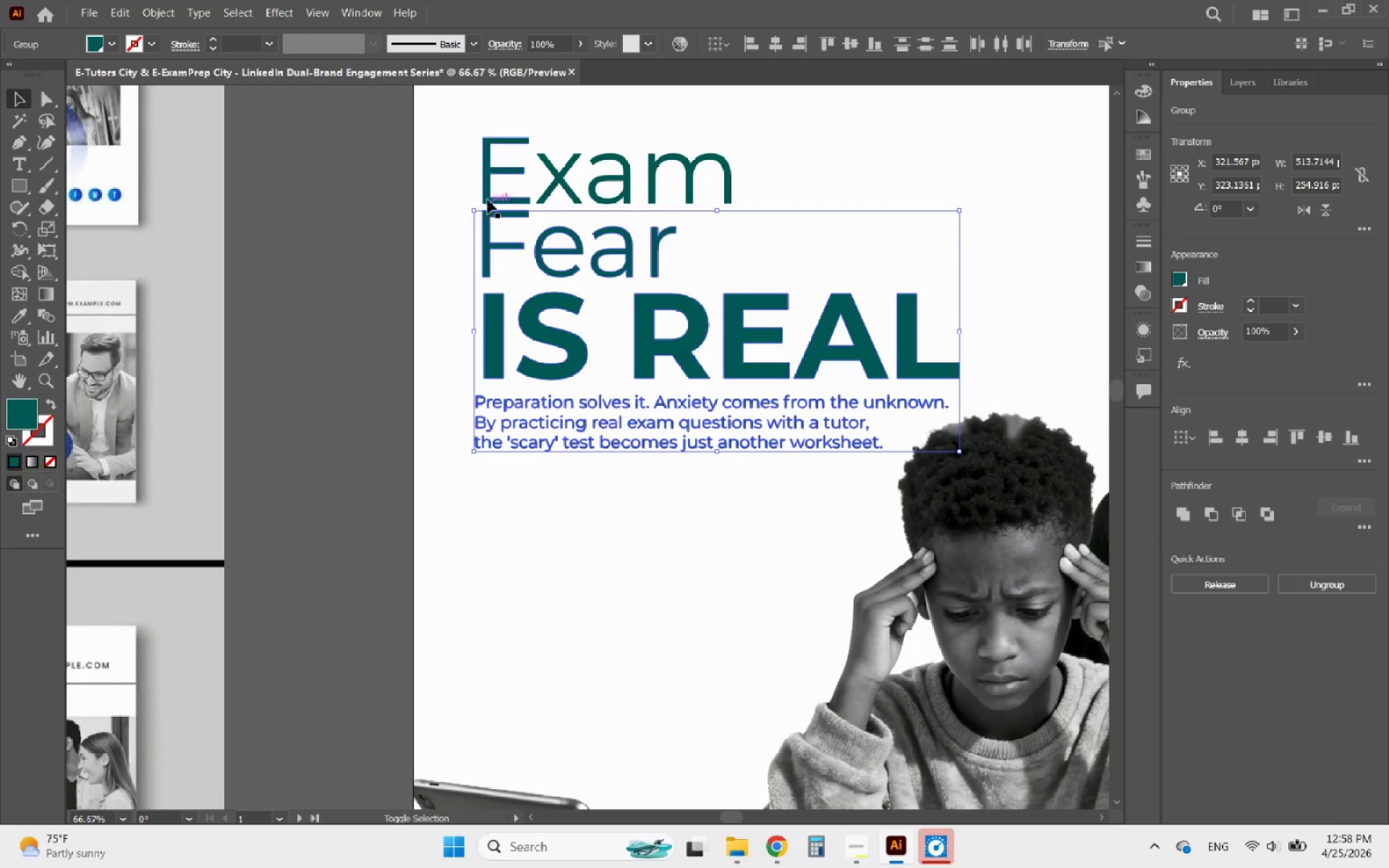 
left_click([488, 196])
 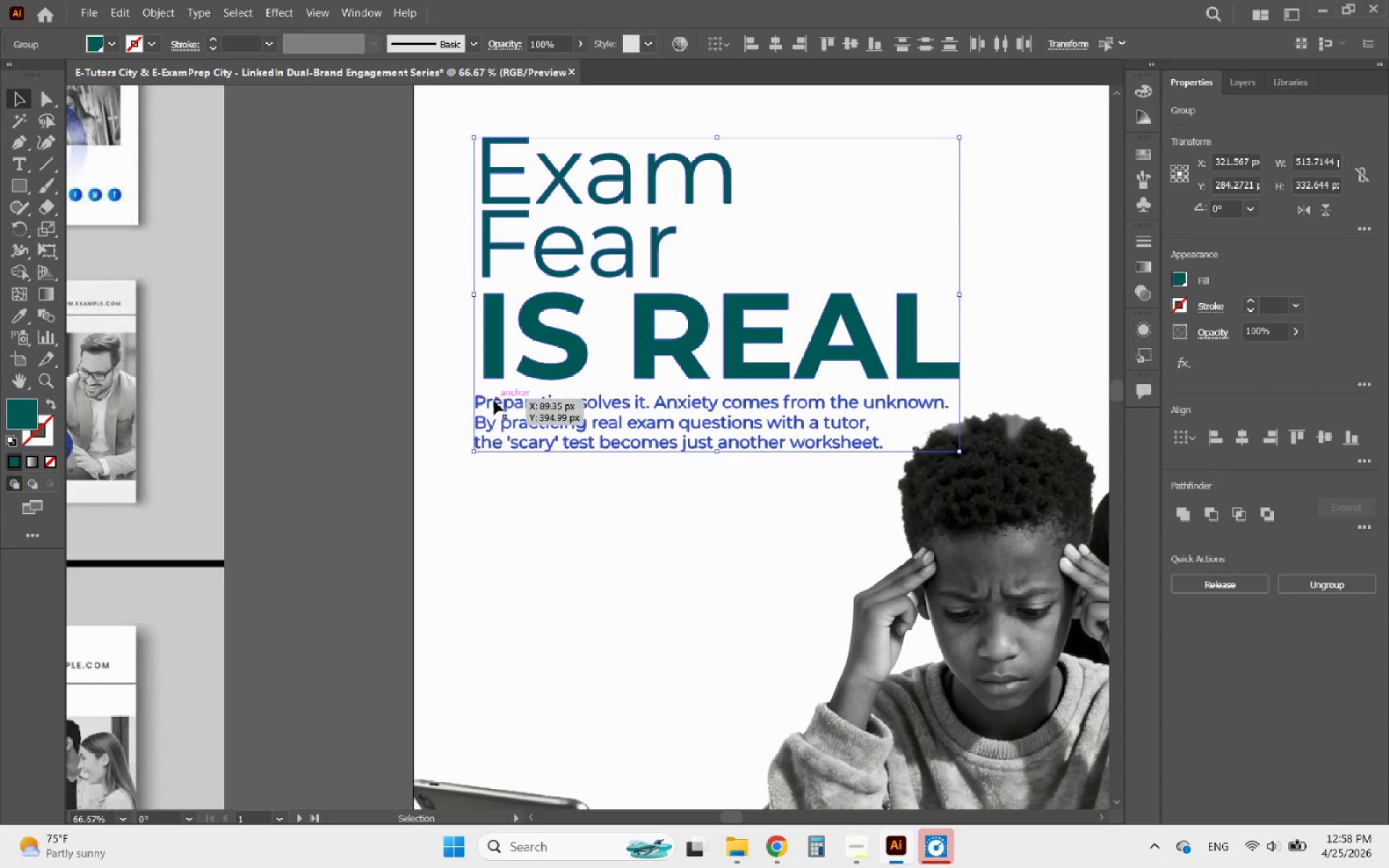 
left_click([485, 404])
 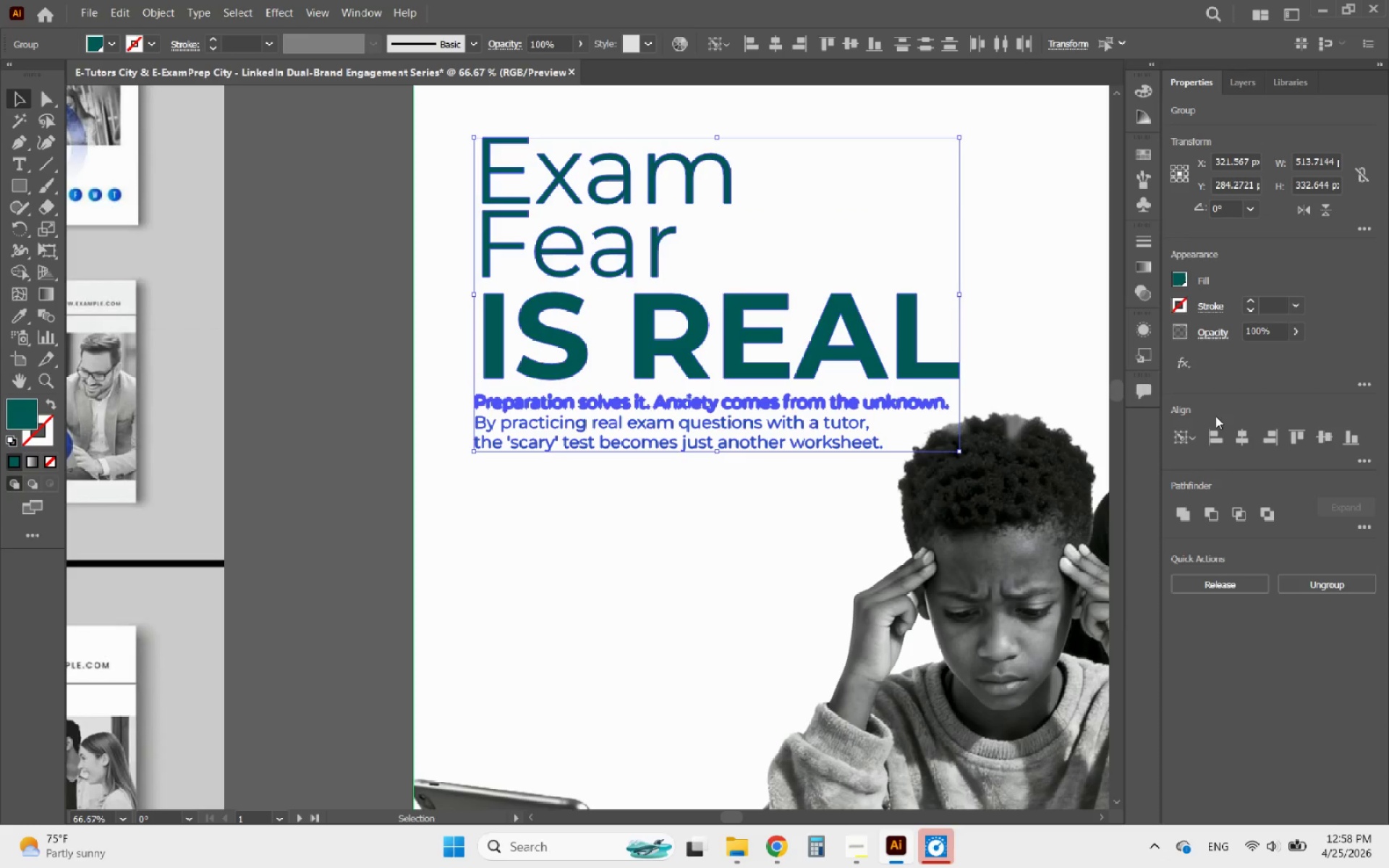 
left_click([1212, 436])
 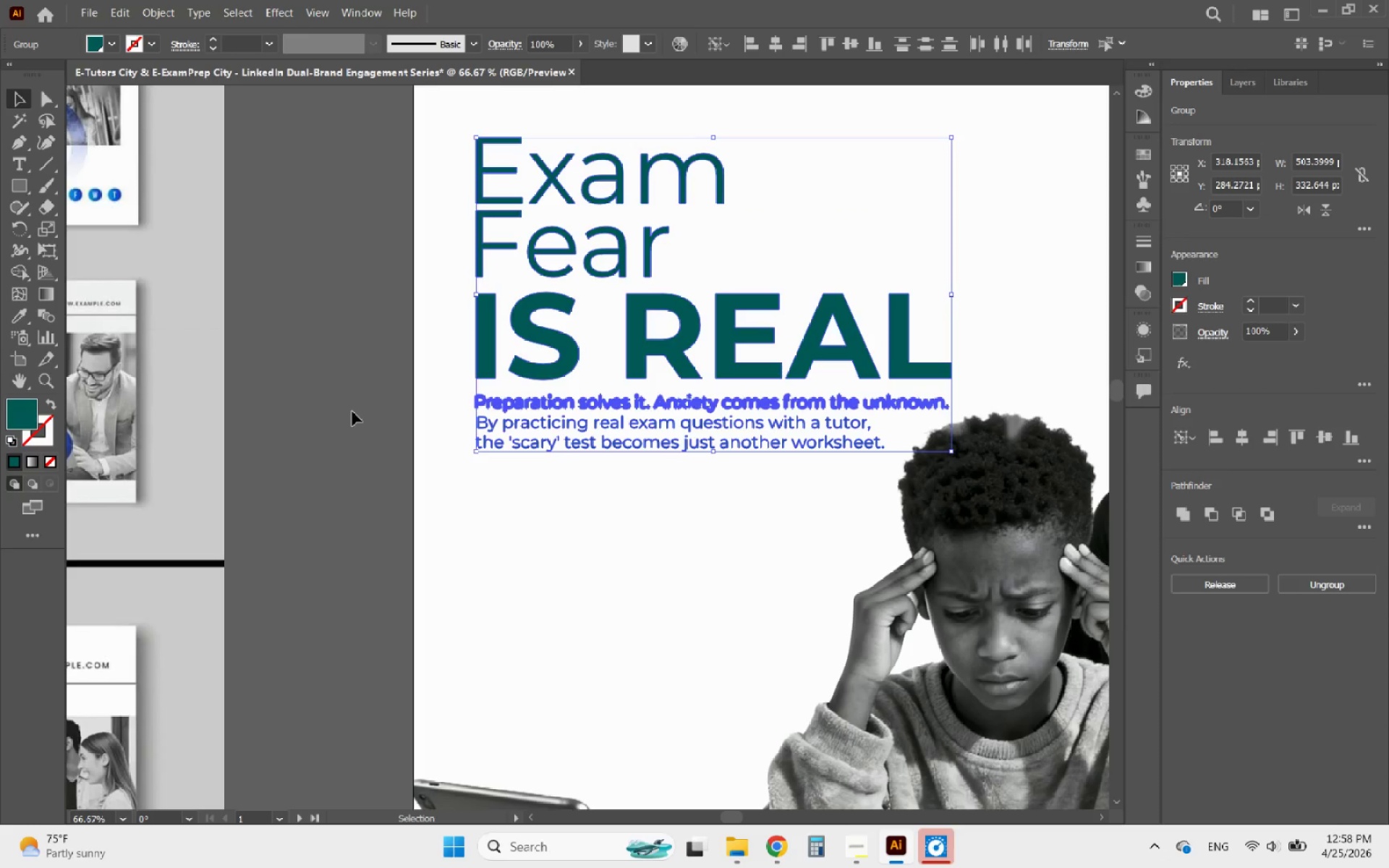 
left_click([311, 361])
 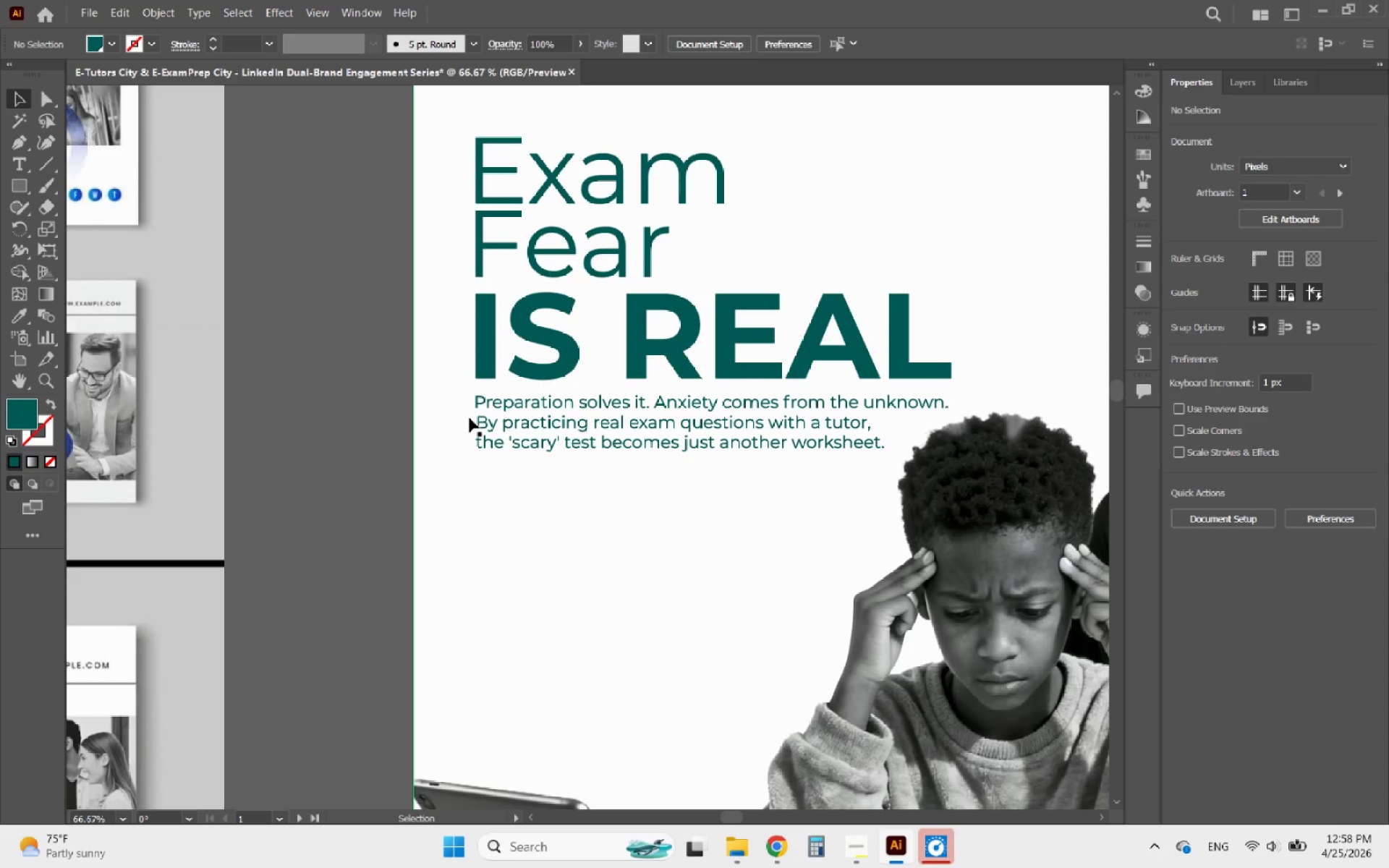 
left_click([485, 418])
 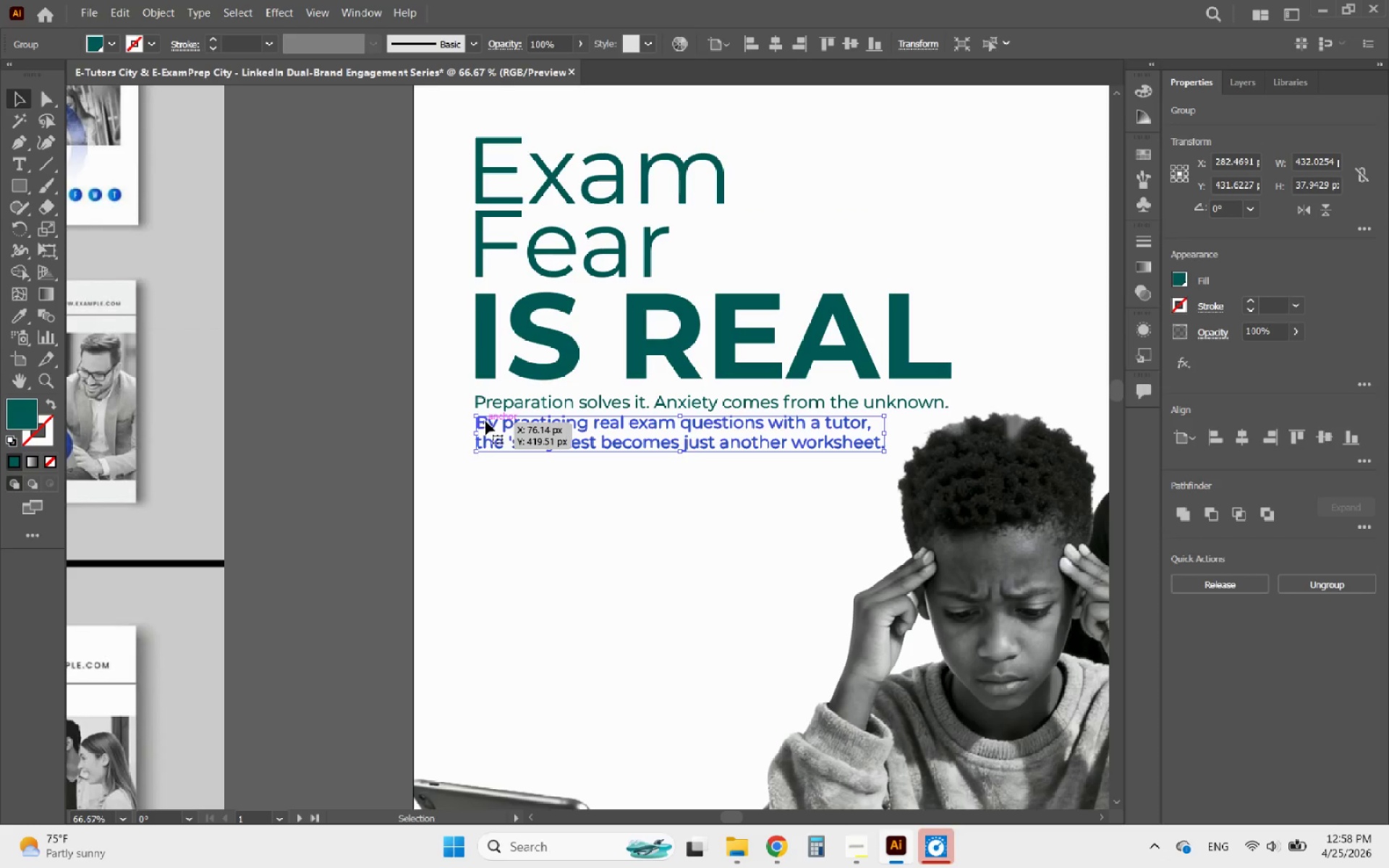 
hold_key(key=AltLeft, duration=0.34)
scroll: coordinate [481, 422], scroll_direction: up, amount: 4.0
 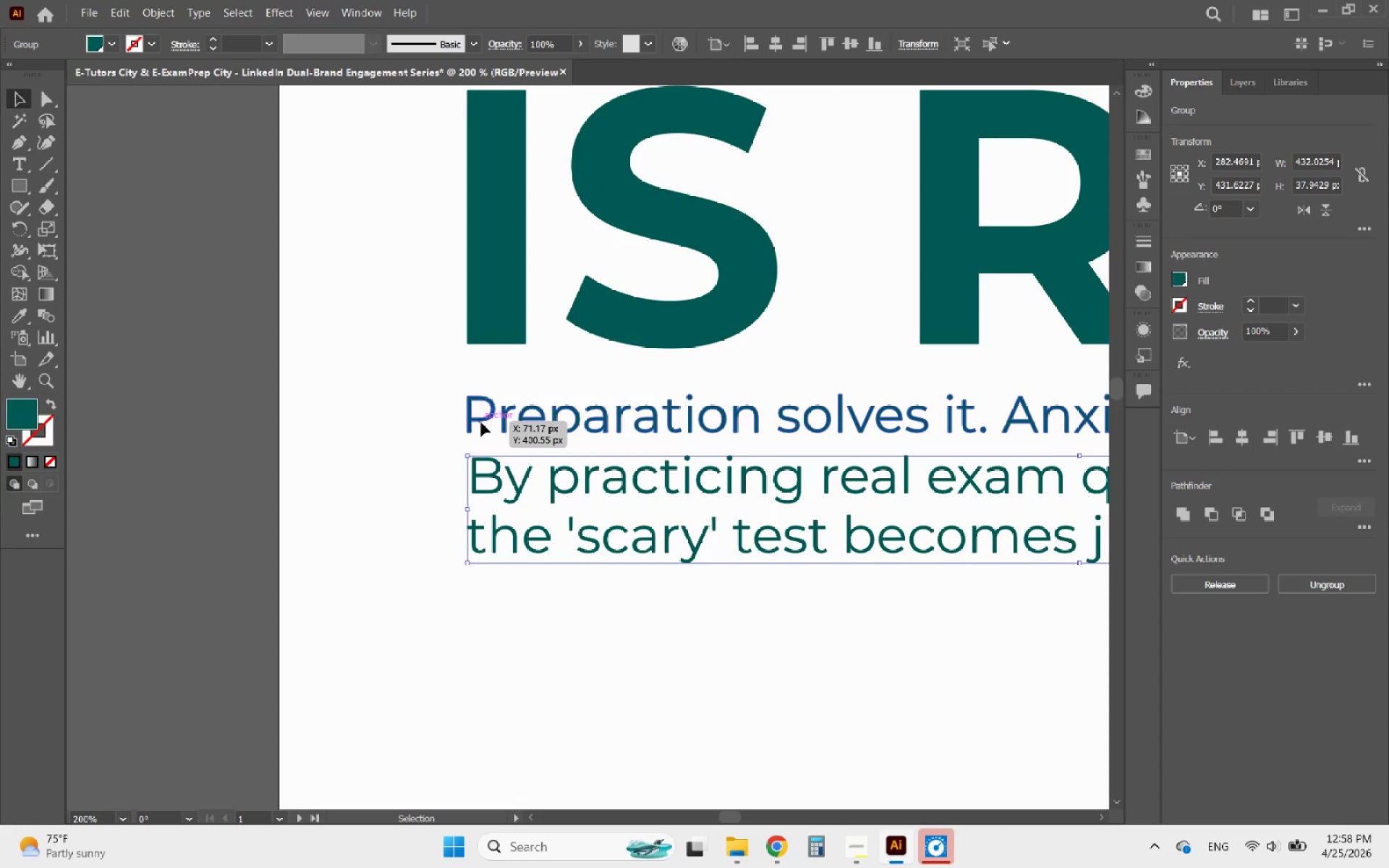 
left_click([481, 422])
 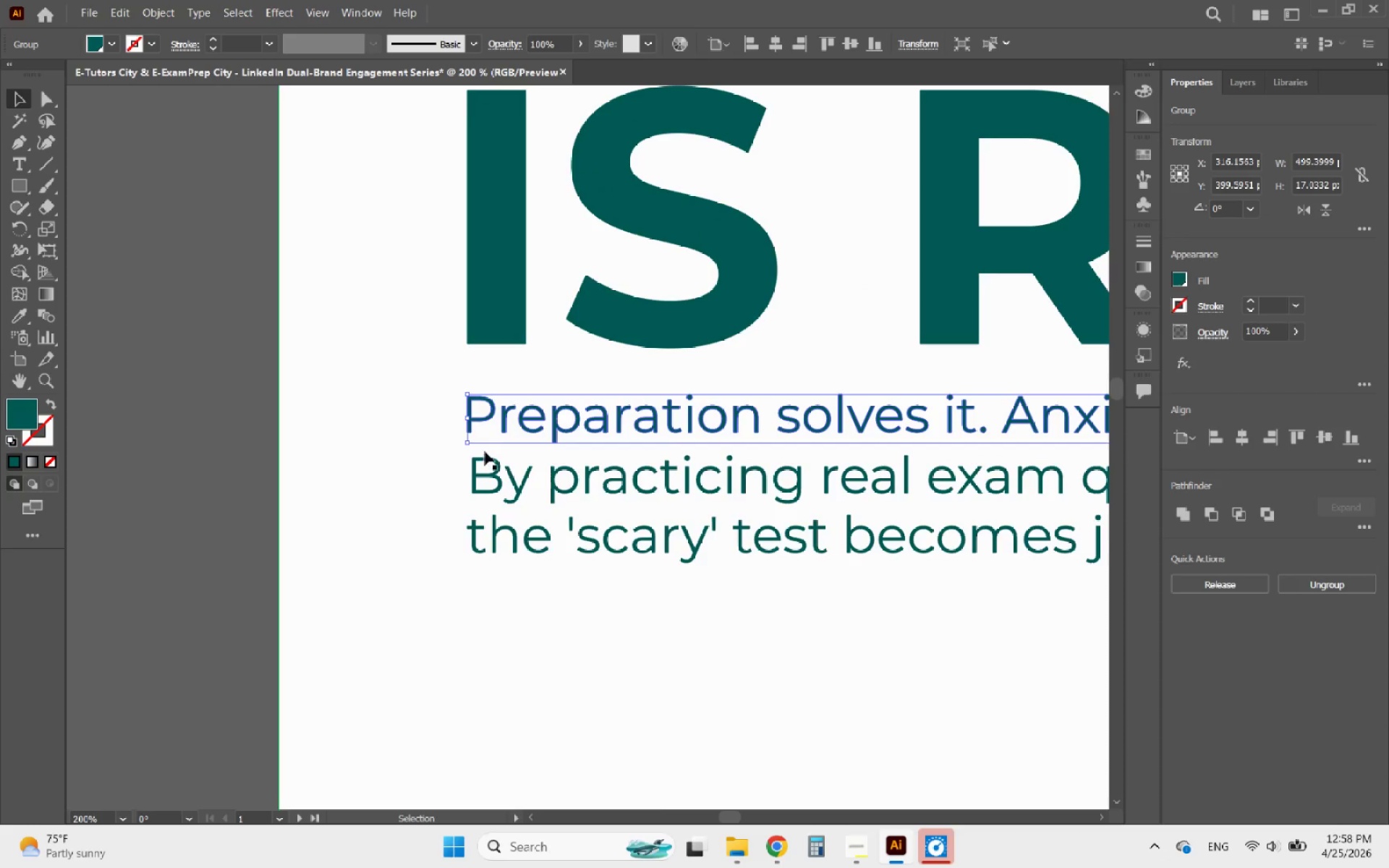 
hold_key(key=ShiftLeft, duration=0.77)
left_click([485, 458])
 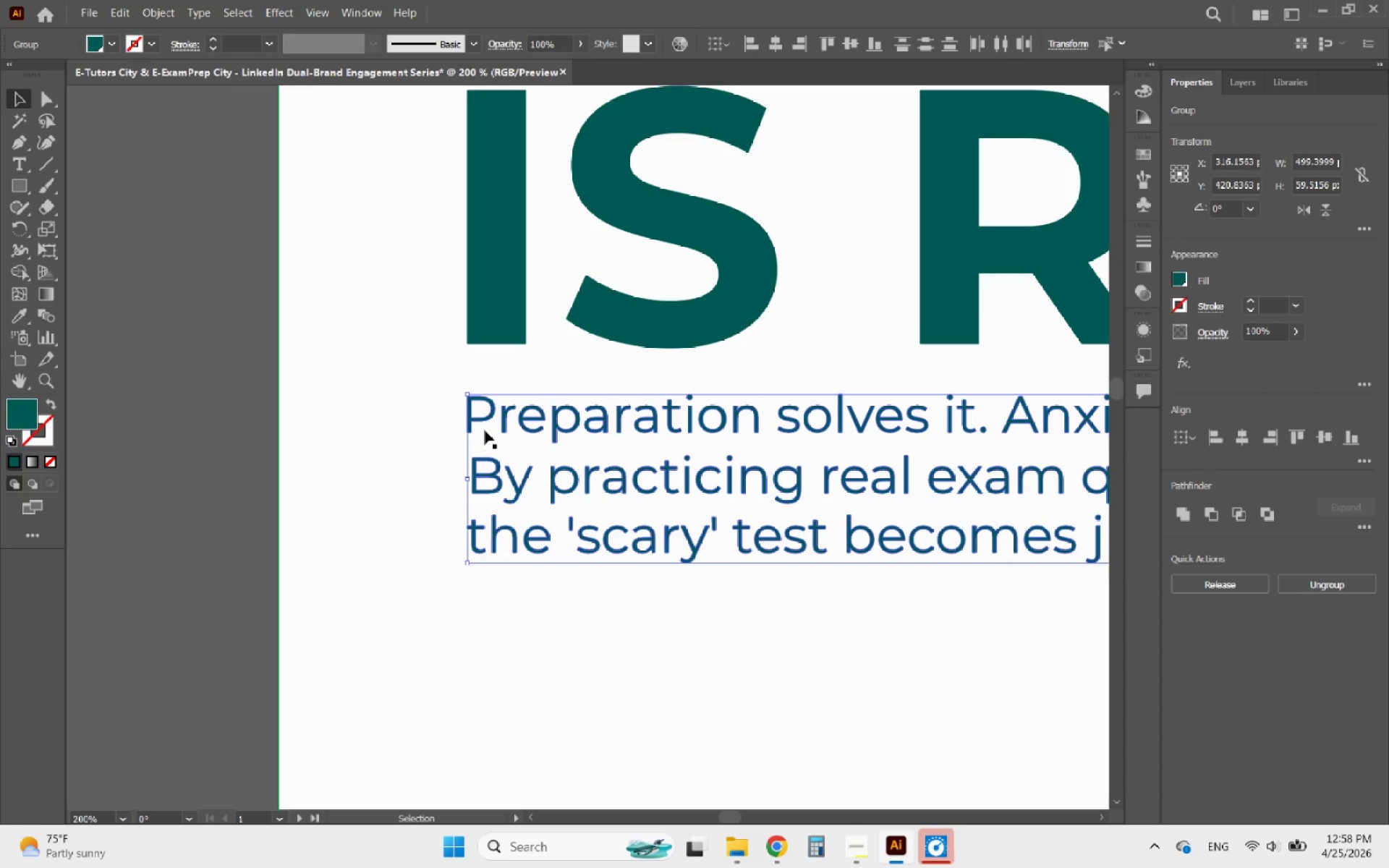 
left_click([483, 421])
 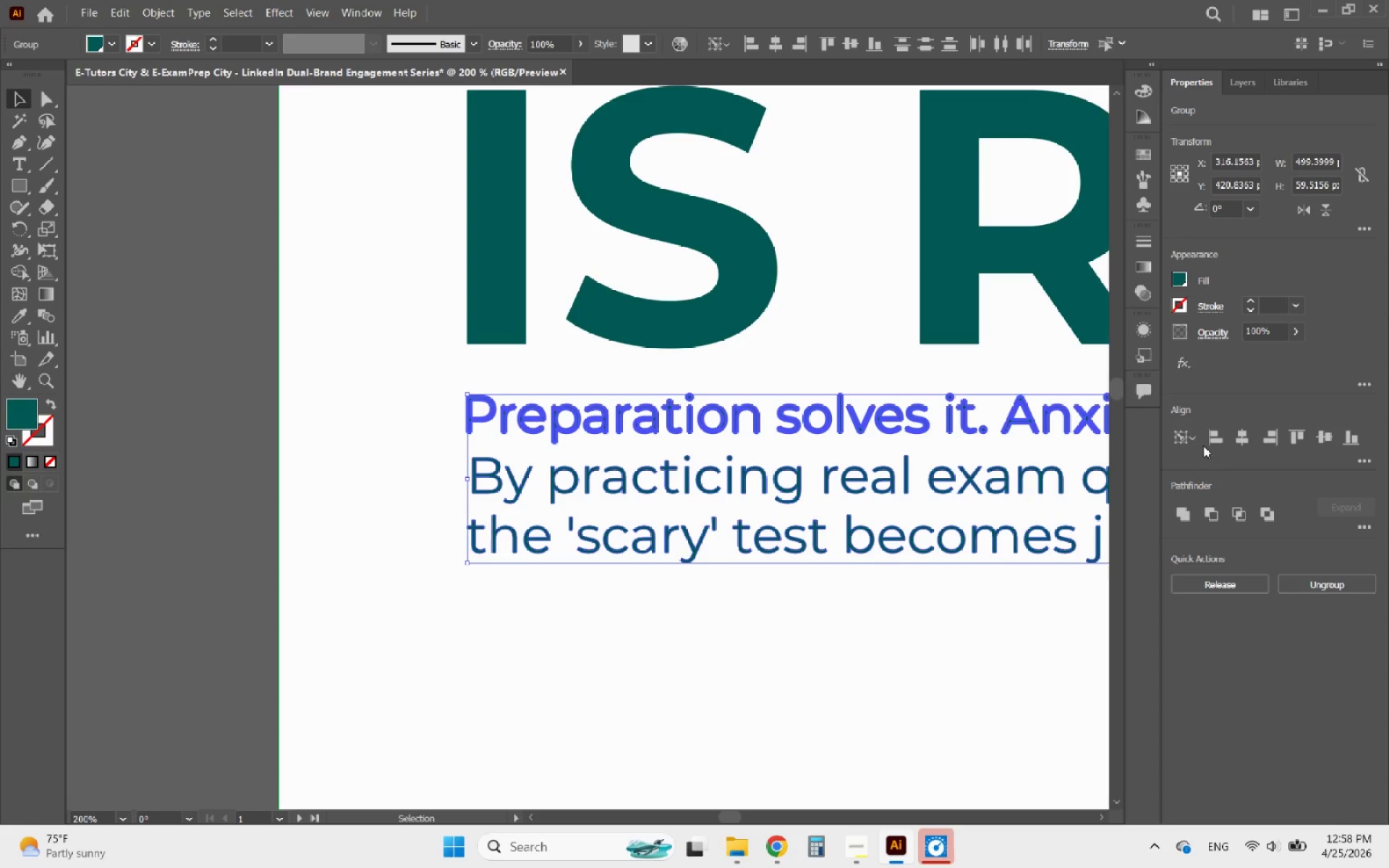 
left_click([1209, 433])
 